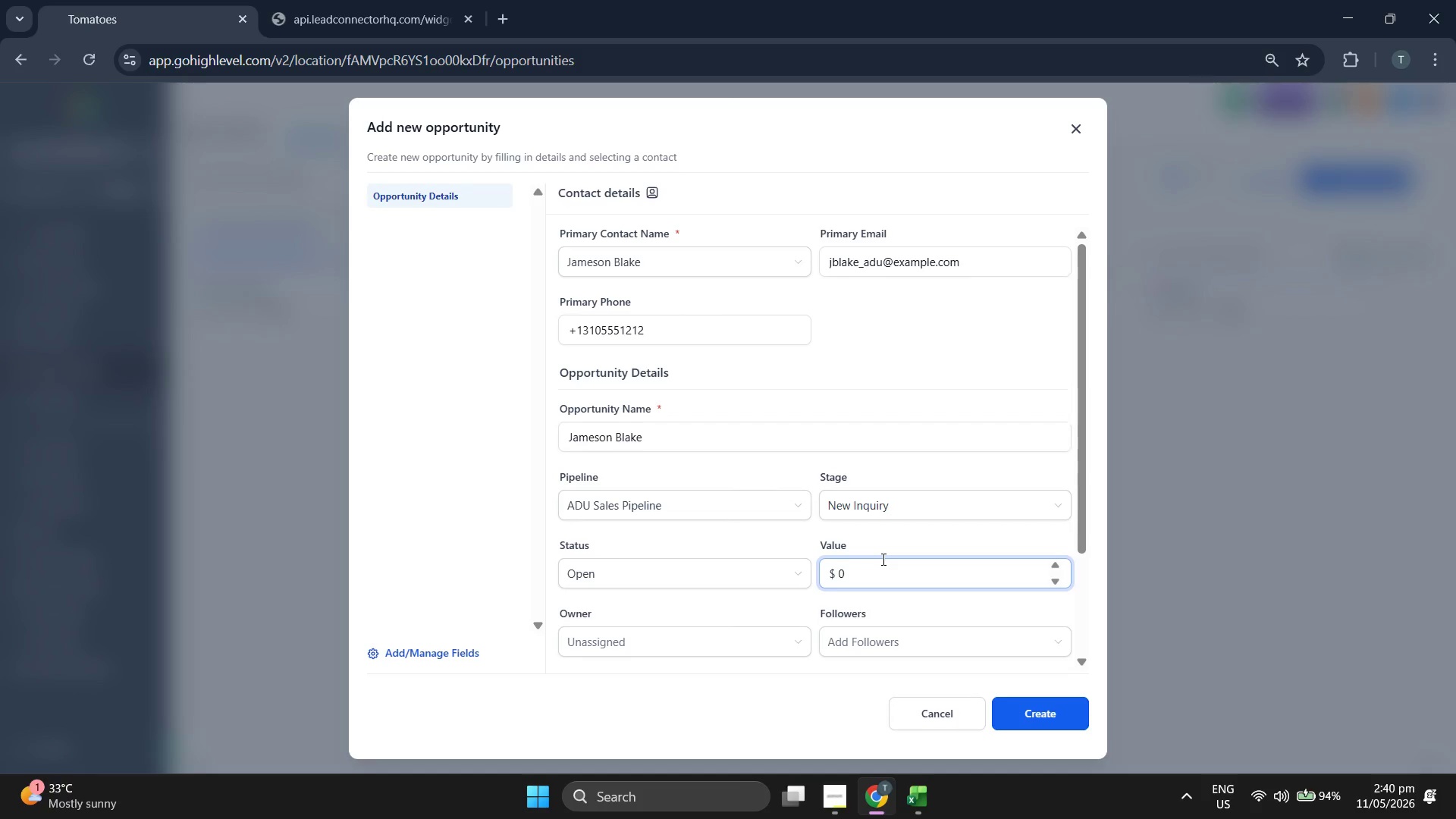 
key(8)
 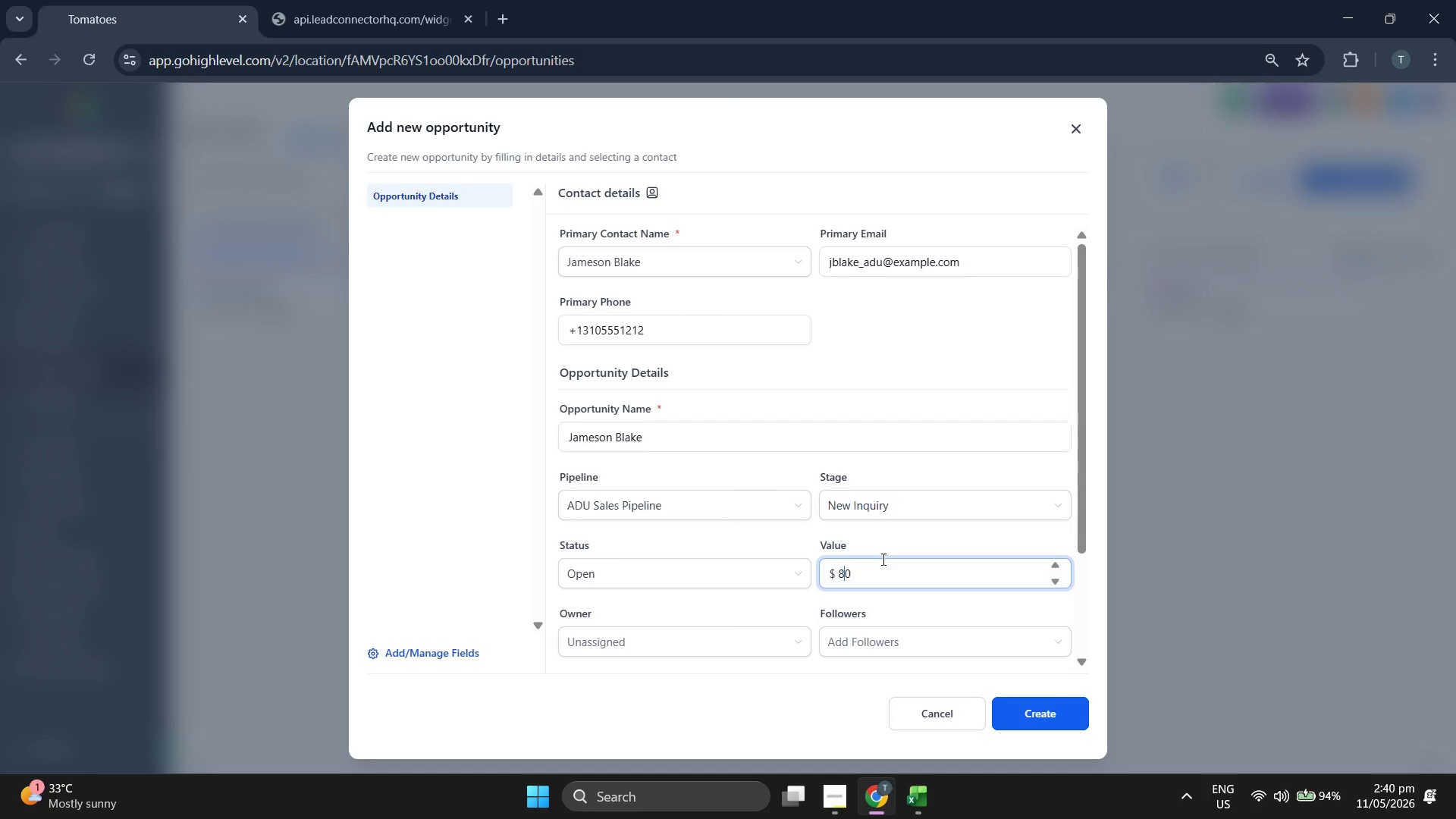 
key(ArrowRight)
 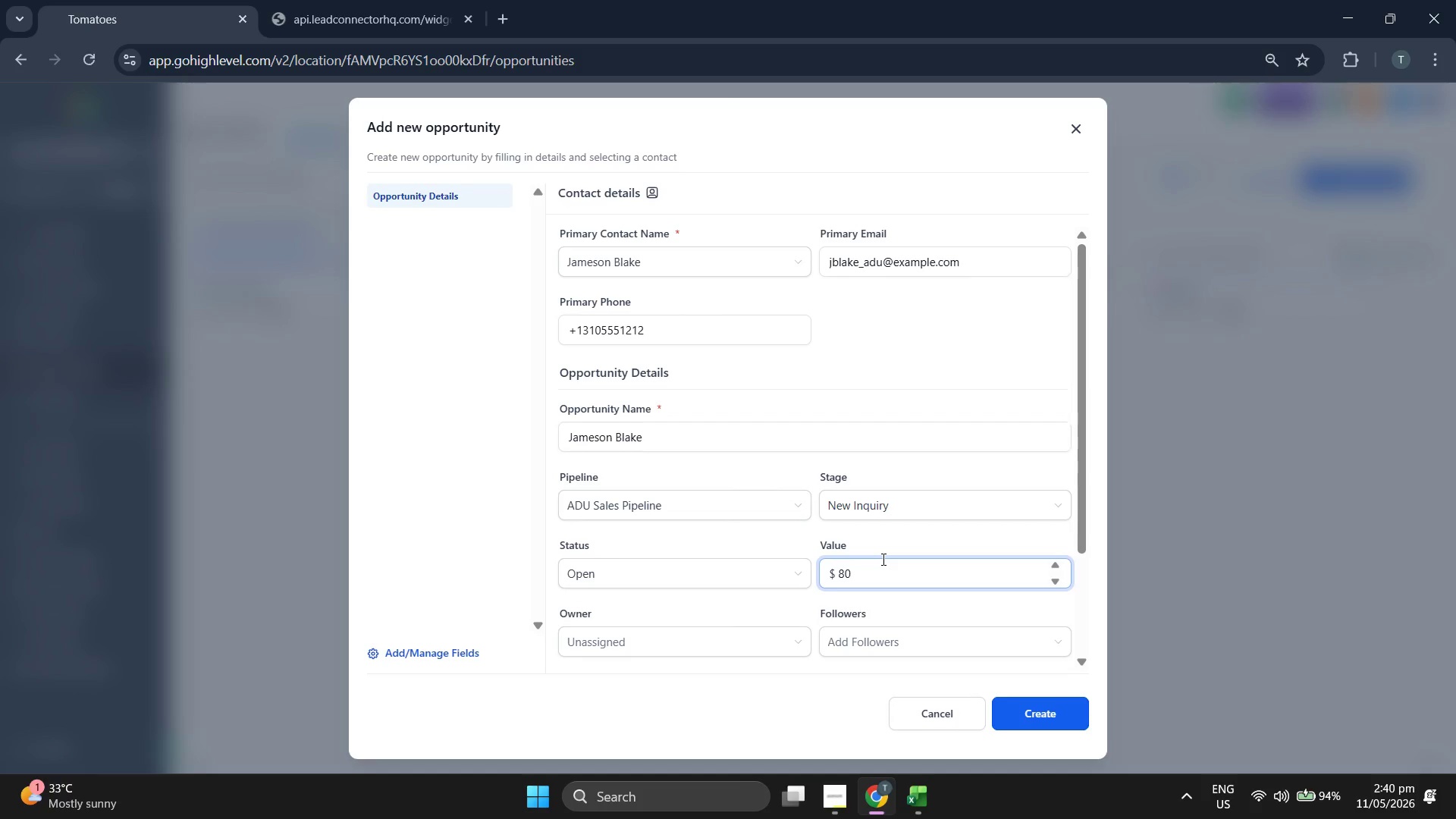 
type(000)
 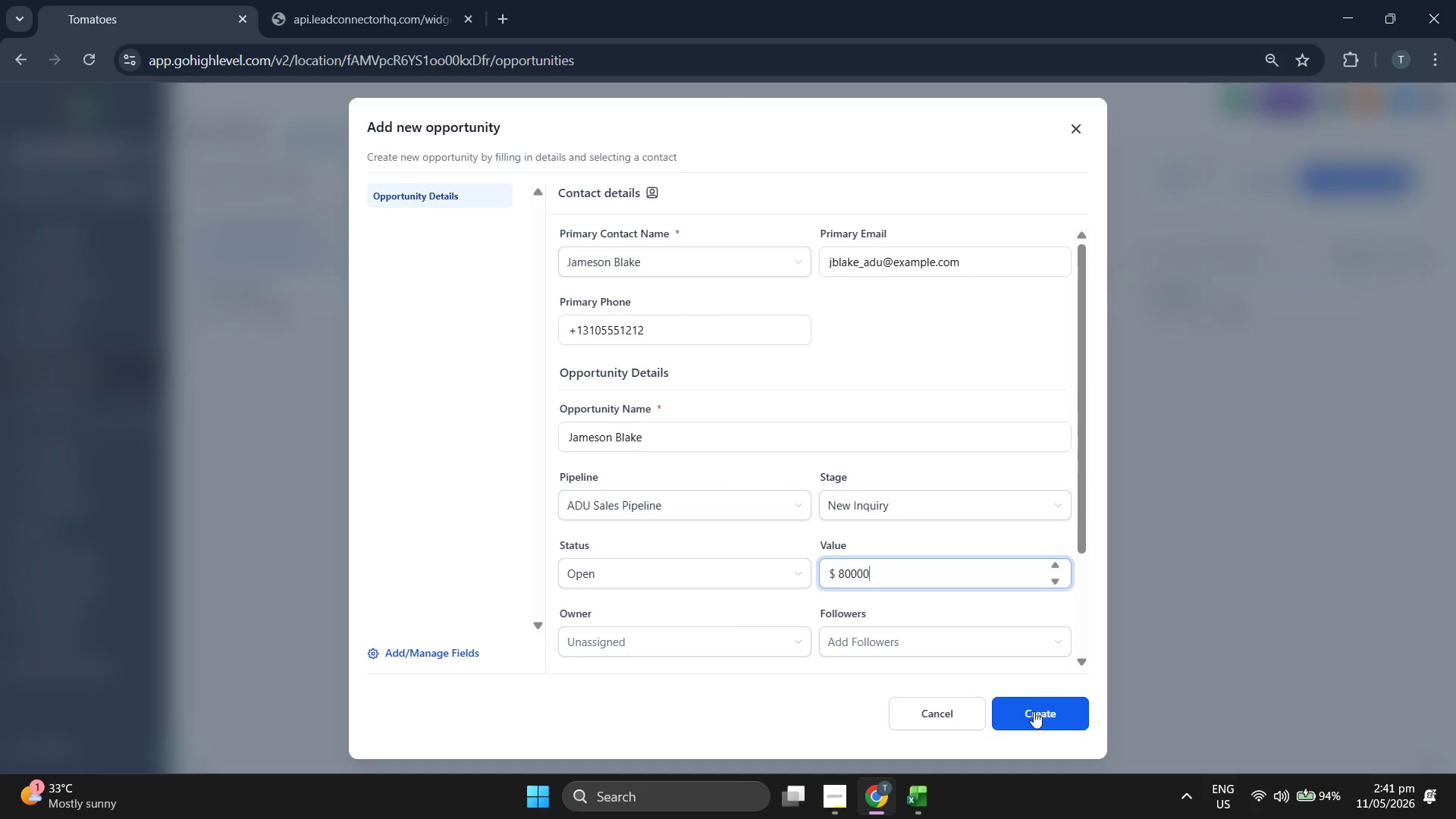 
double_click([1048, 720])
 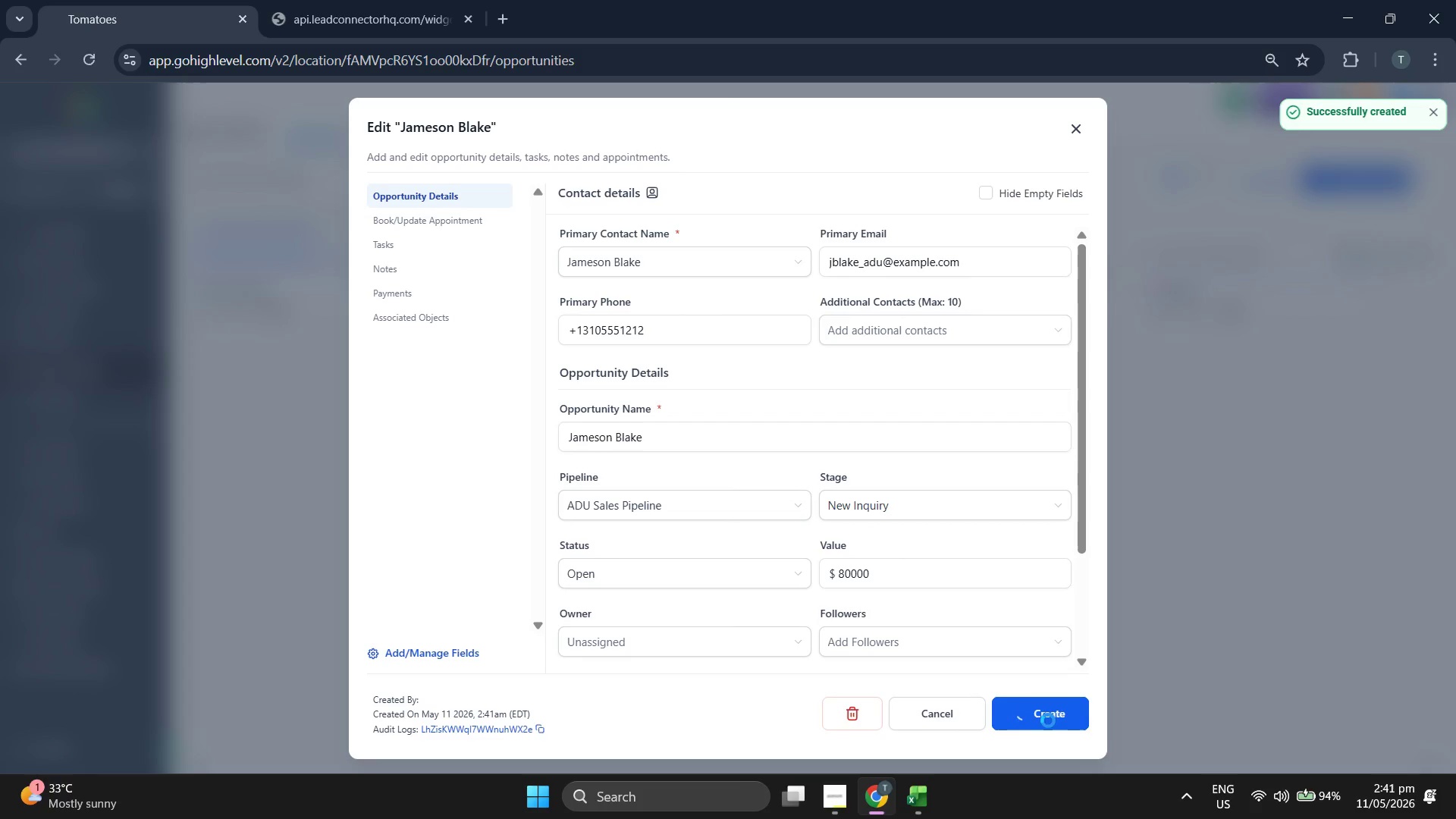 
left_click([1048, 720])
 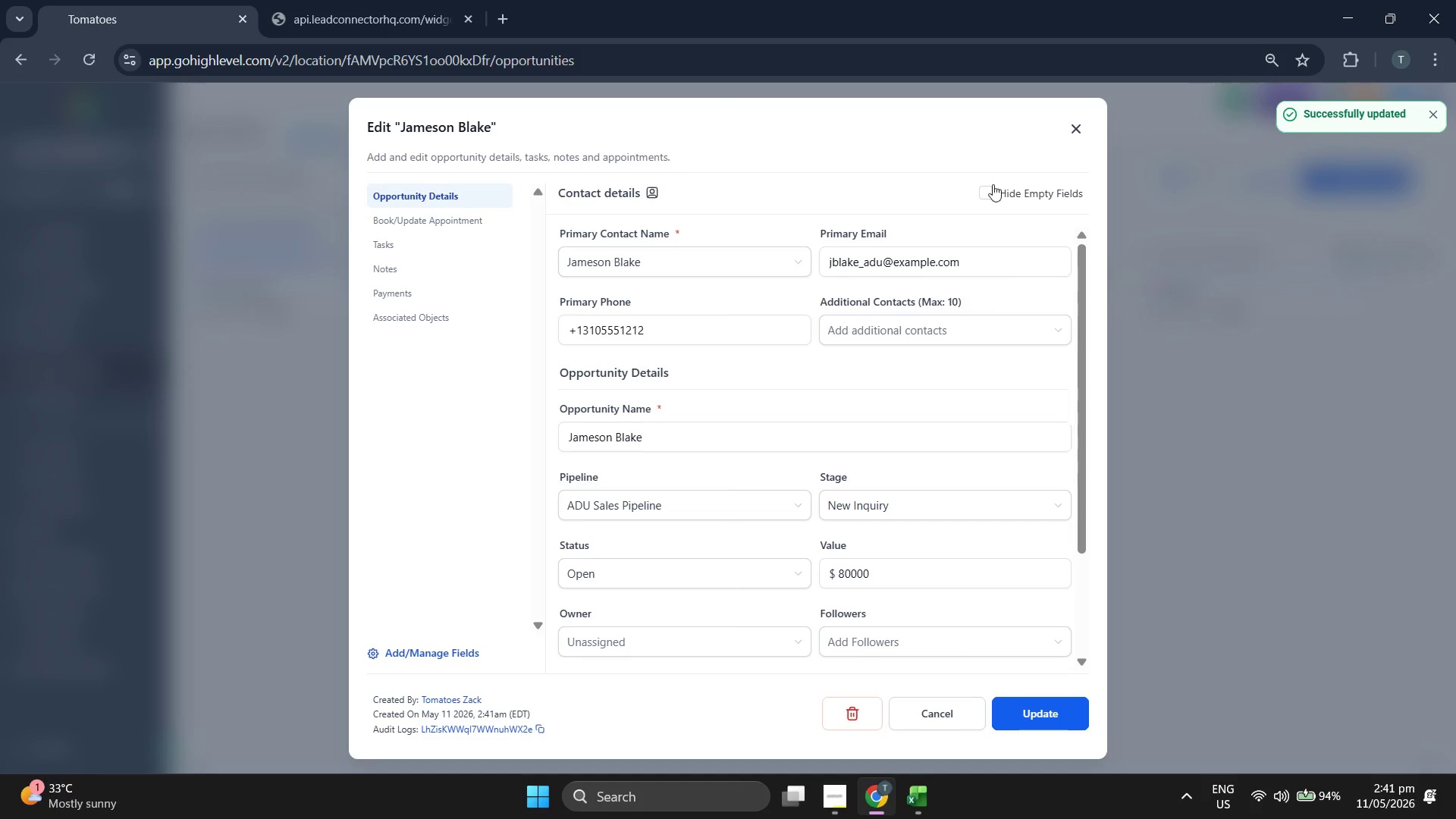 
left_click([1065, 128])
 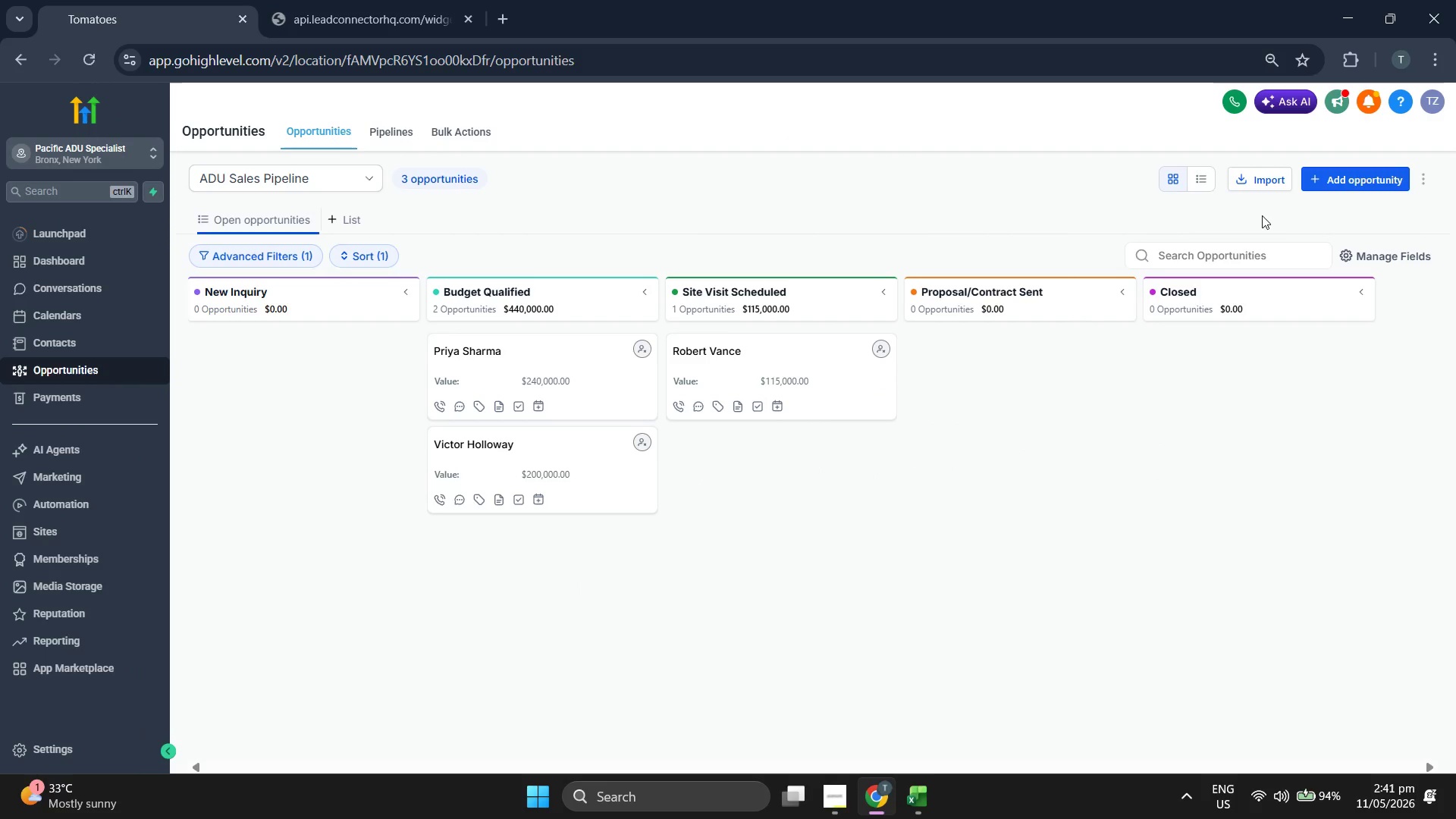 
left_click([1359, 190])
 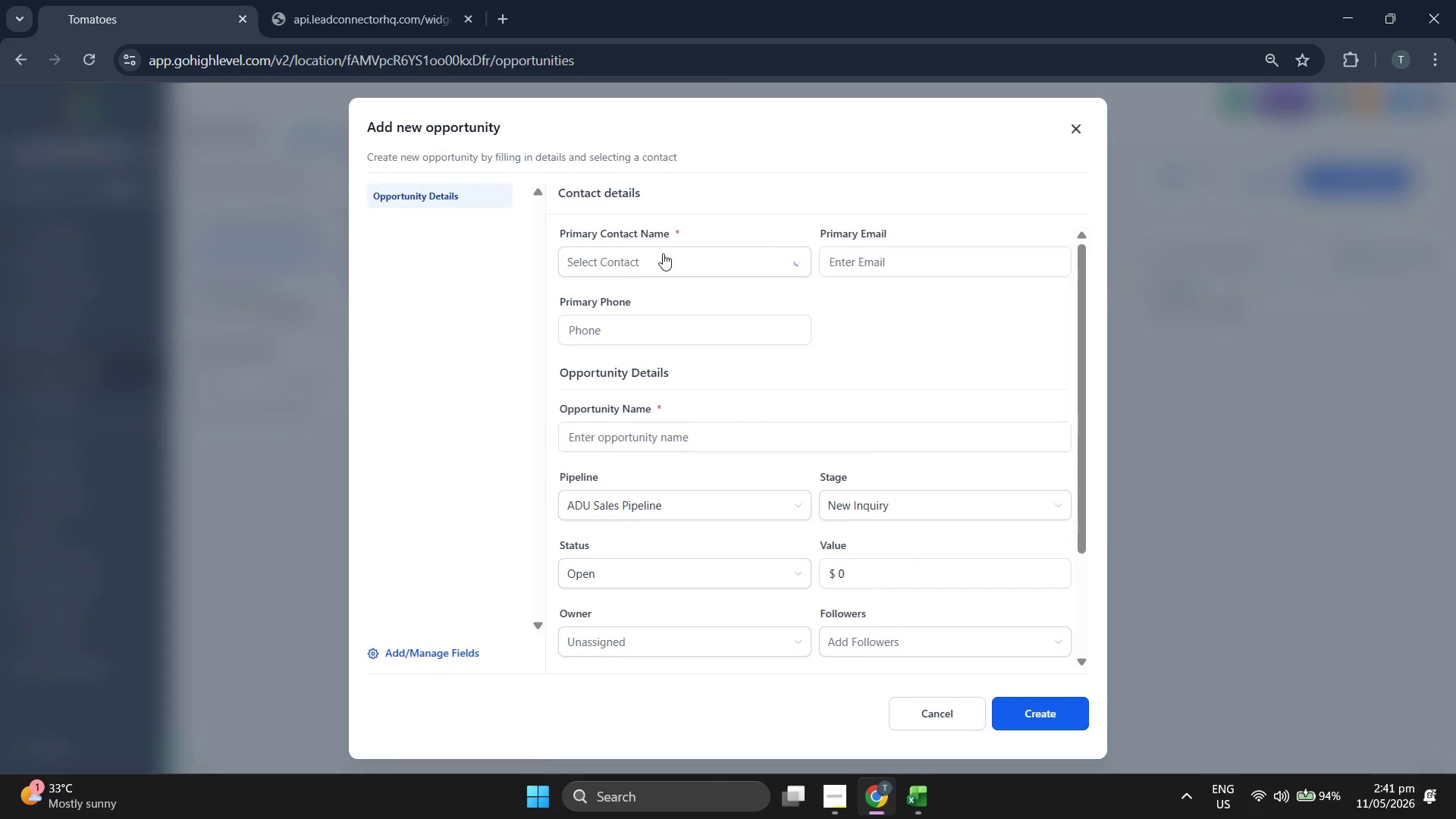 
left_click([634, 257])
 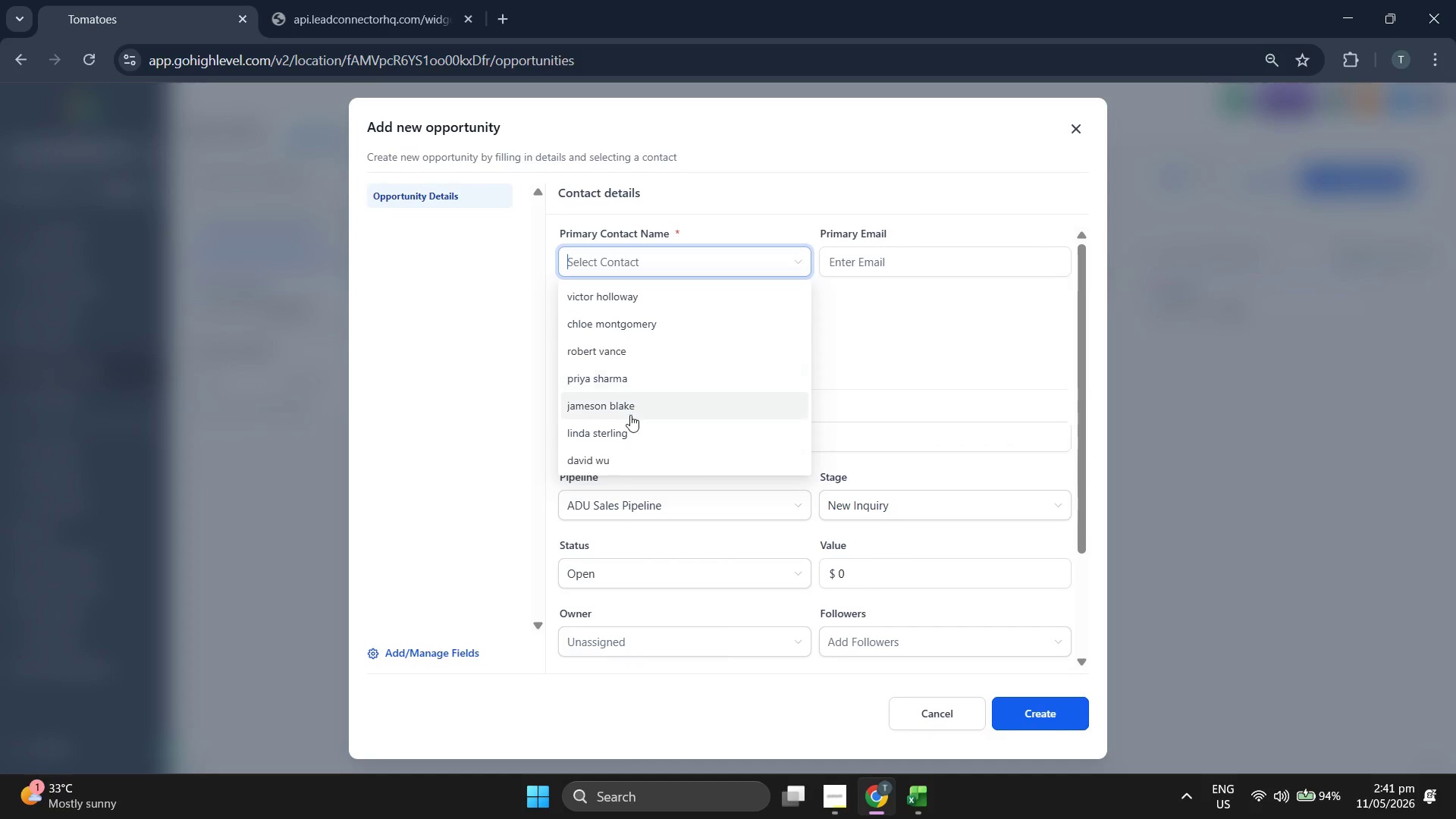 
left_click([623, 436])
 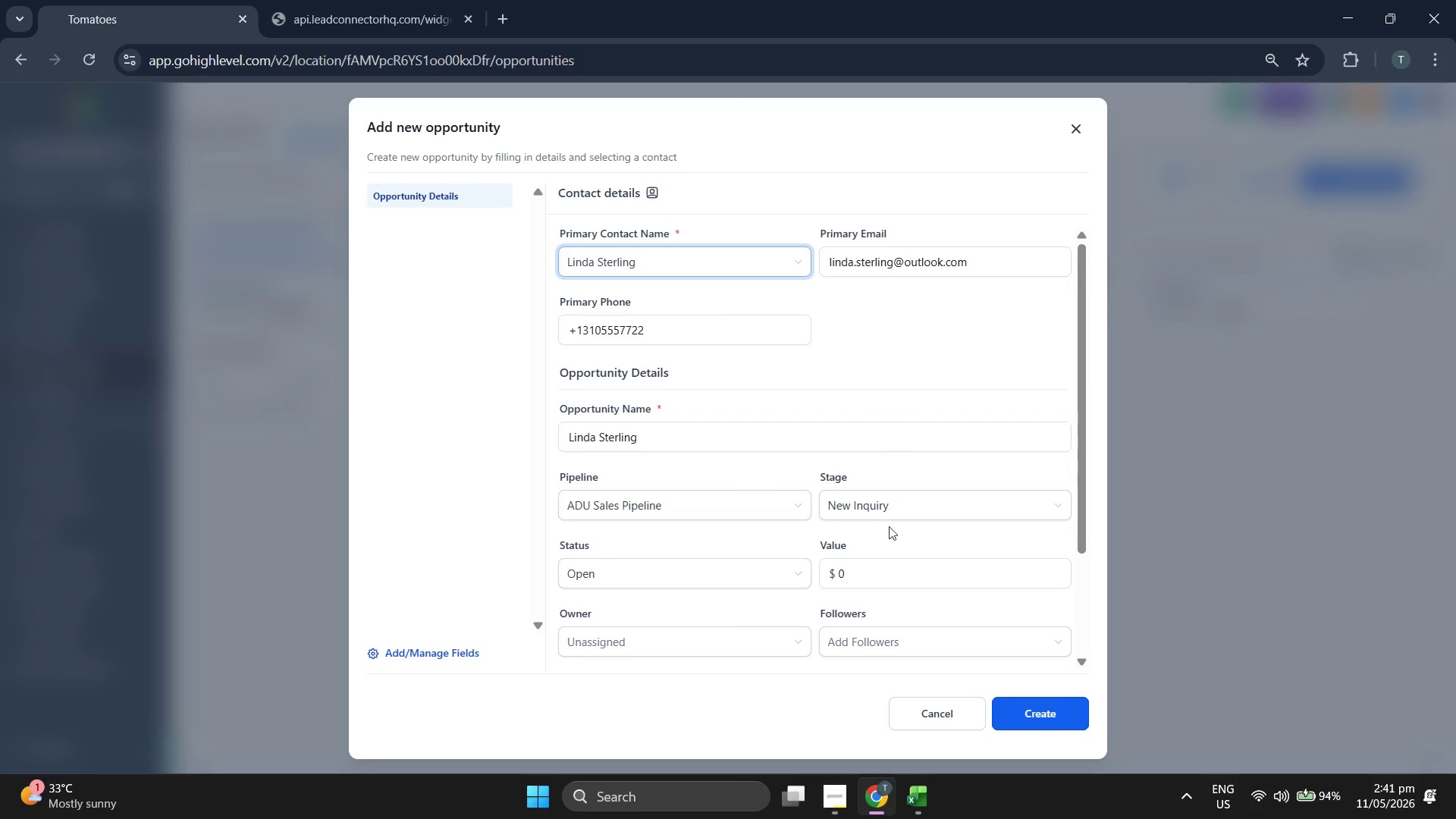 
left_click([930, 812])
 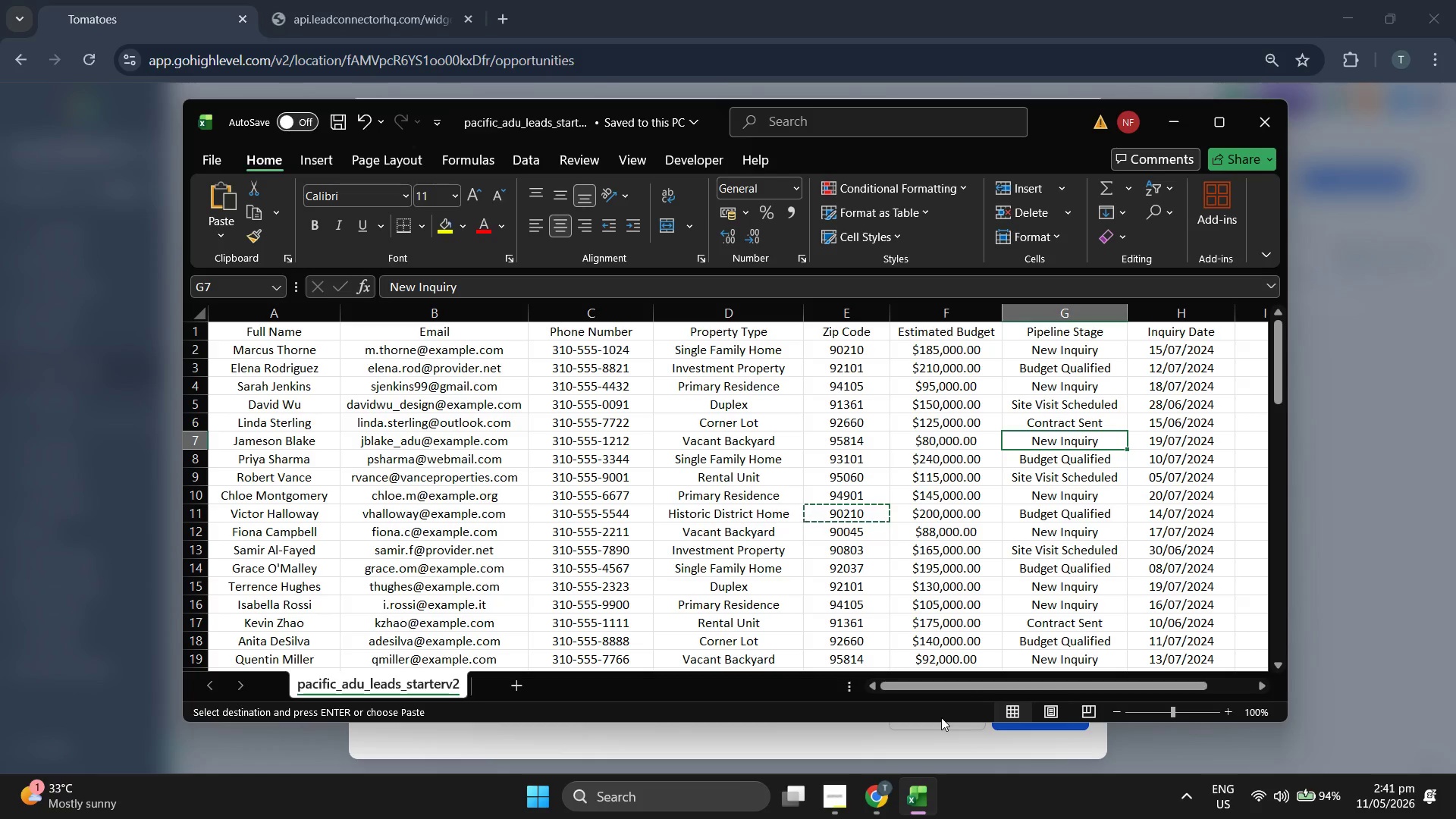 
key(ArrowUp)
 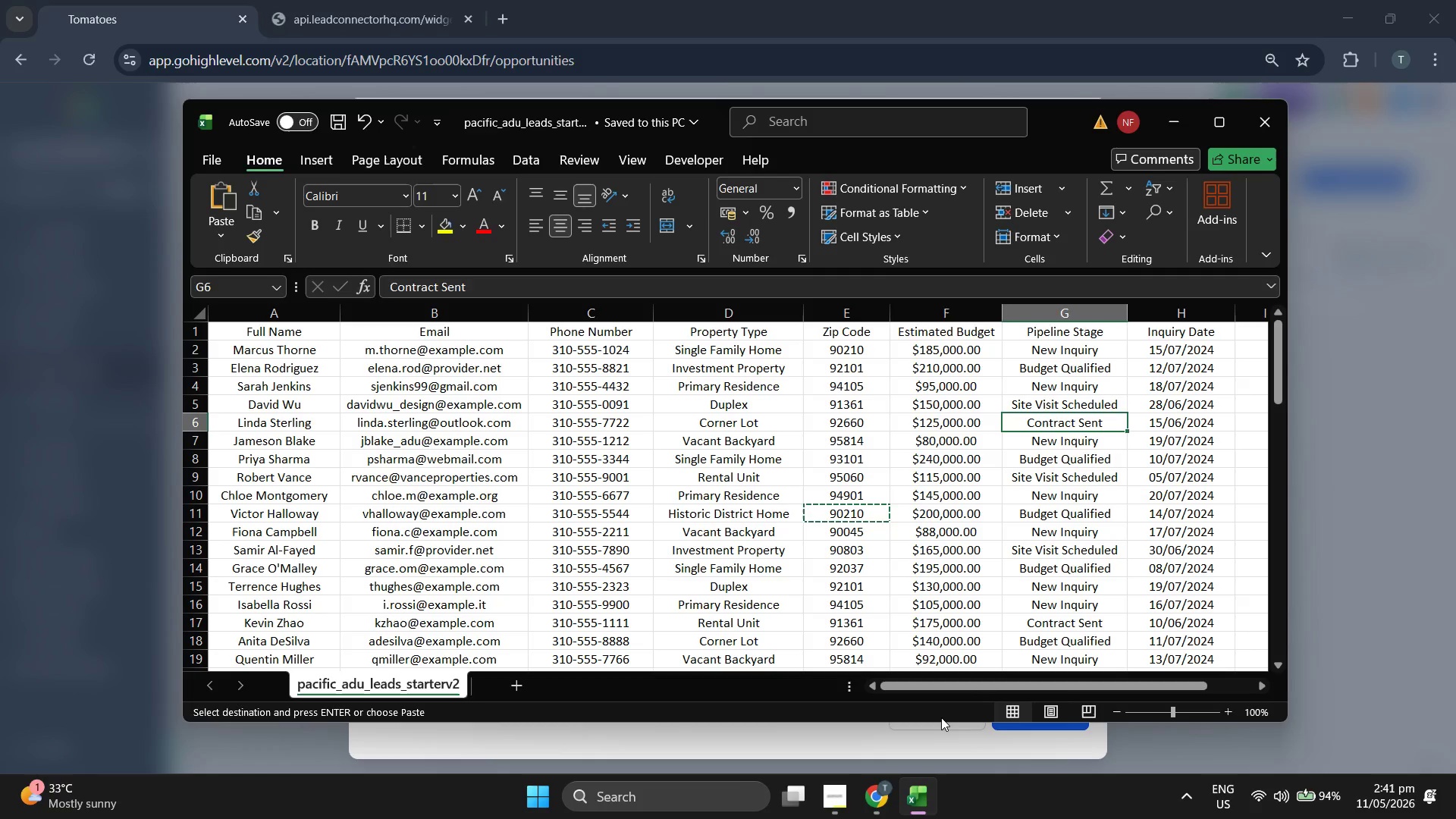 
key(ArrowLeft)
 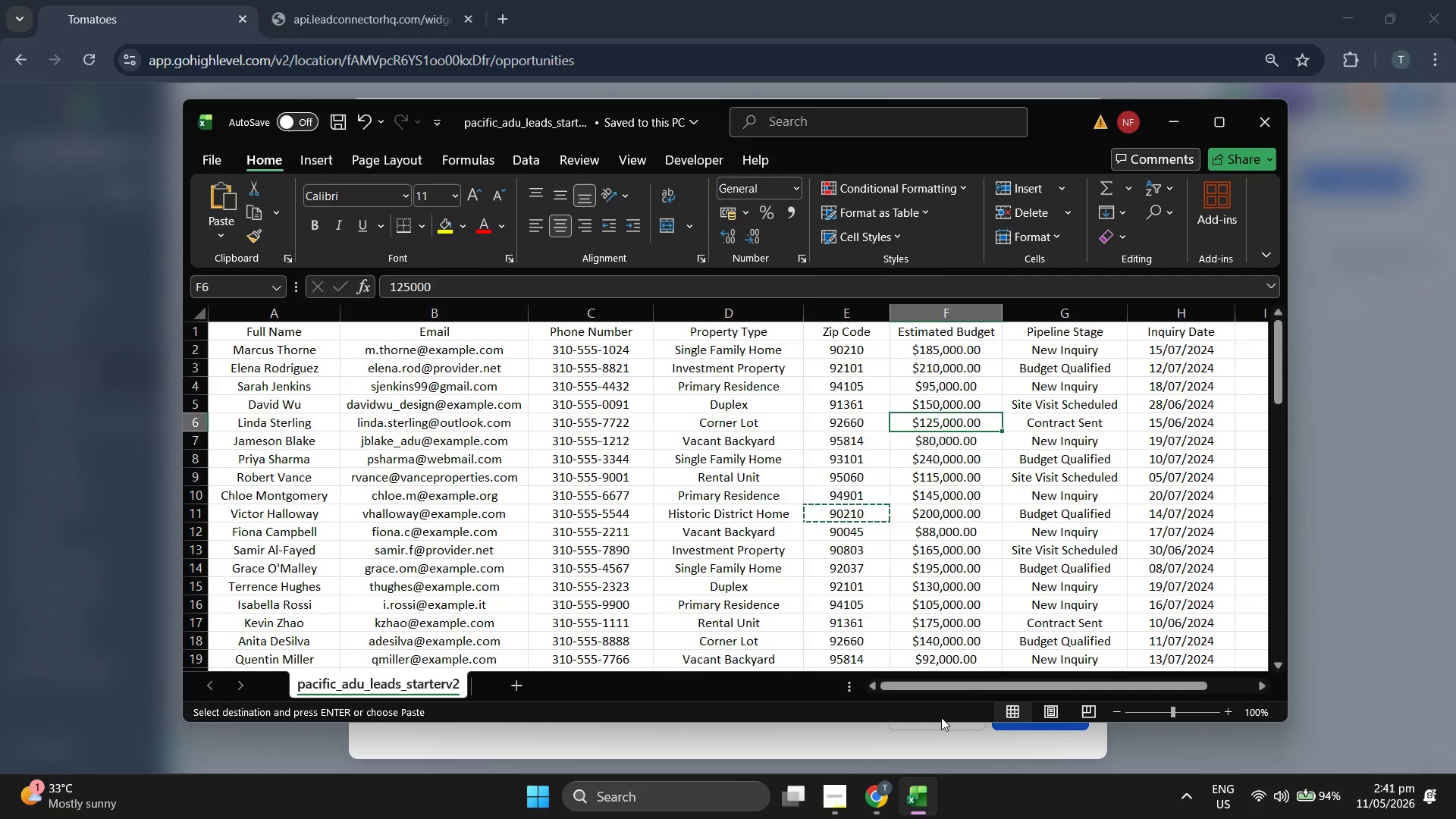 
key(ArrowLeft)
 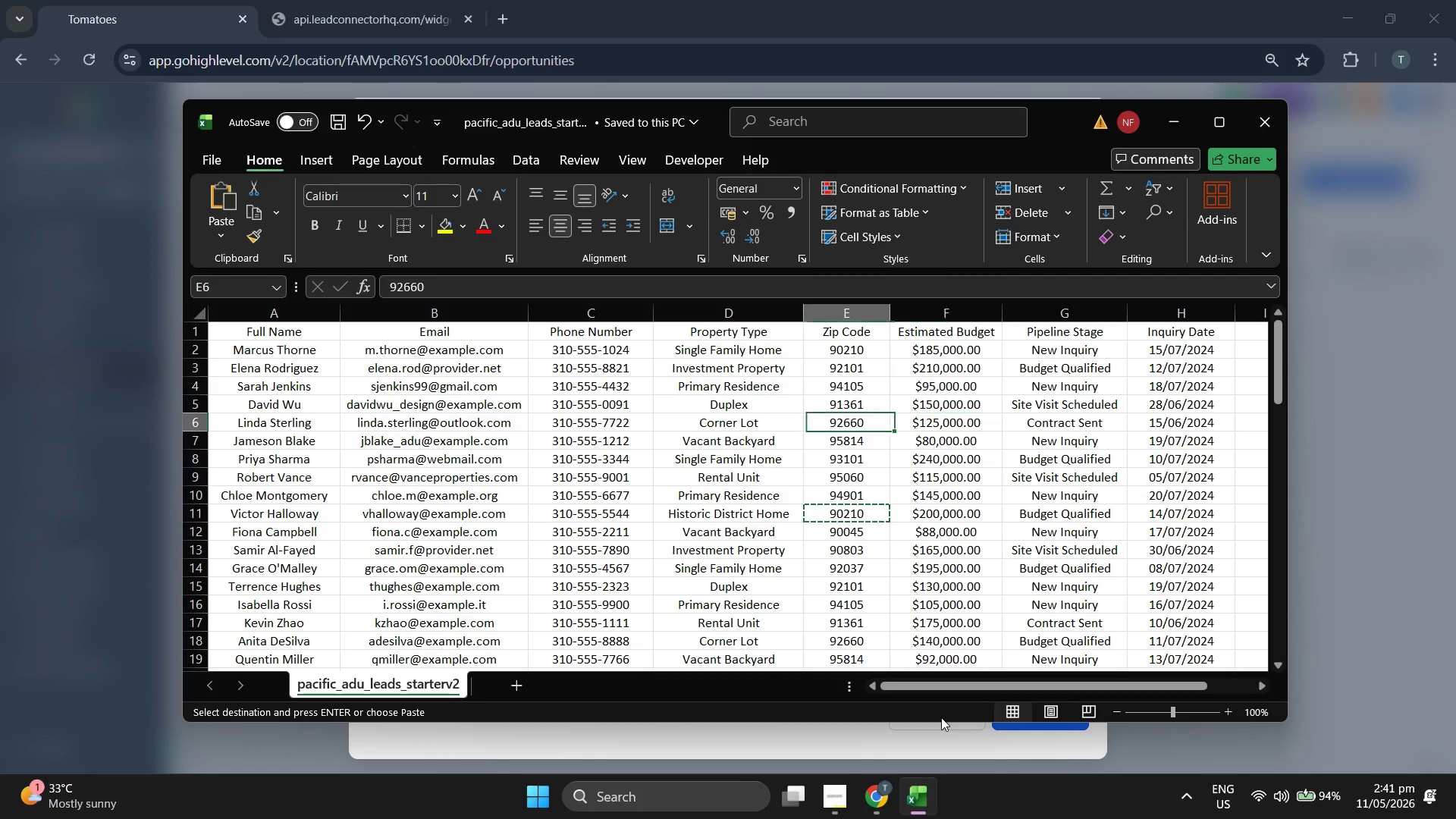 
key(ArrowLeft)
 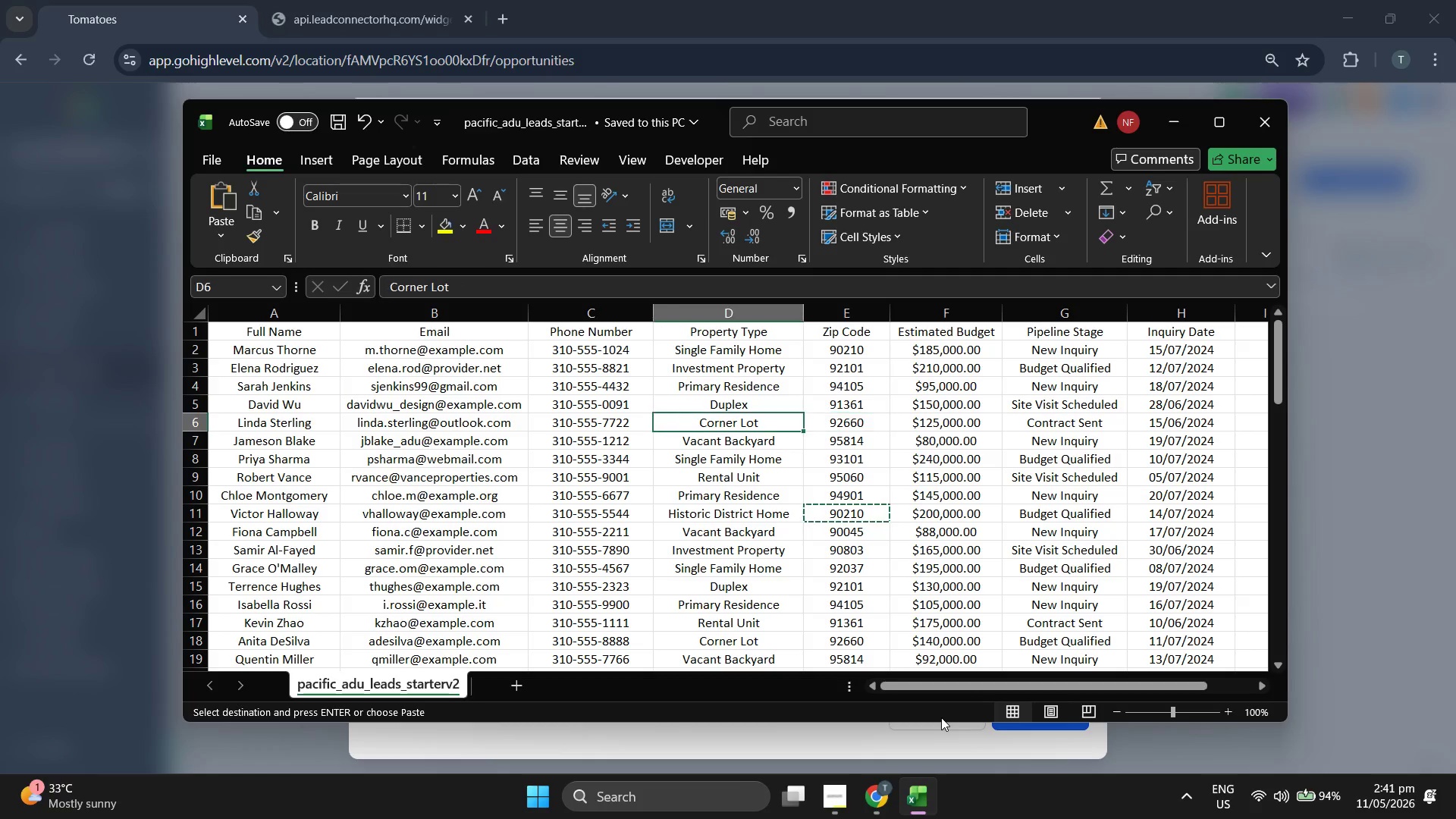 
key(ArrowLeft)
 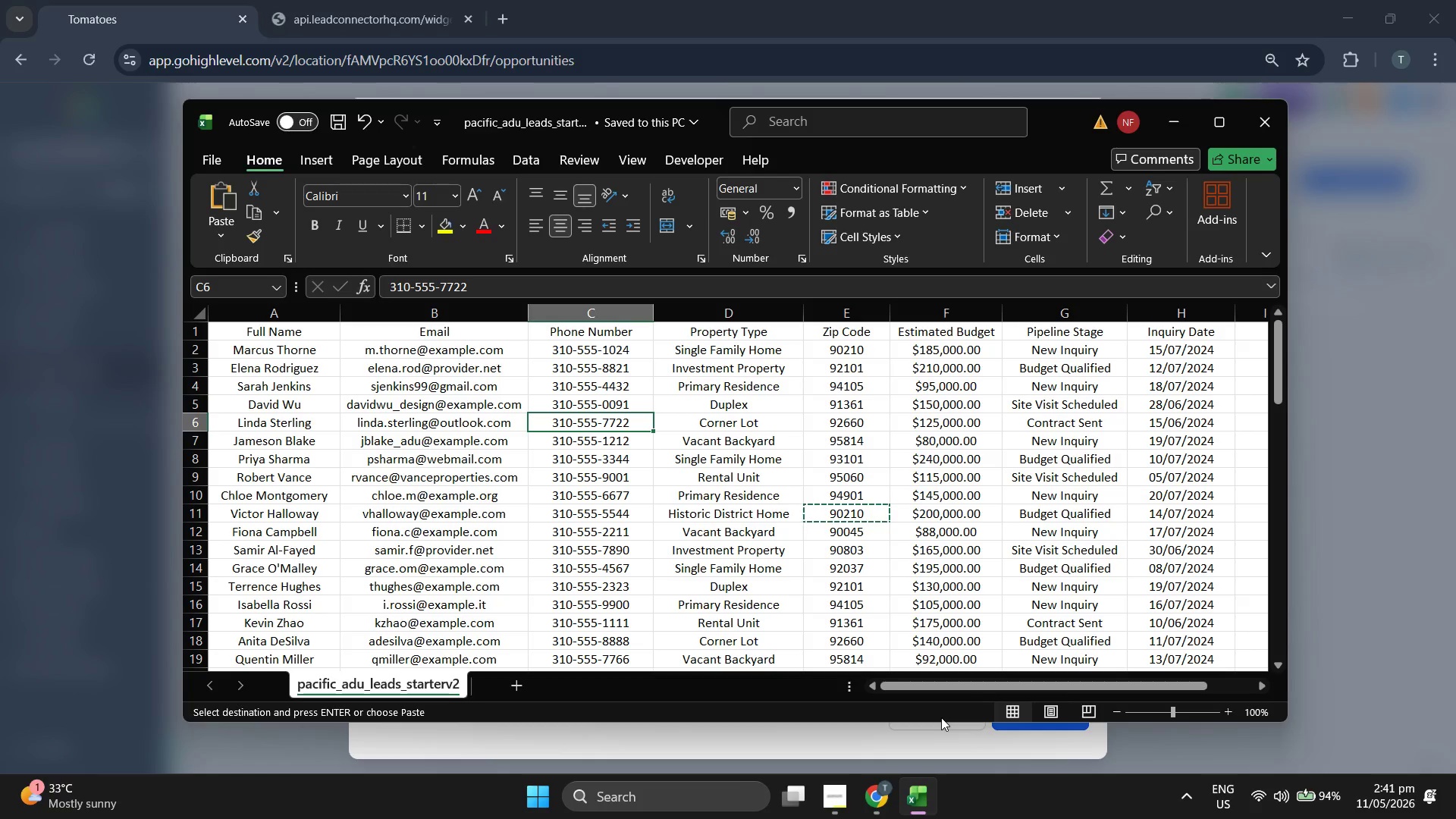 
key(ArrowRight)
 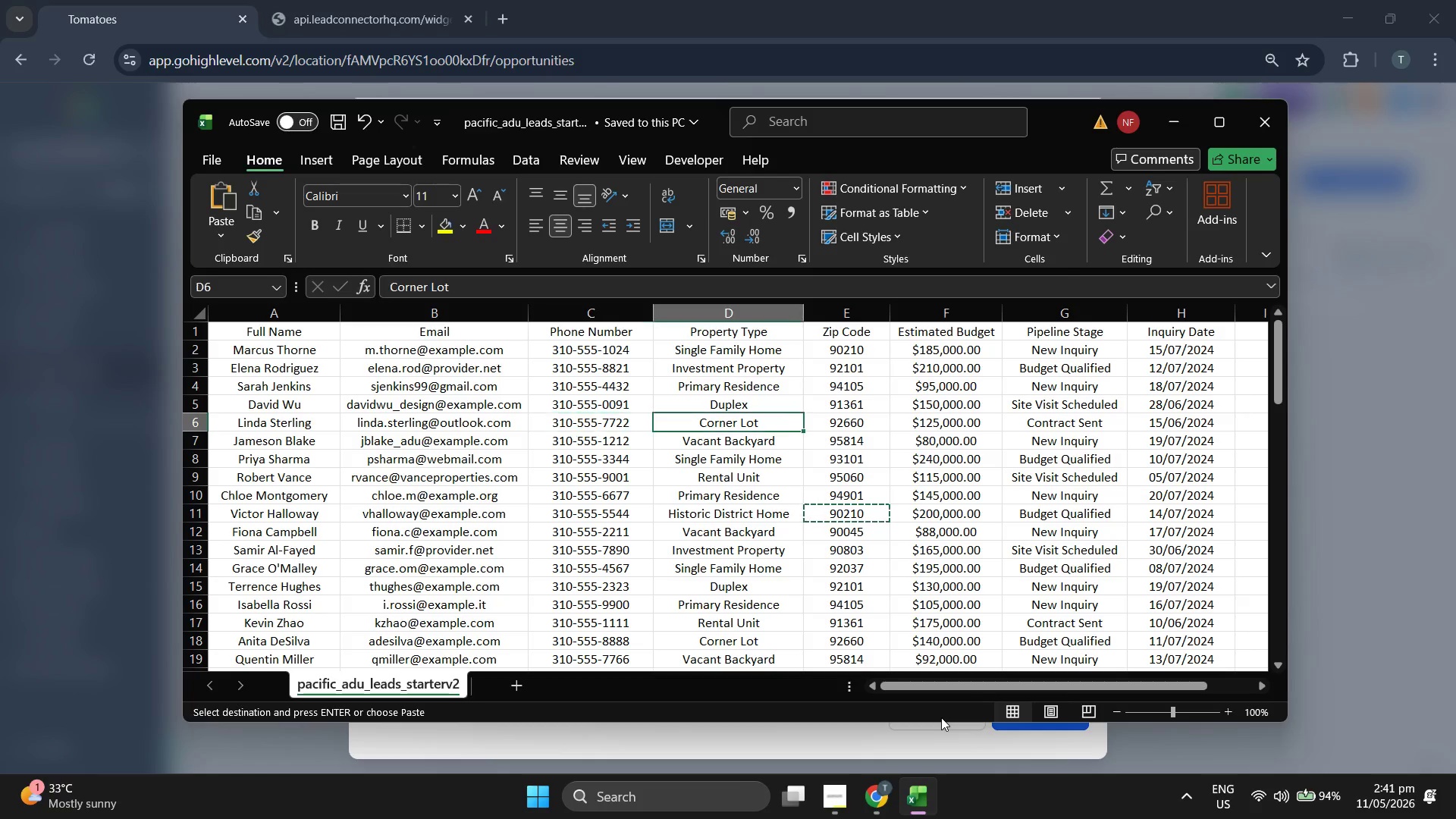 
key(ArrowRight)
 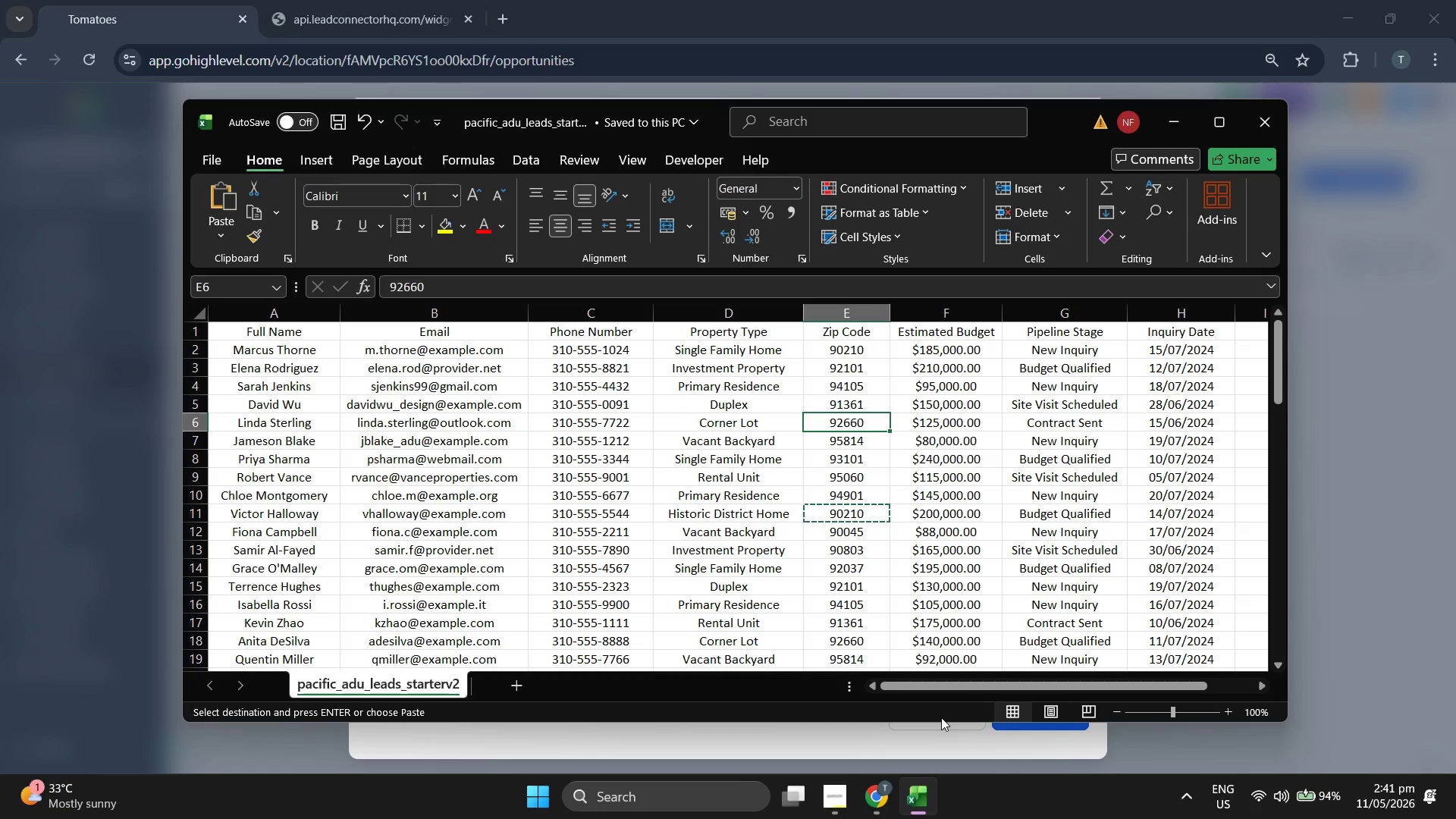 
key(ArrowRight)
 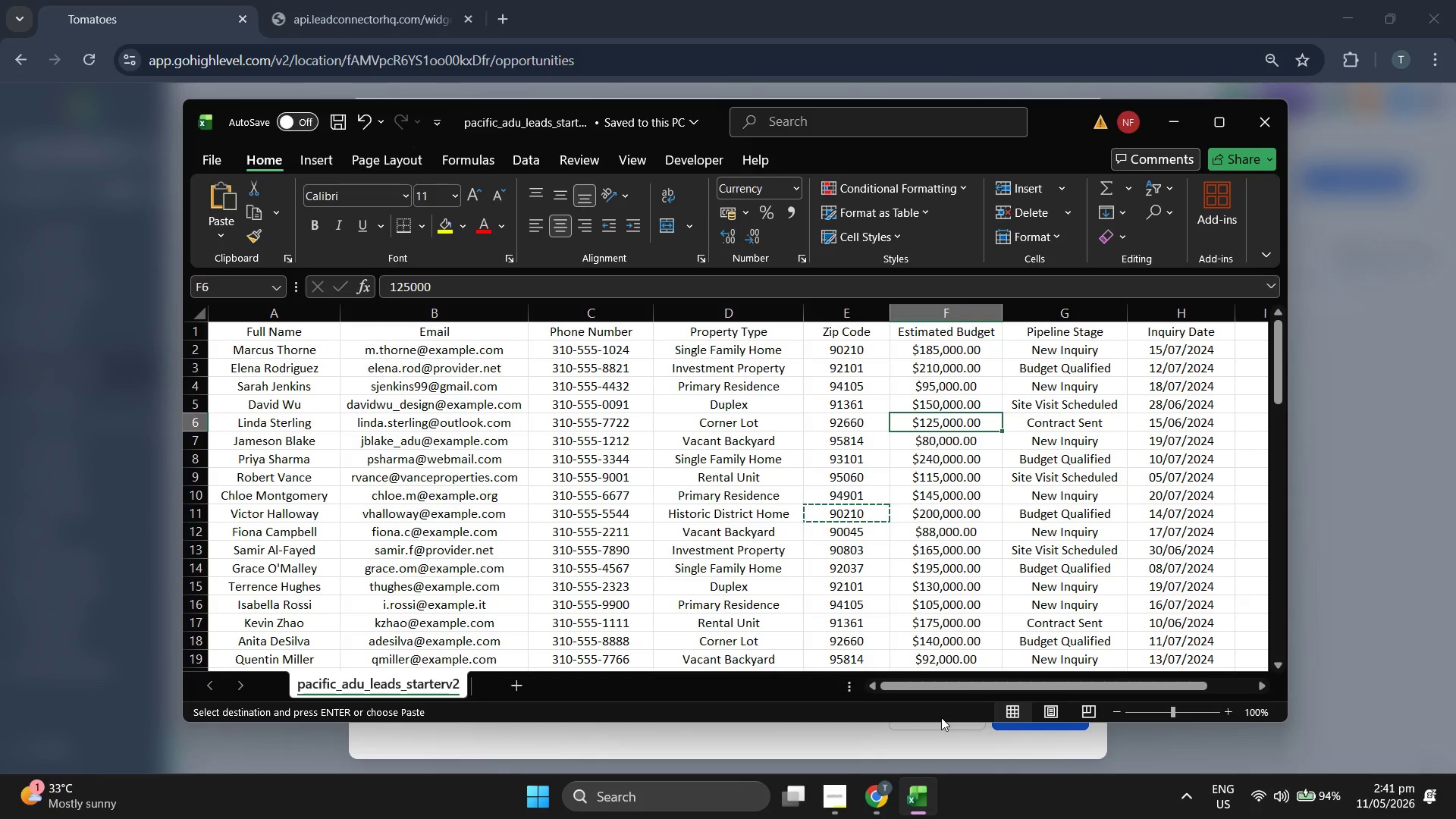 
key(ArrowRight)
 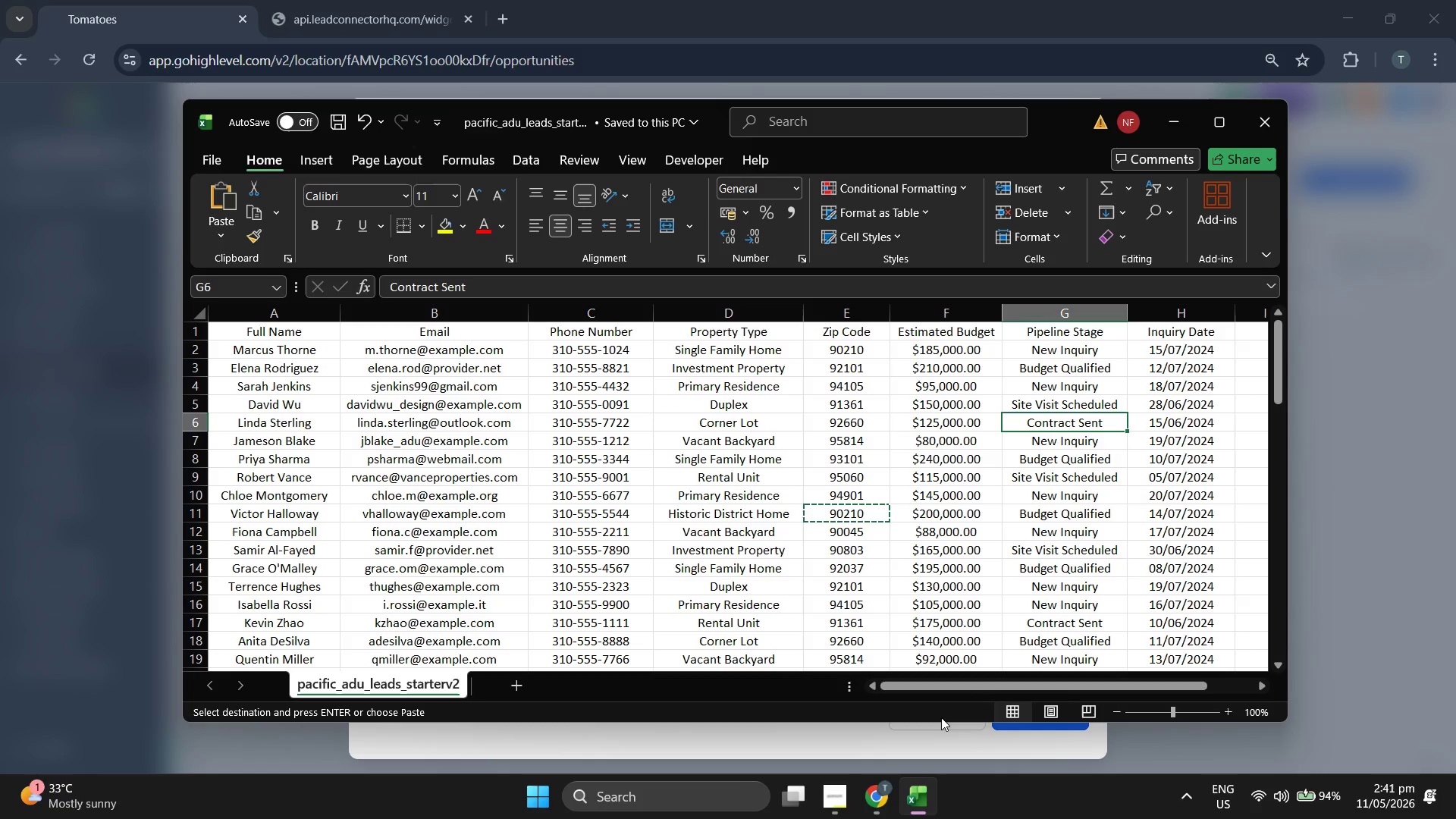 
hold_key(key=ControlLeft, duration=0.53)
 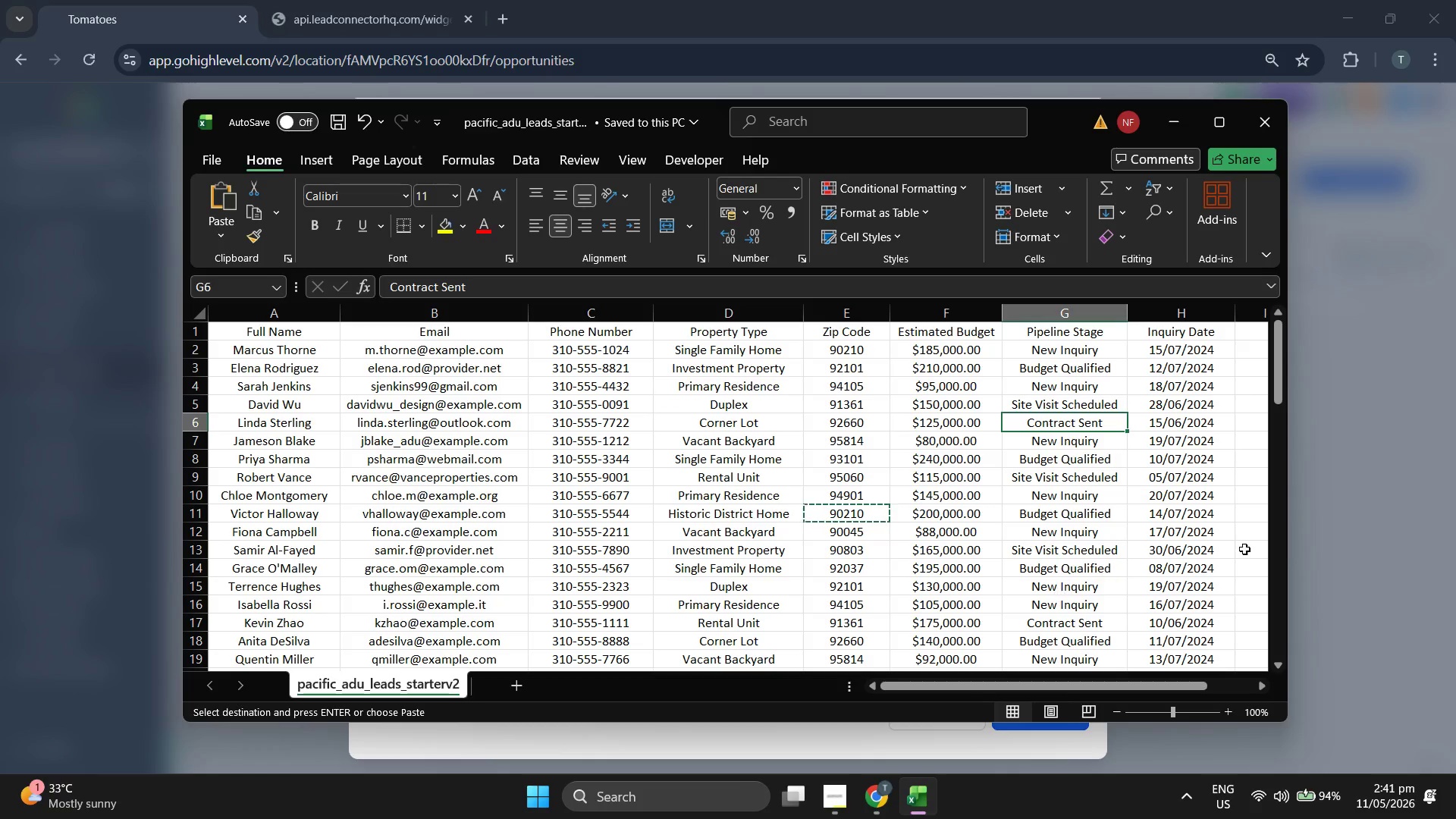 
left_click([1419, 533])
 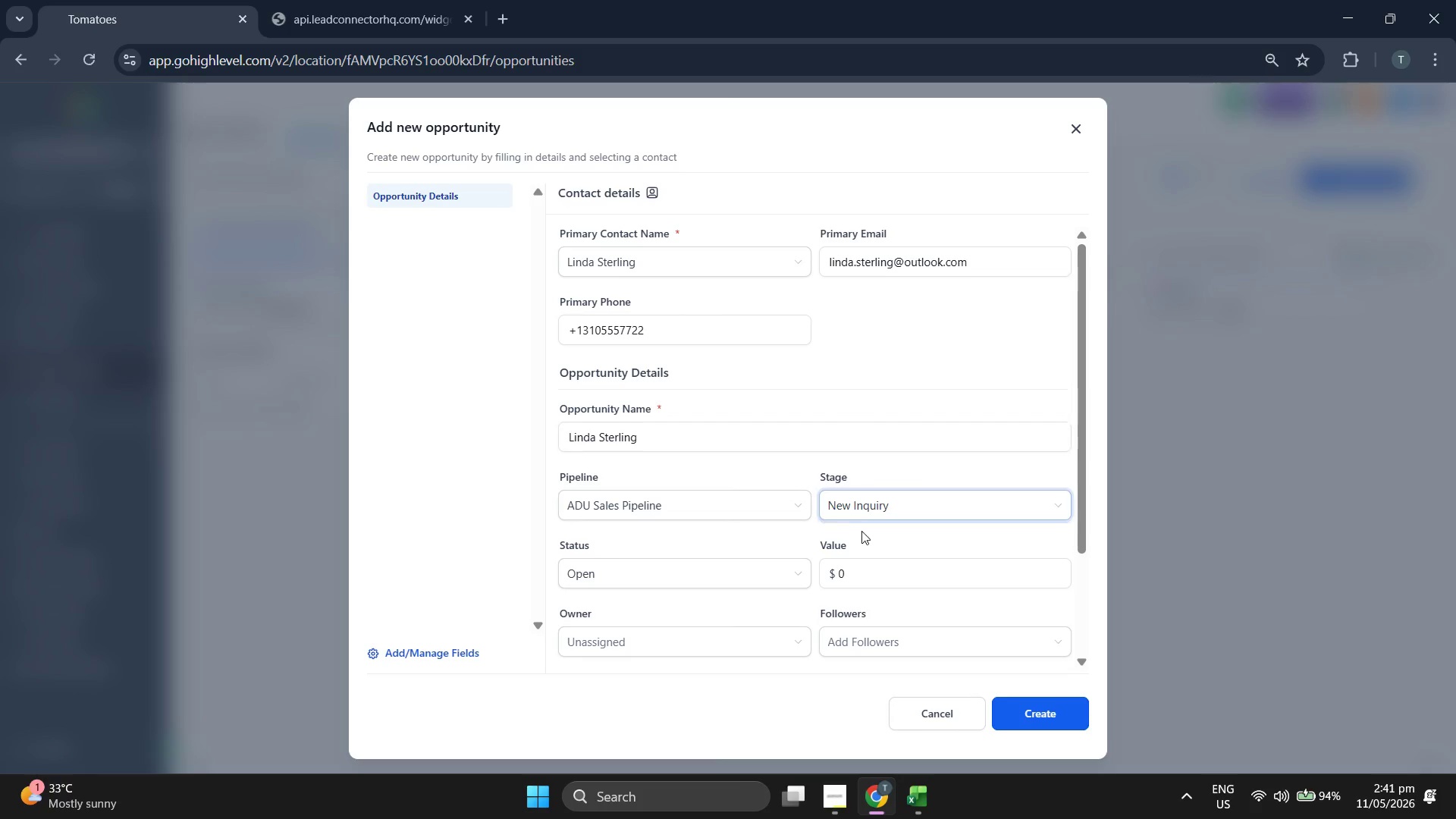 
left_click([929, 504])
 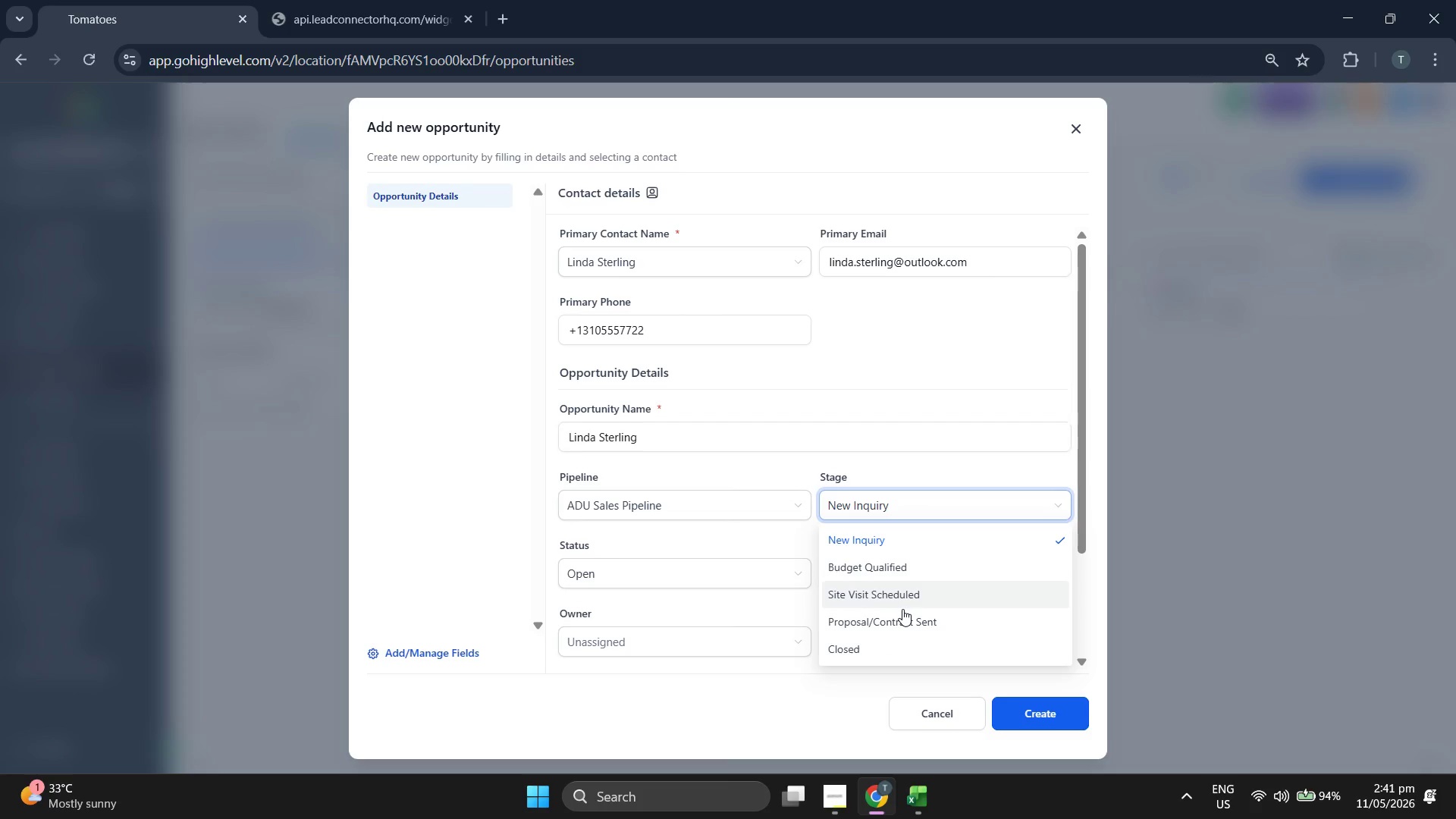 
left_click([902, 617])
 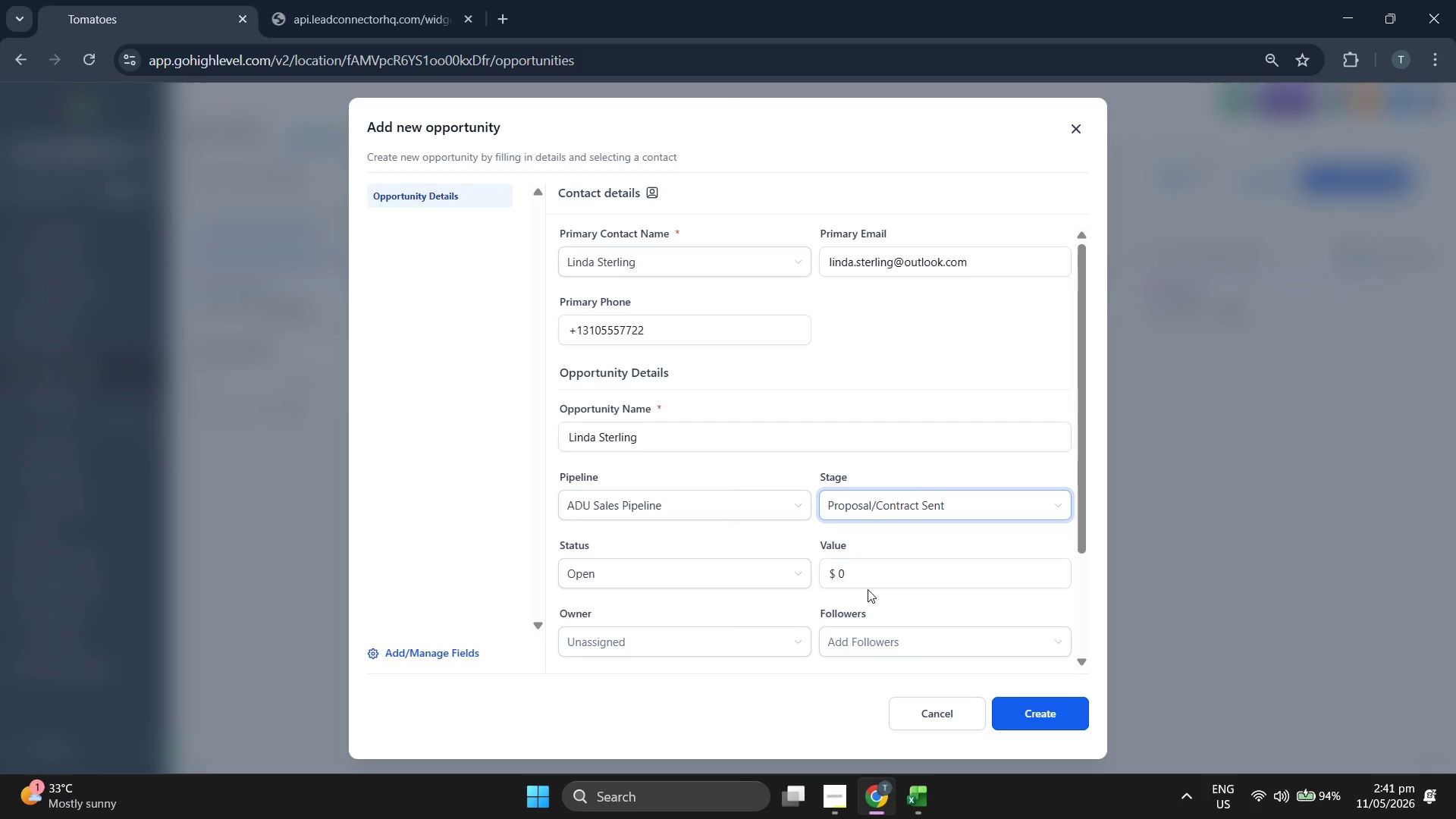 
left_click([876, 577])
 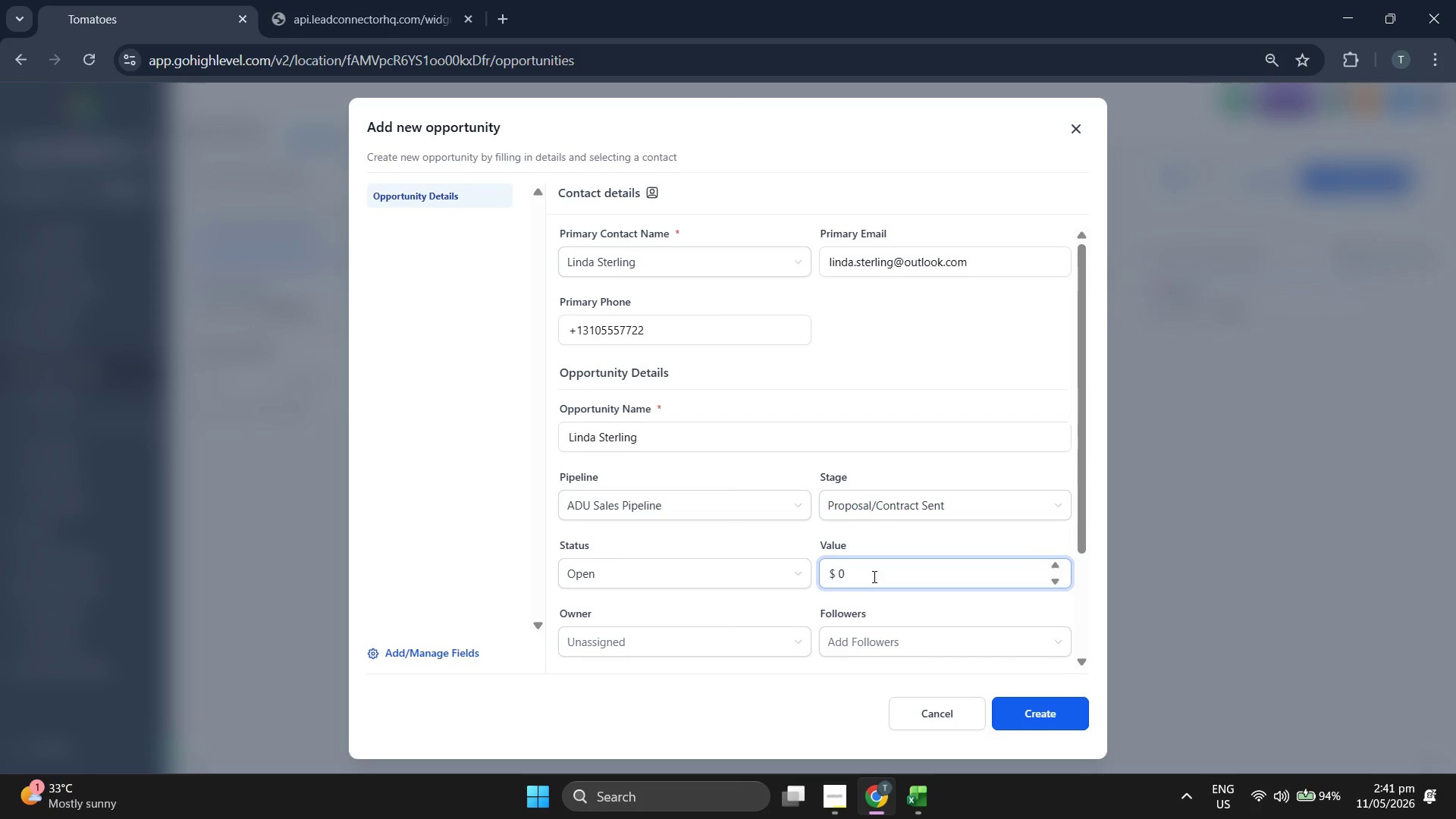 
key(Backspace)
type(125000)
 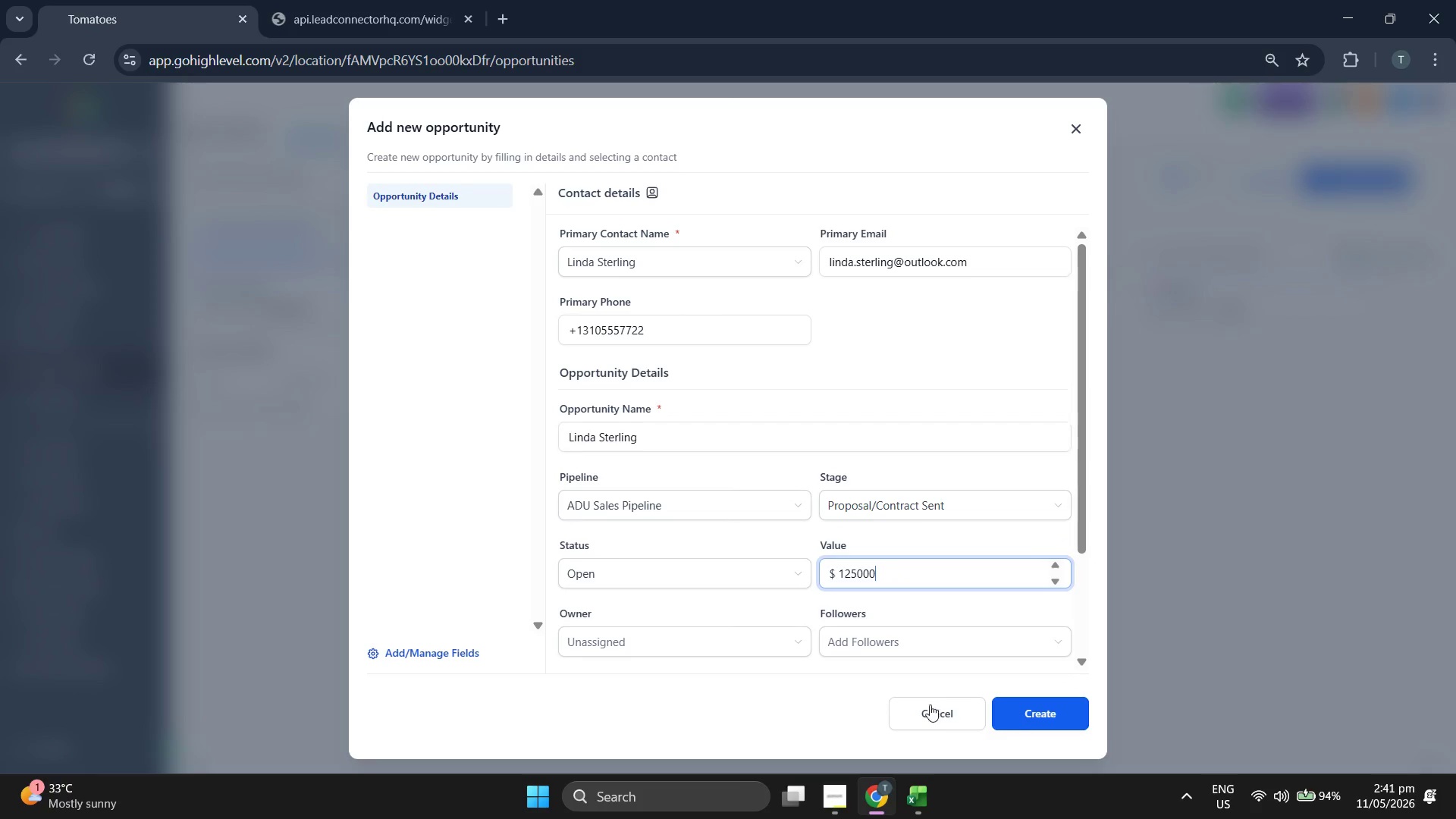 
left_click([1046, 721])
 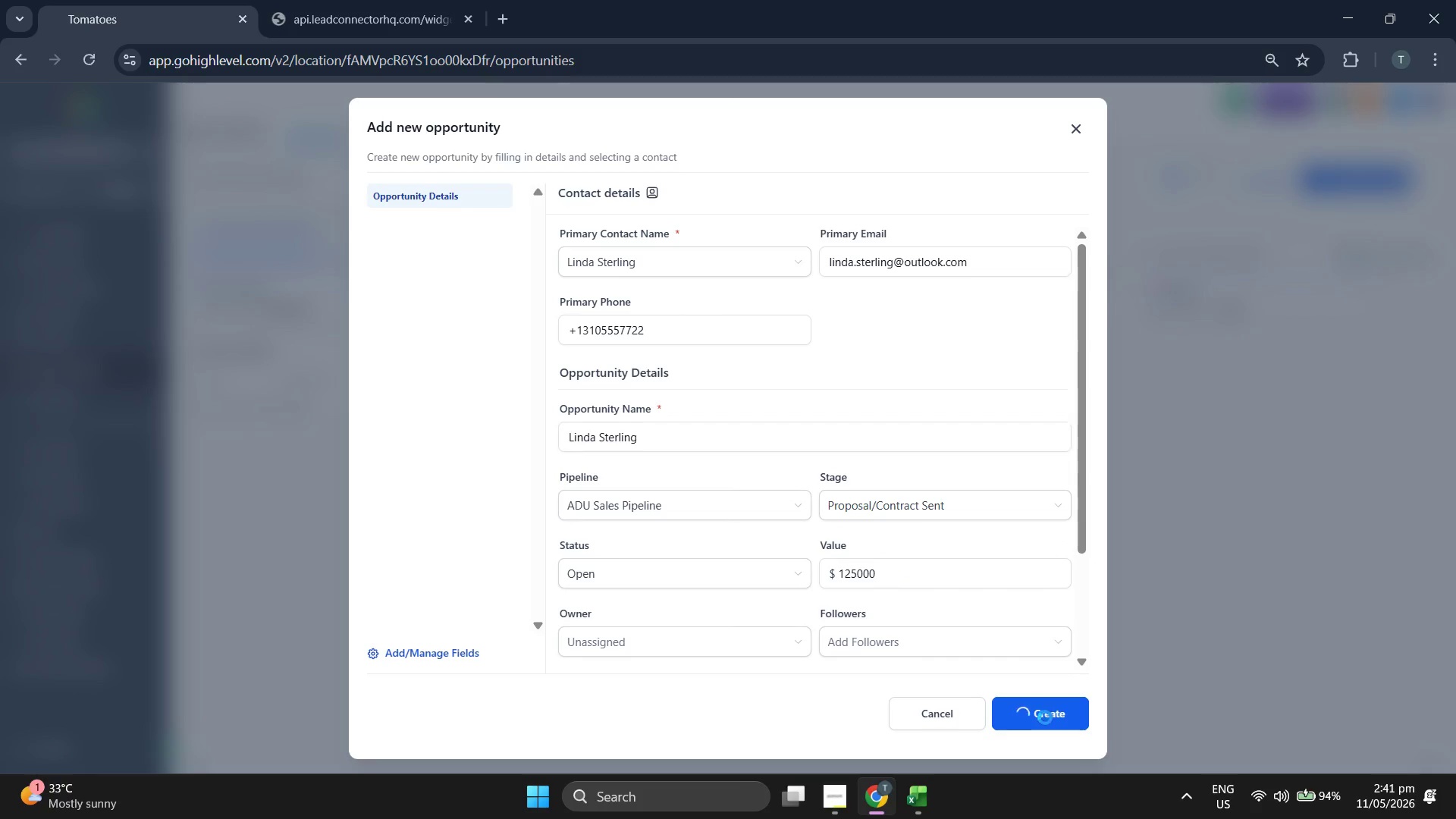 
left_click([1045, 717])
 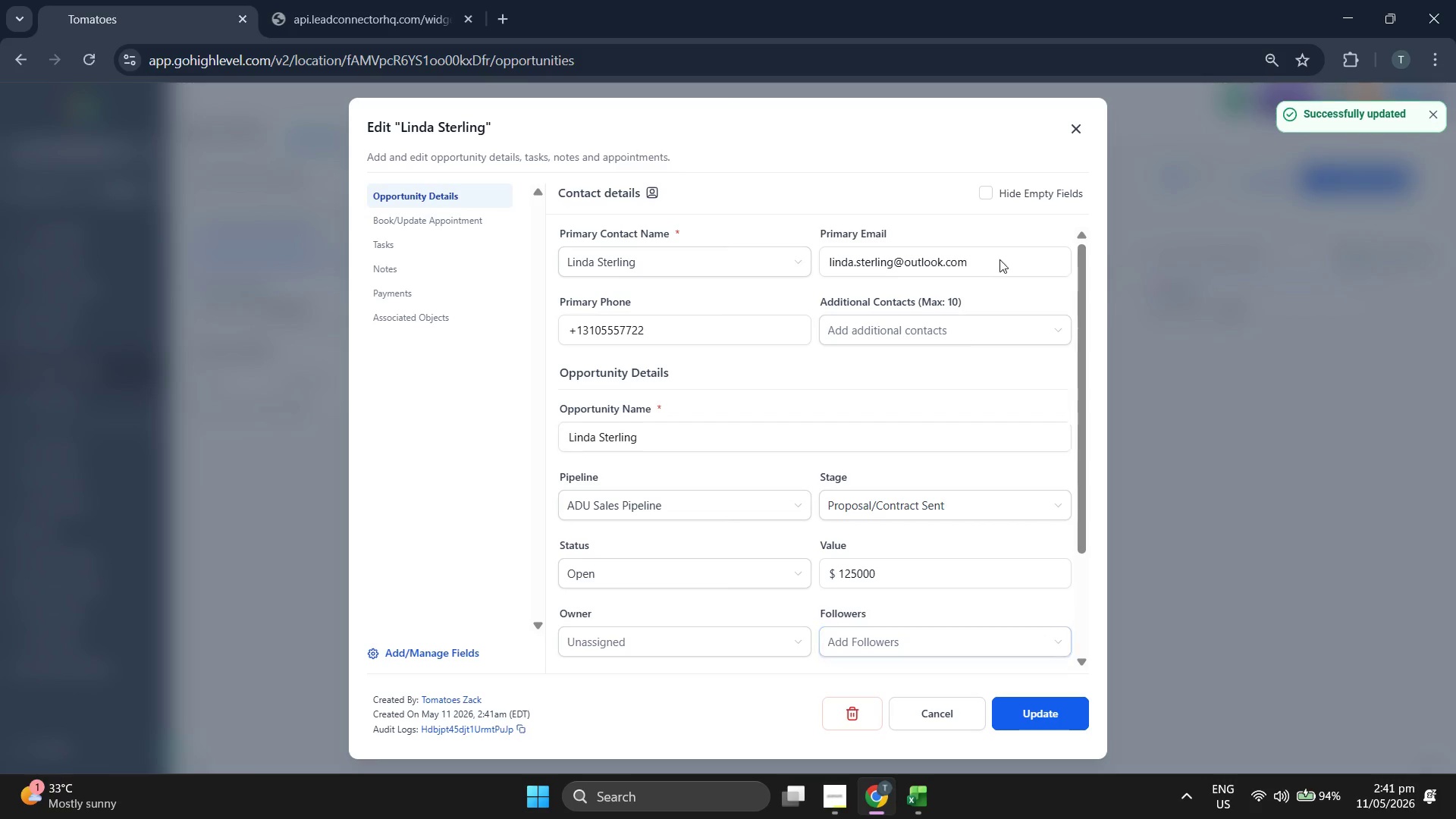 
left_click([1065, 130])
 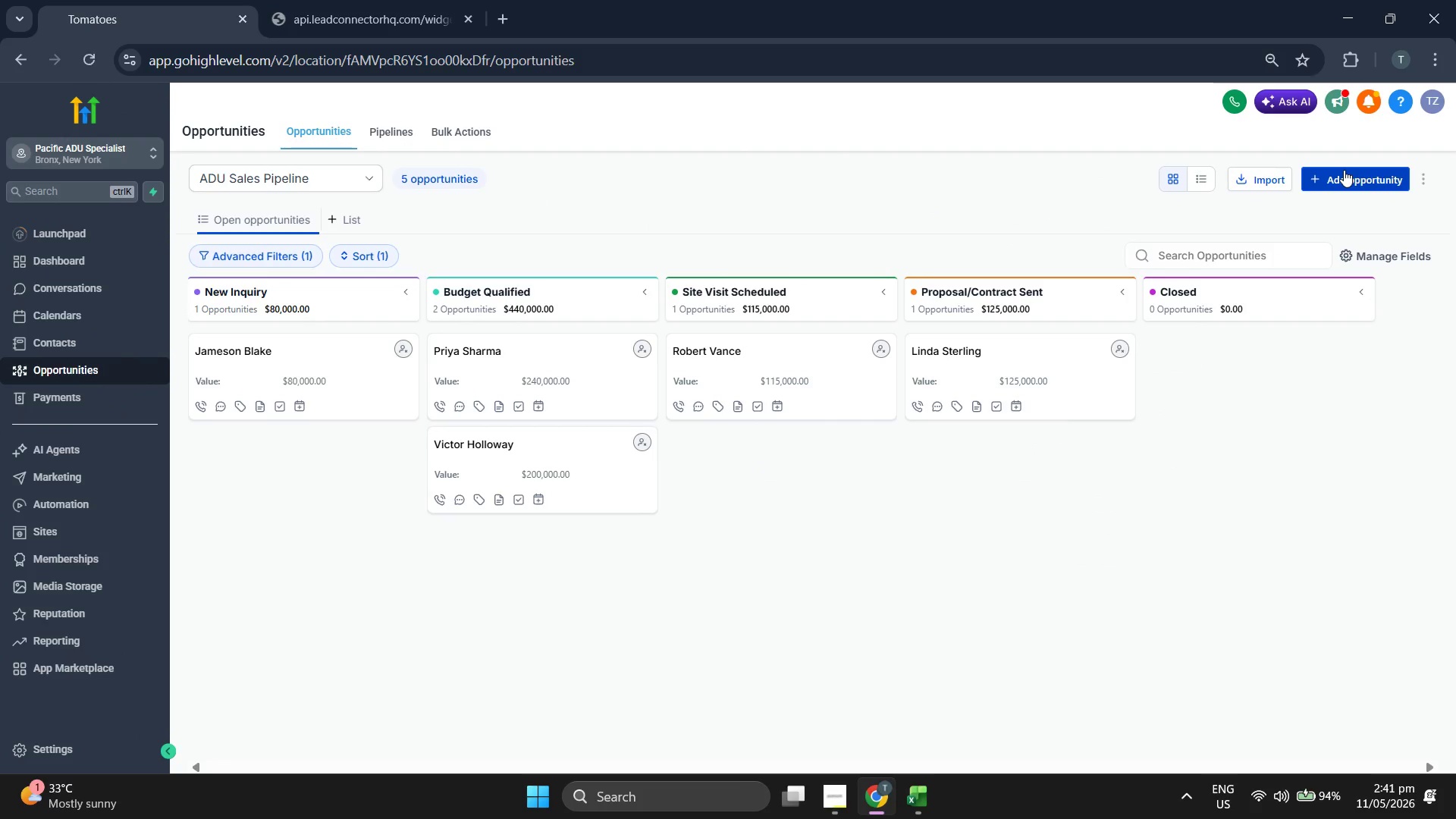 
left_click([1344, 170])
 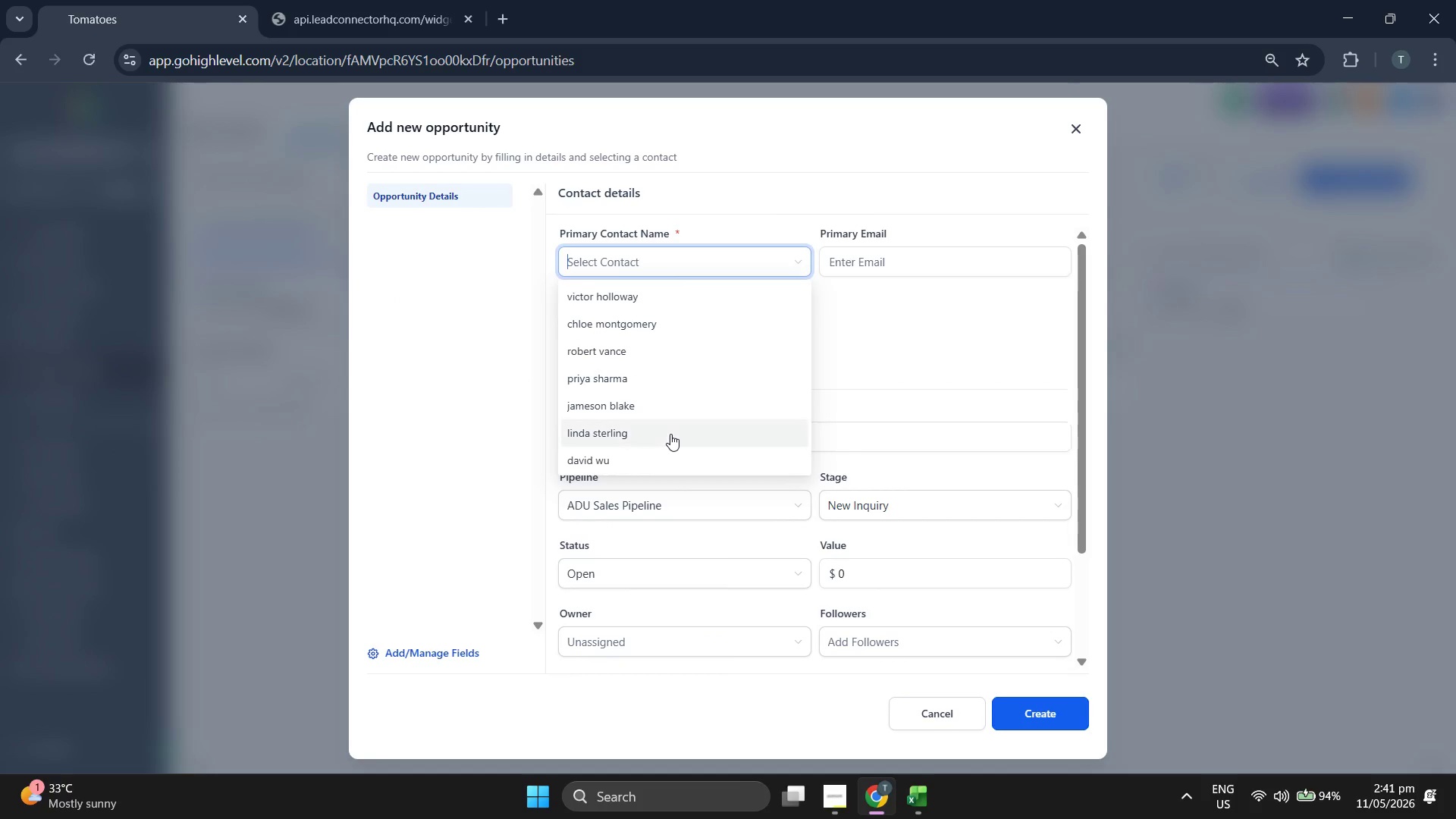 
left_click([660, 460])
 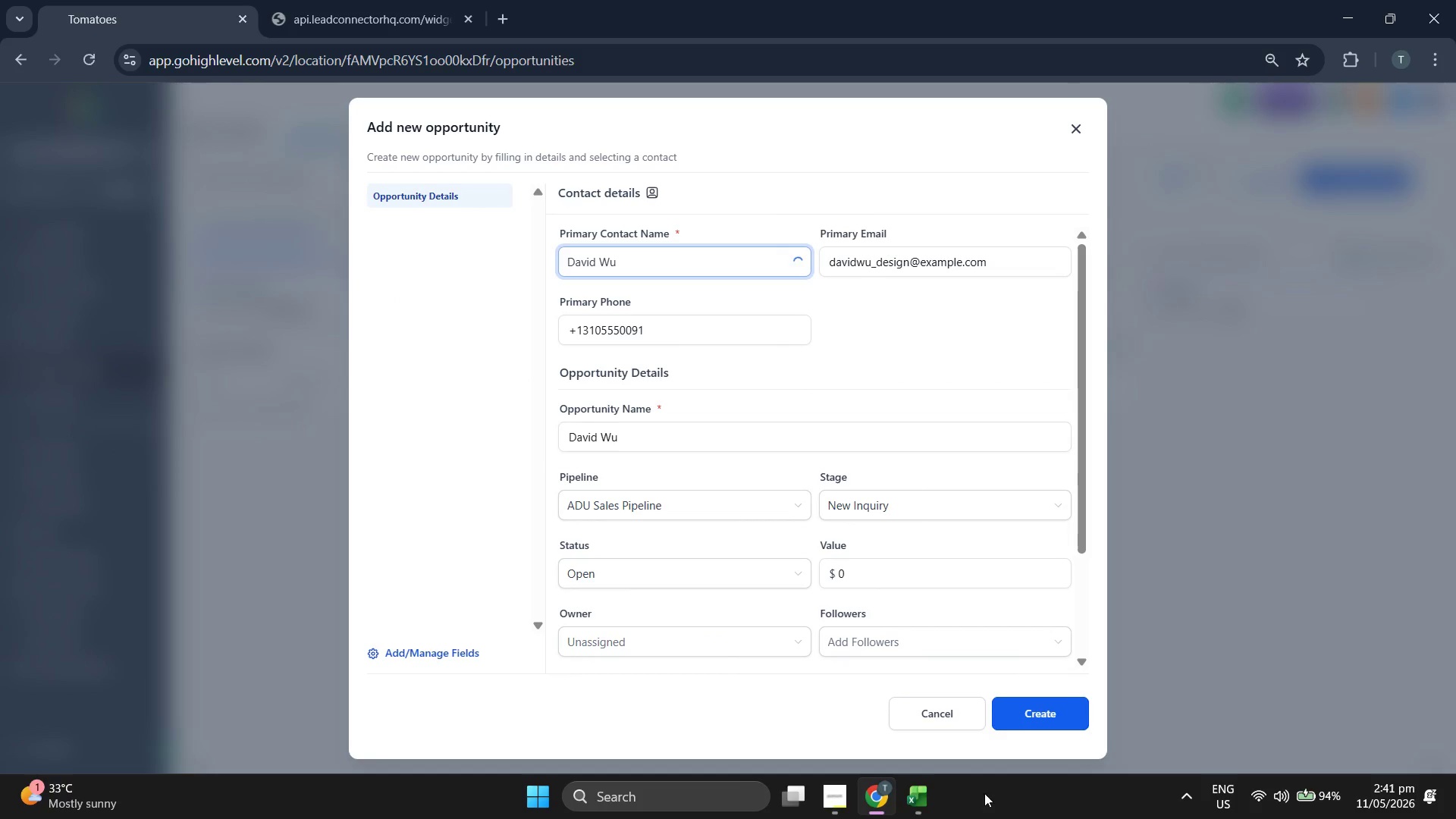 
left_click([908, 801])
 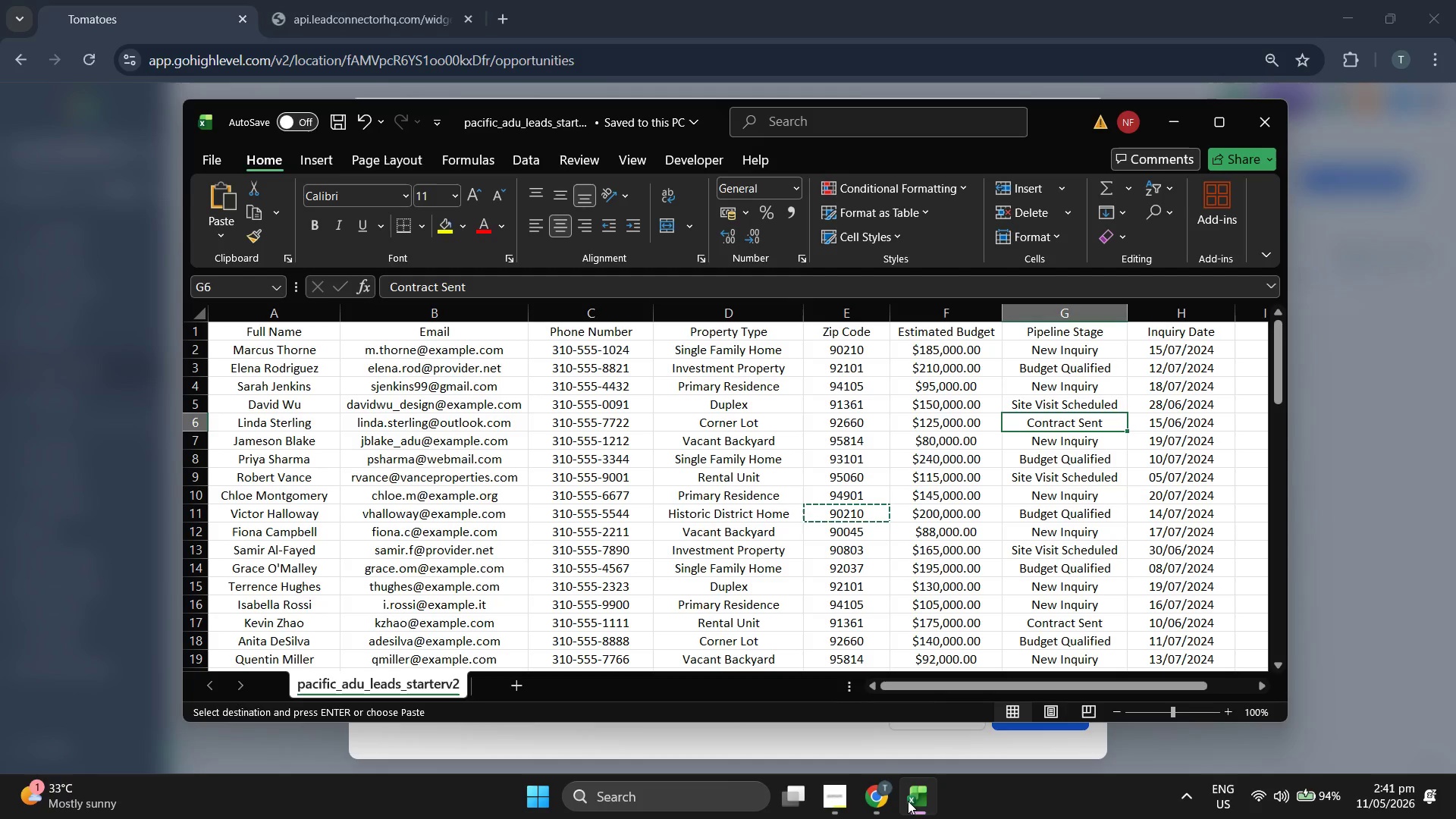 
key(ArrowUp)
 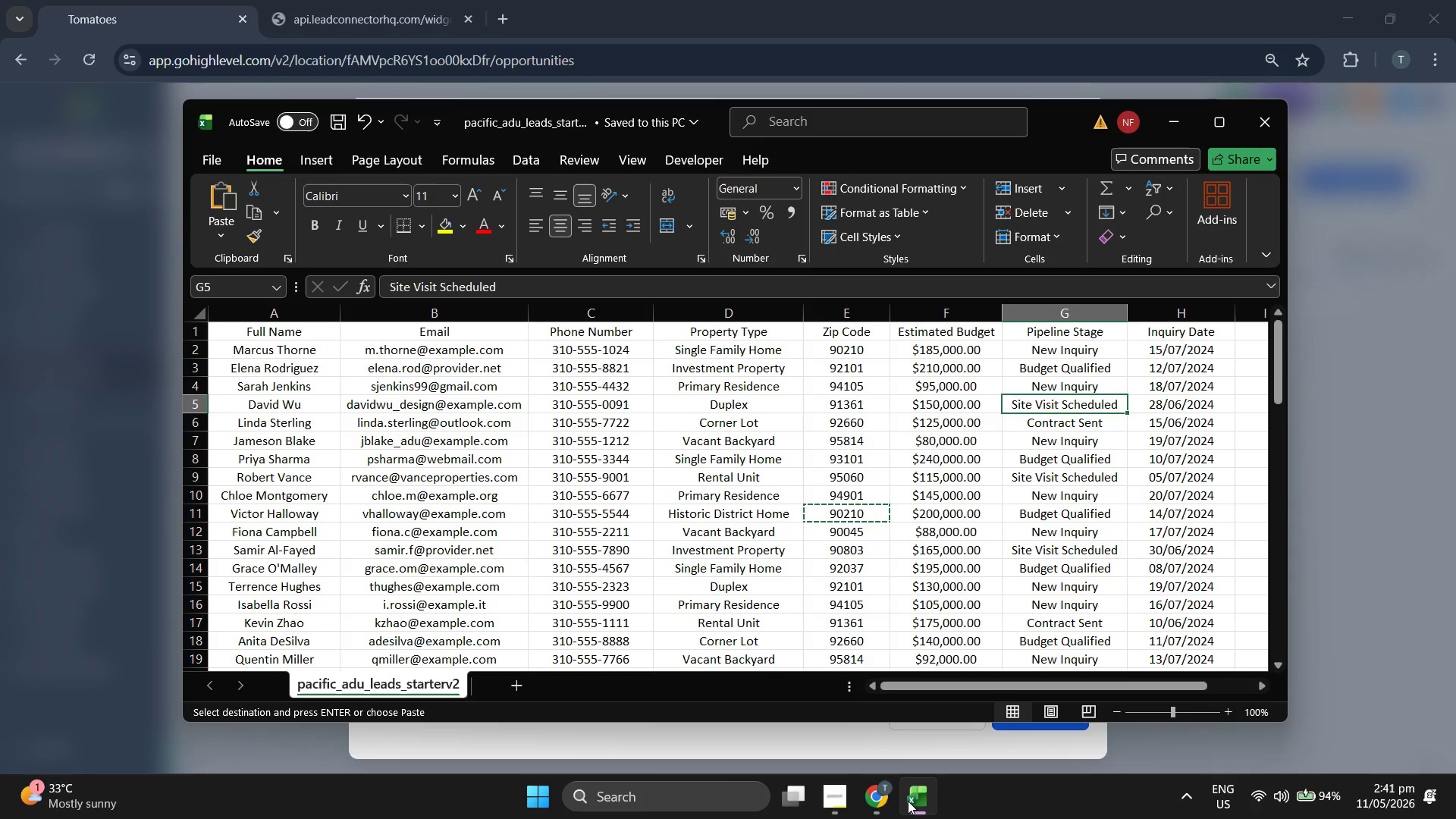 
key(ArrowLeft)
 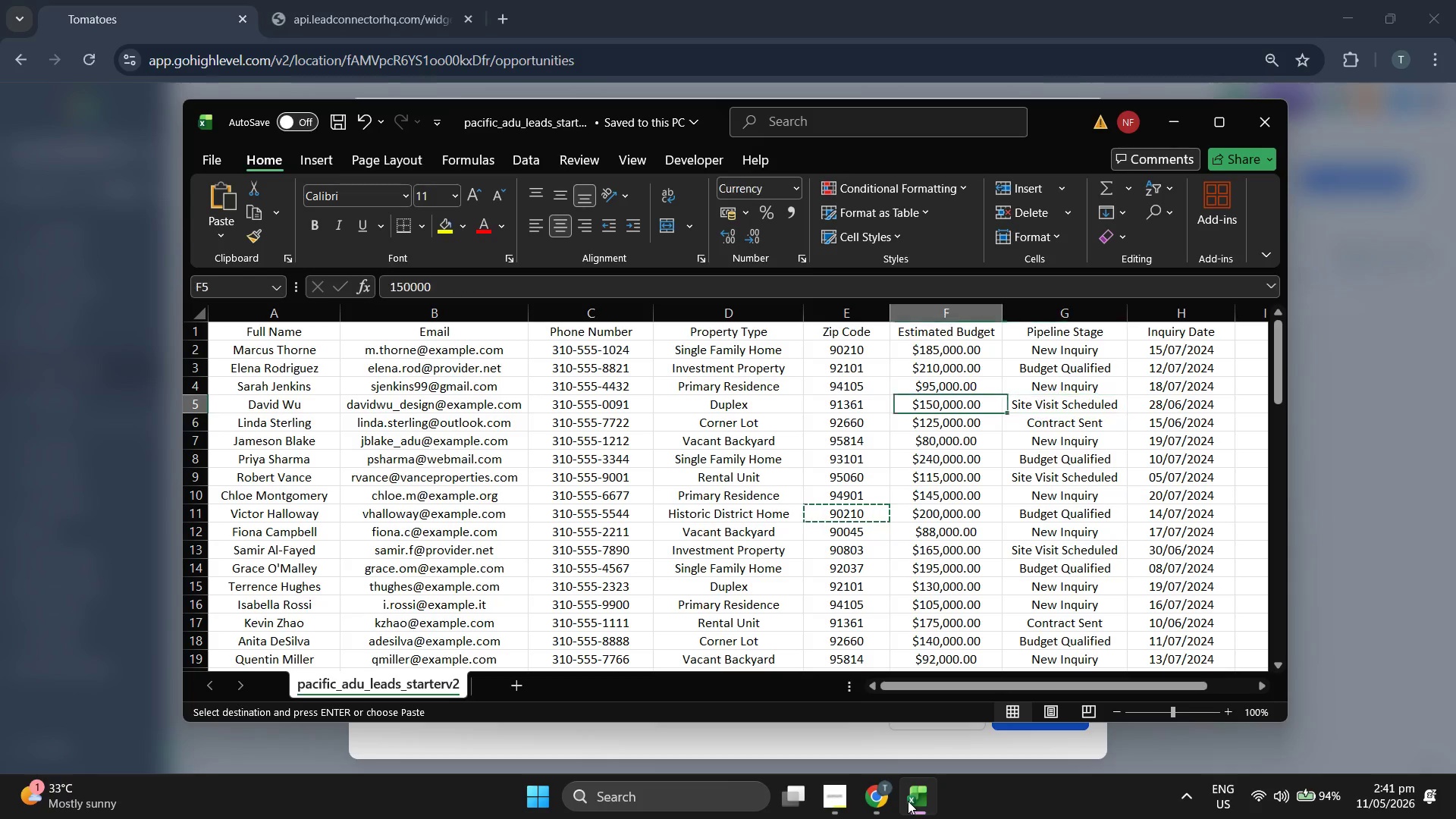 
key(ArrowLeft)
 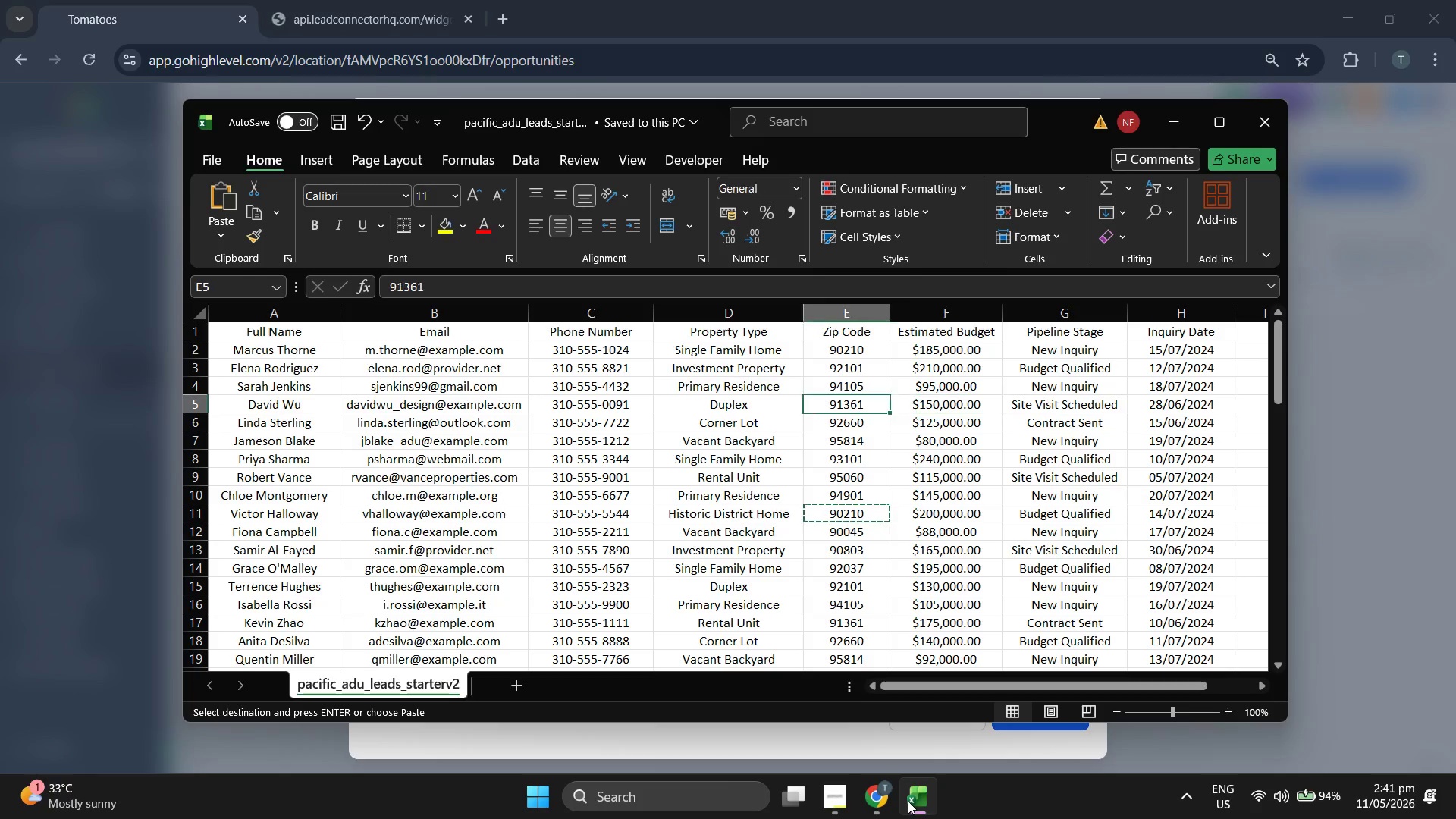 
key(ArrowLeft)
 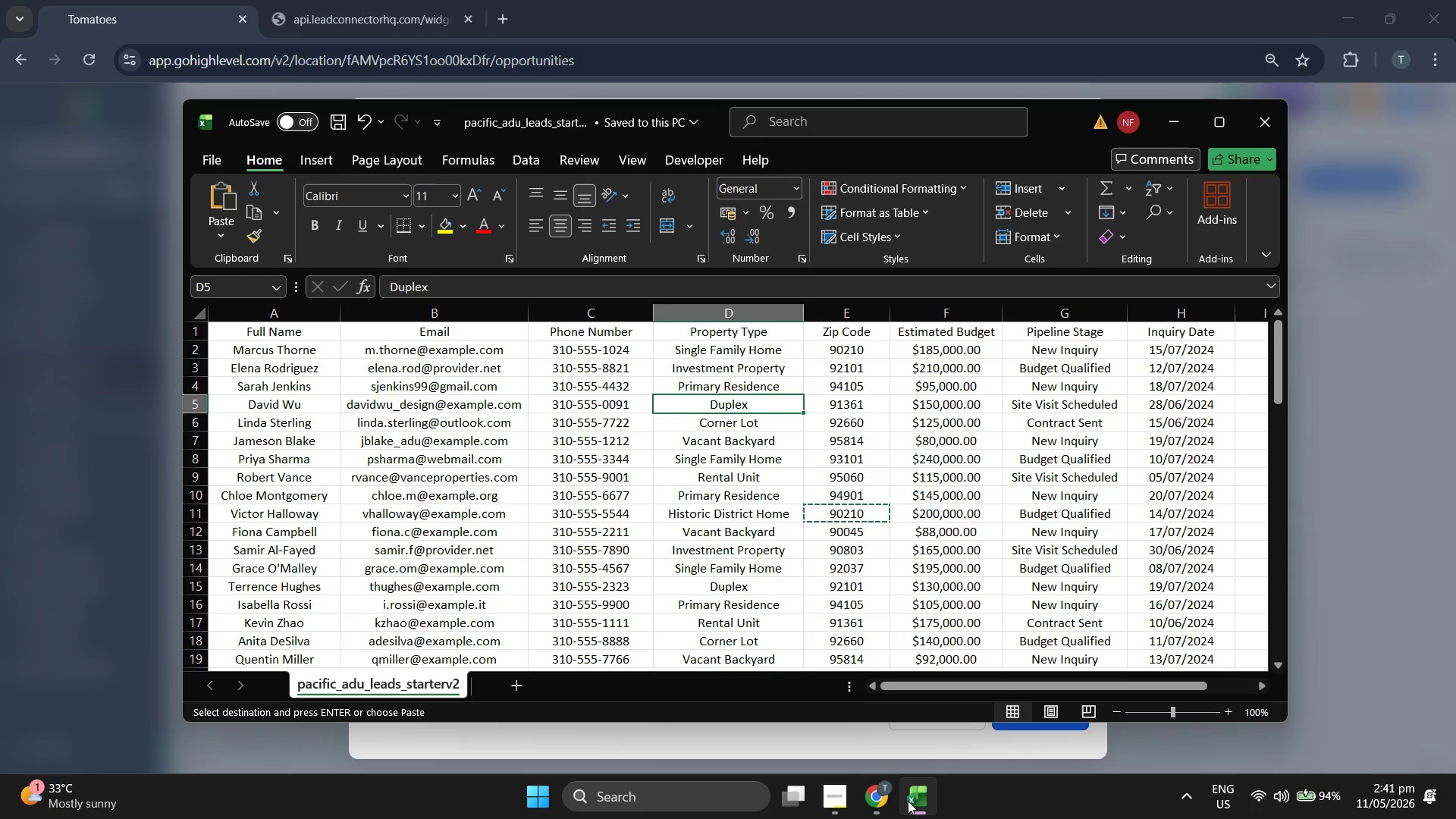 
key(ArrowLeft)
 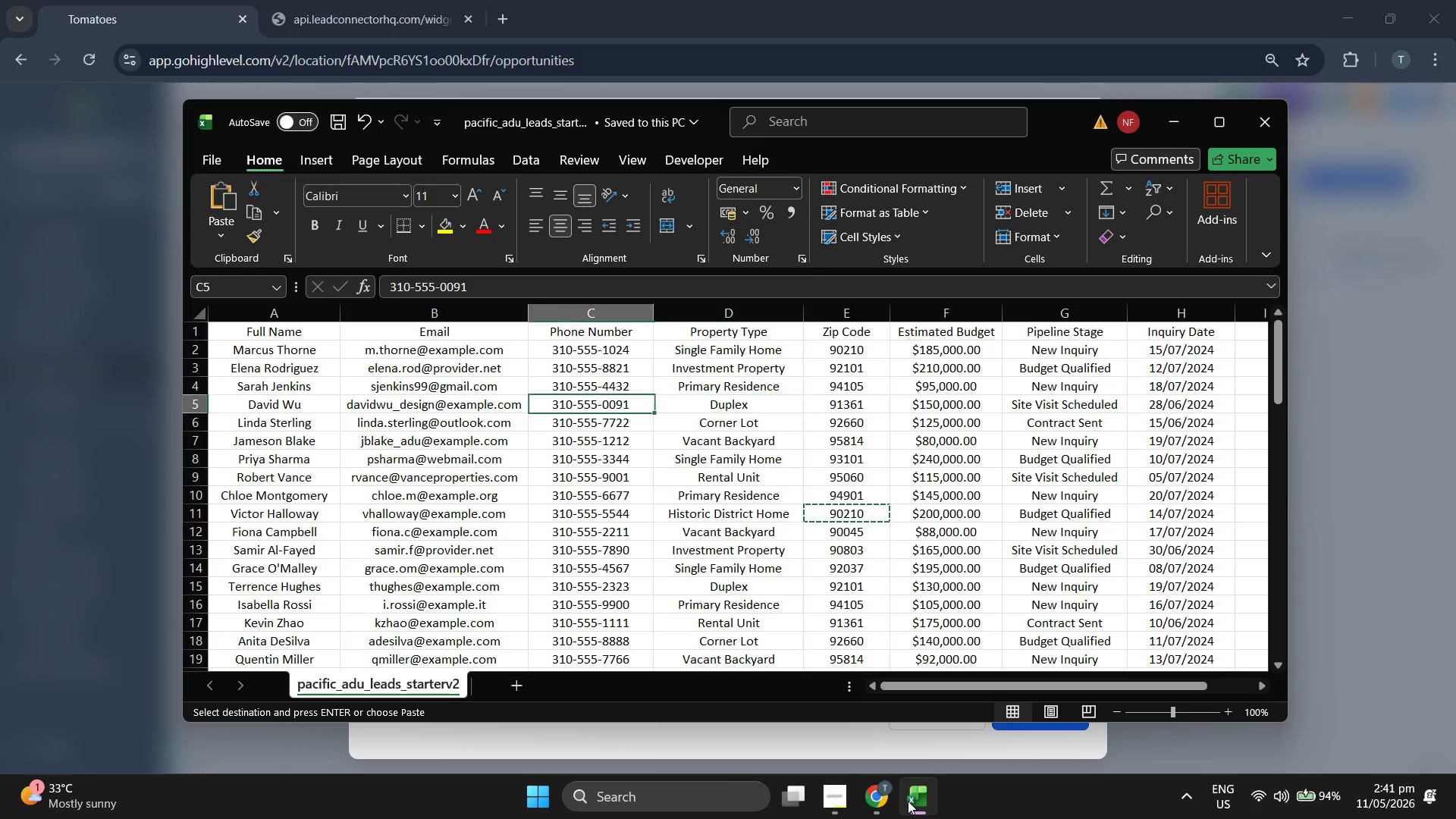 
key(ArrowLeft)
 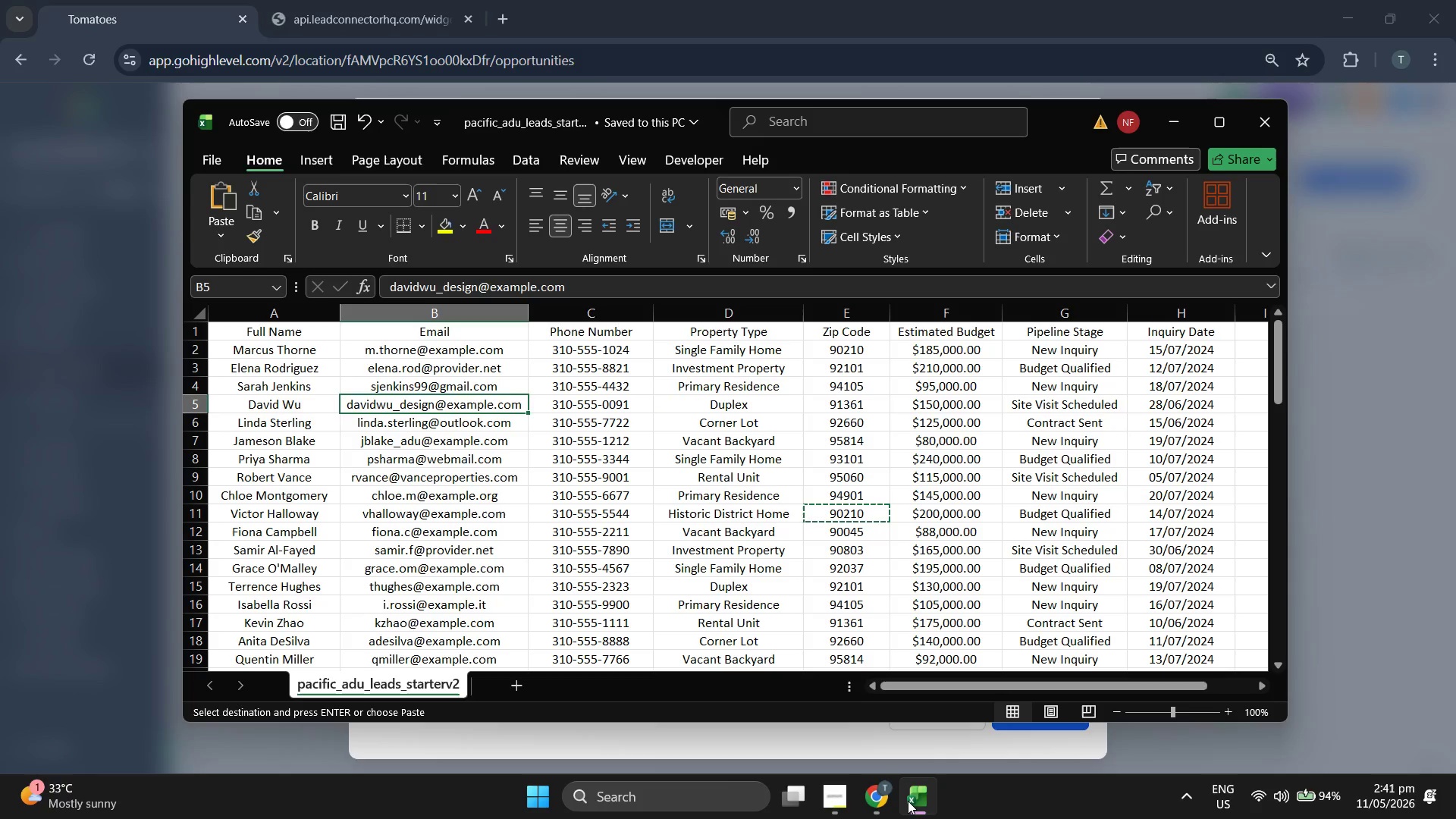 
key(ArrowRight)
 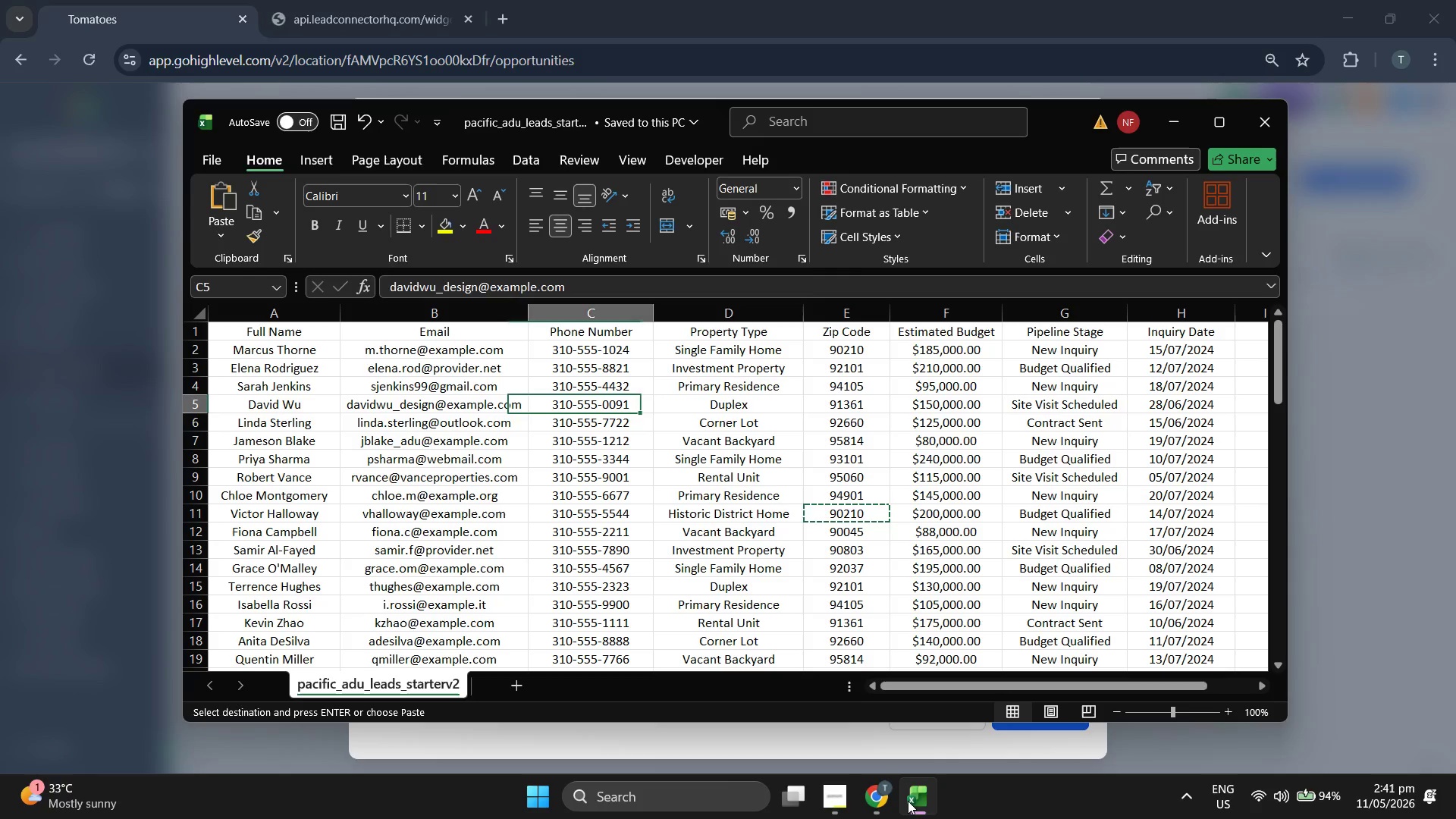 
key(ArrowRight)
 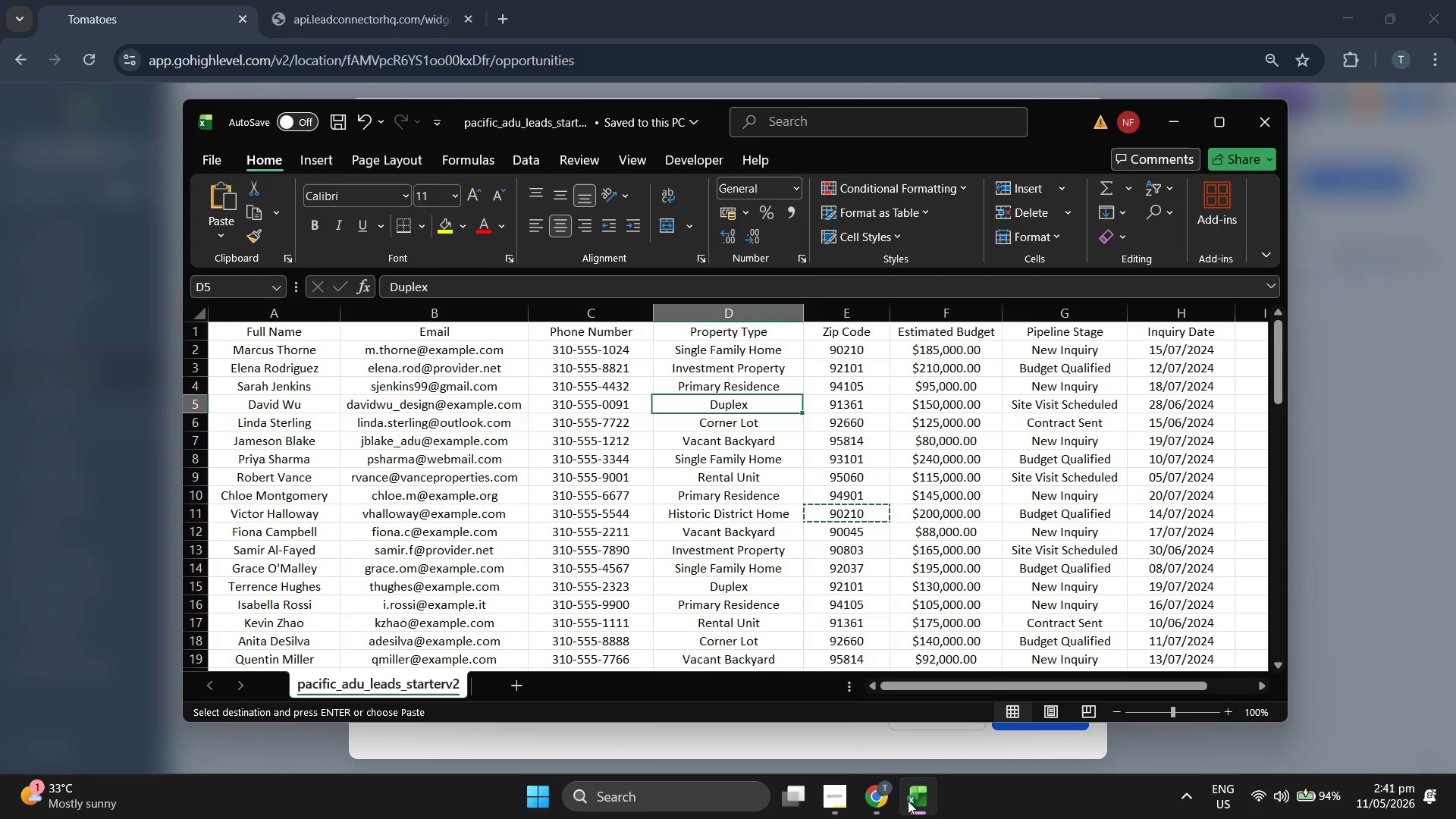 
key(ArrowRight)
 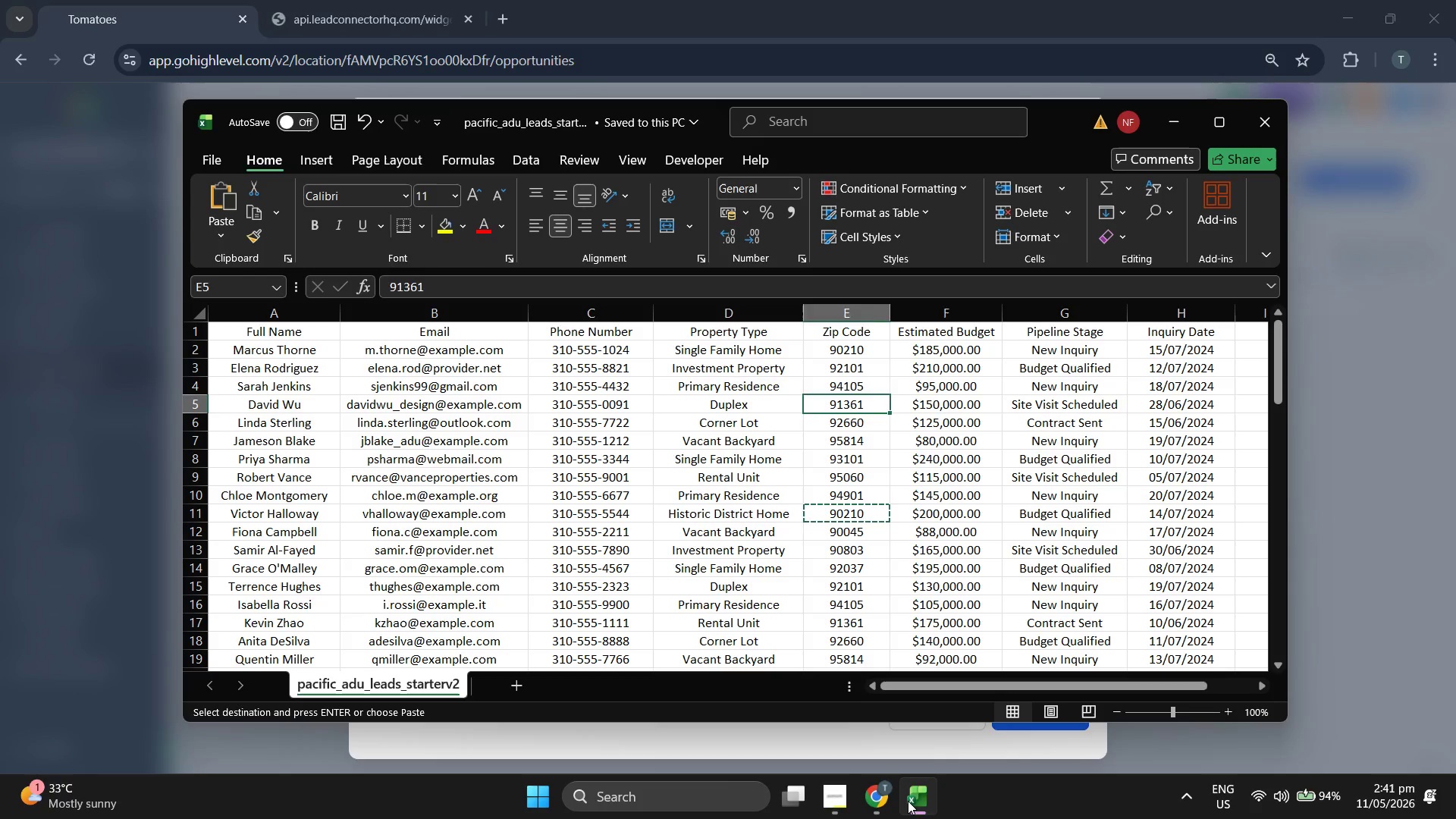 
key(ArrowRight)
 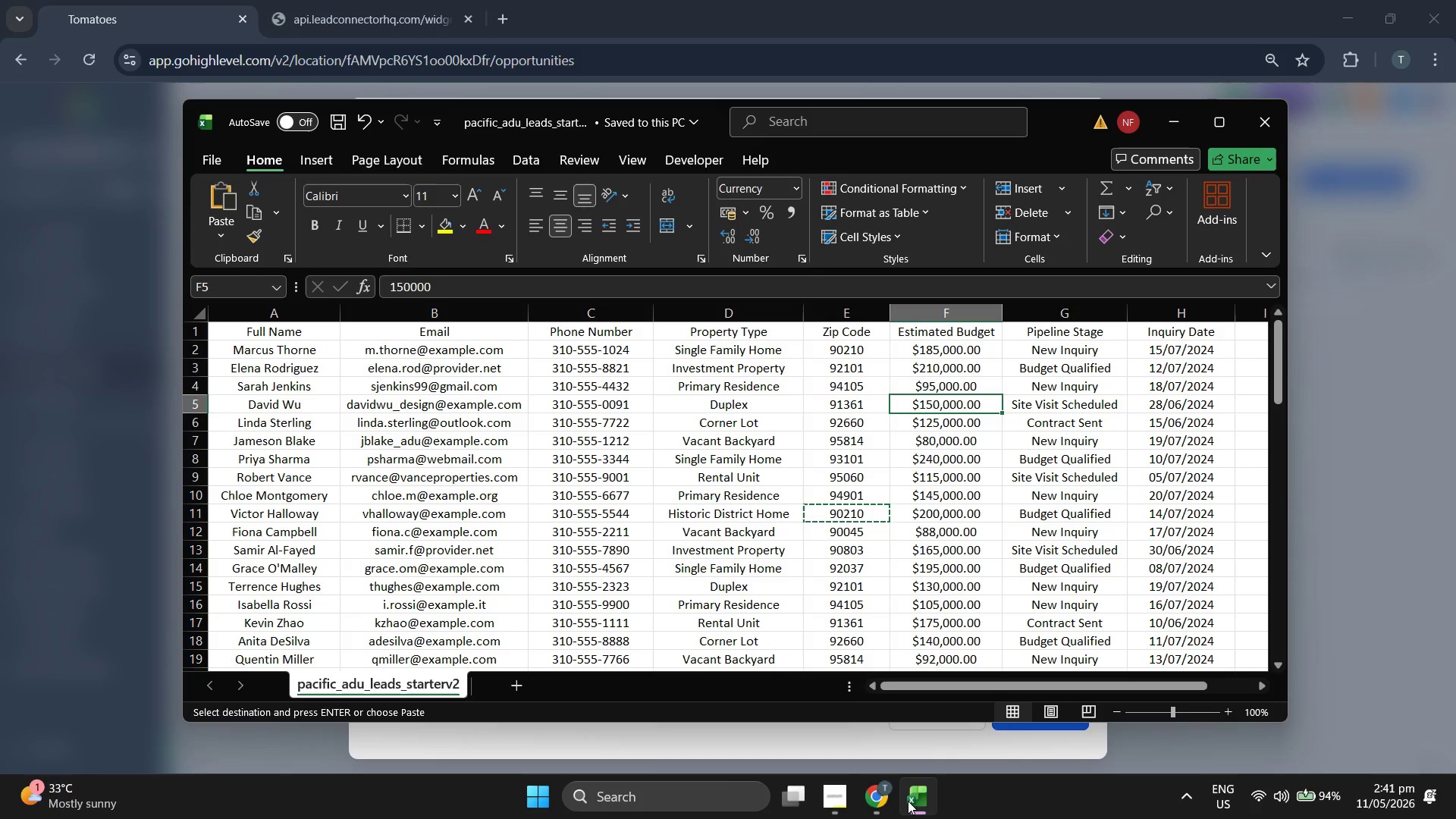 
key(ArrowRight)
 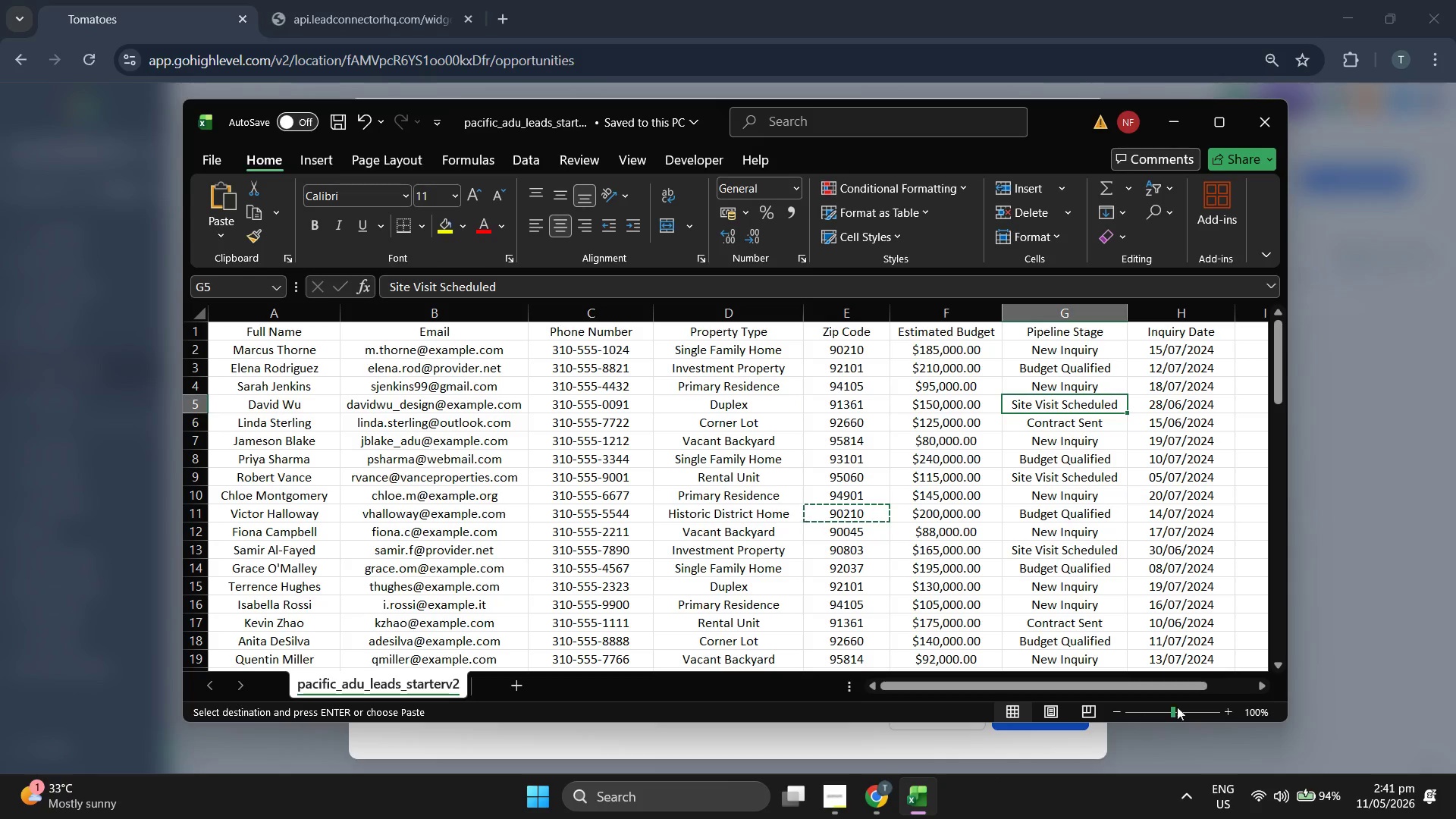 
left_click([1441, 596])
 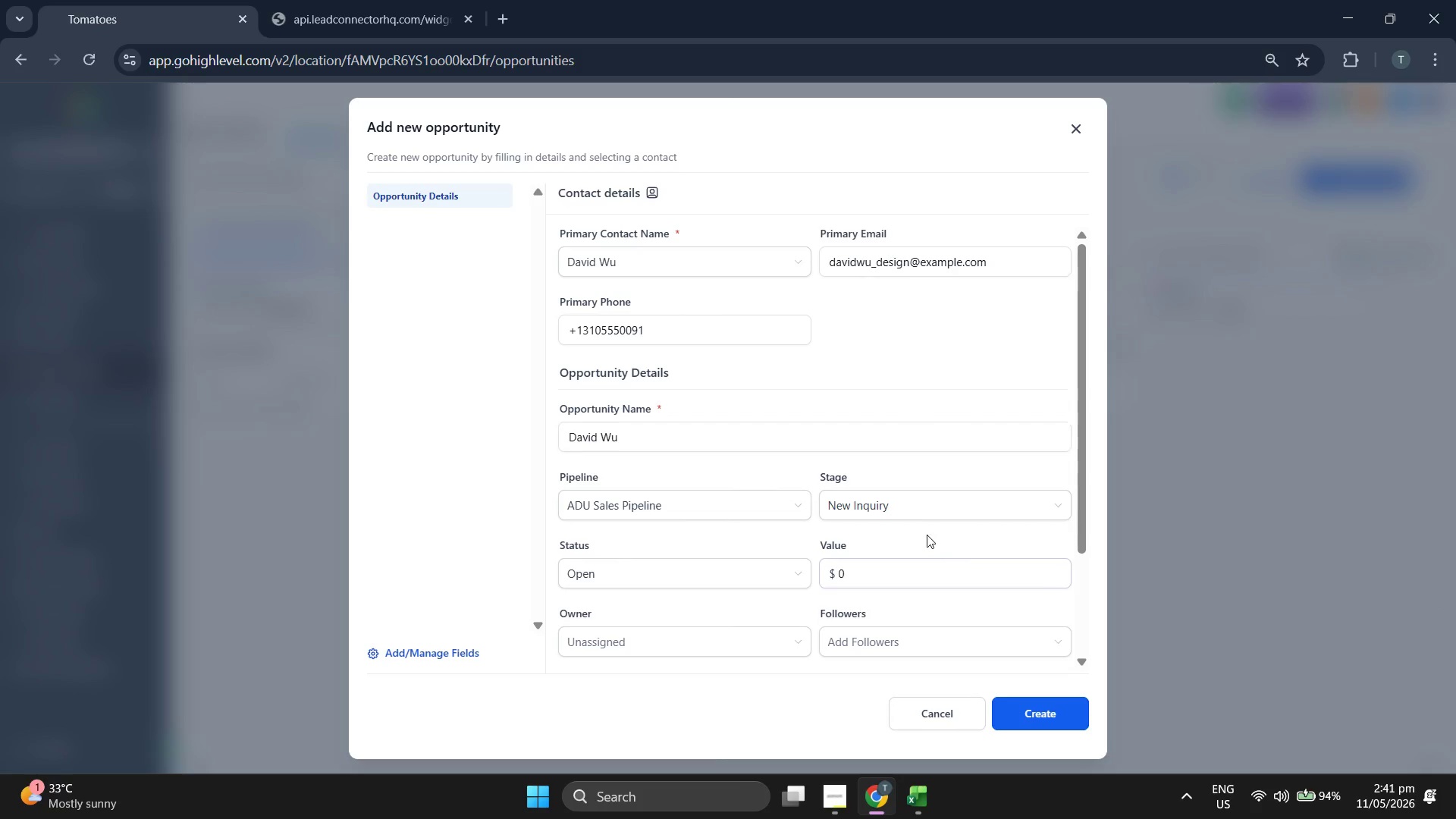 
left_click([915, 516])
 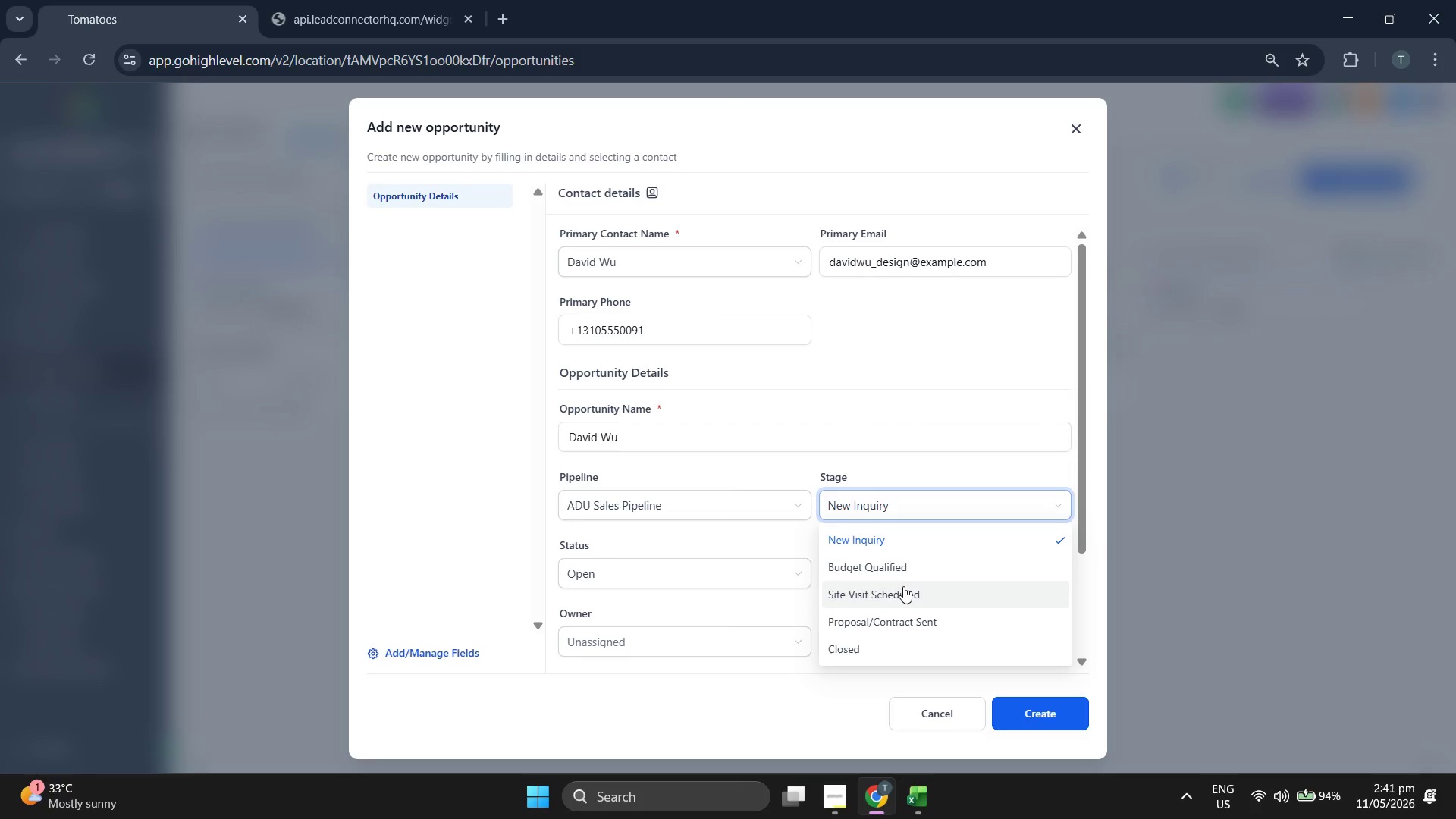 
double_click([897, 599])
 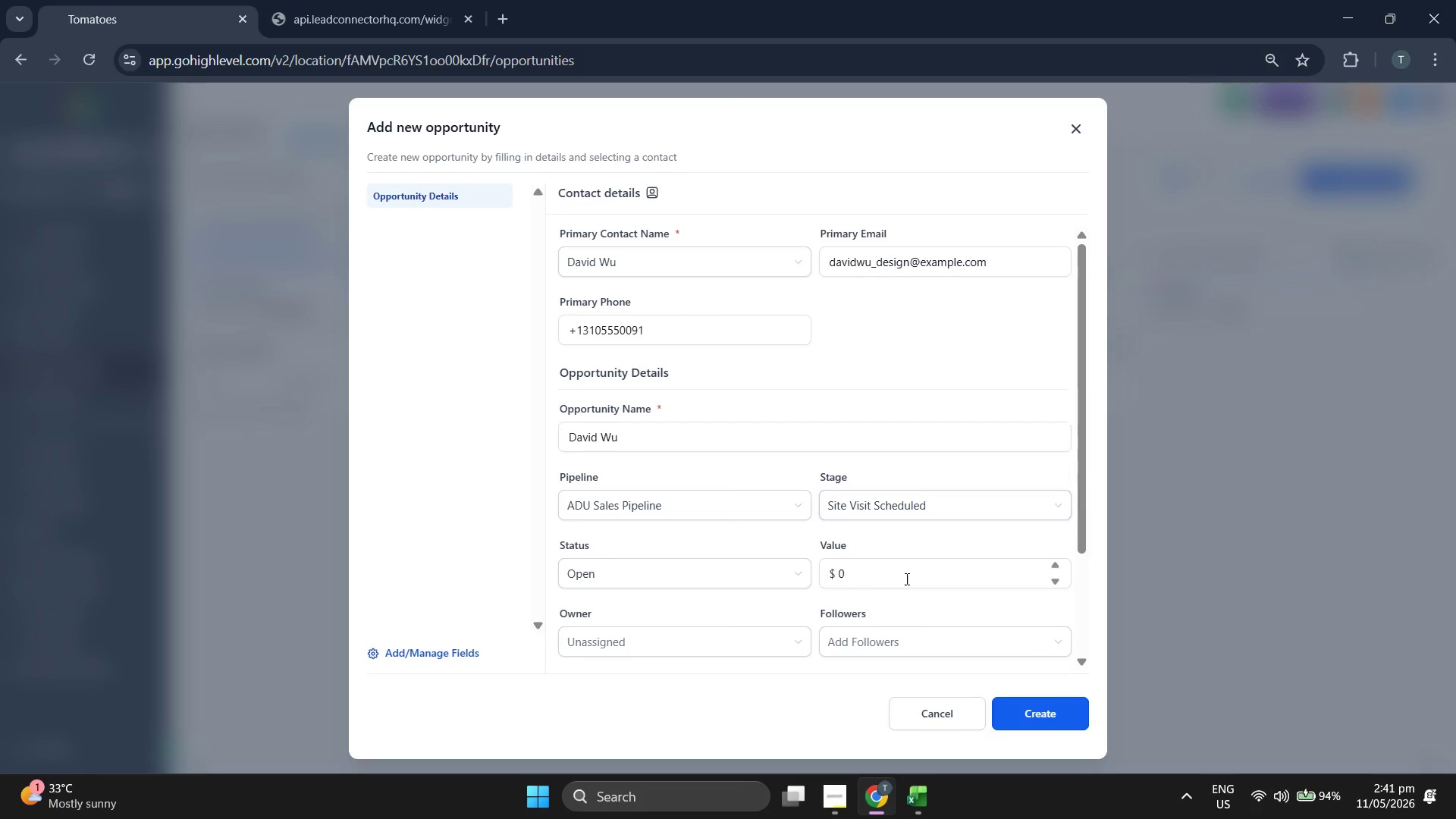 
triple_click([907, 577])
 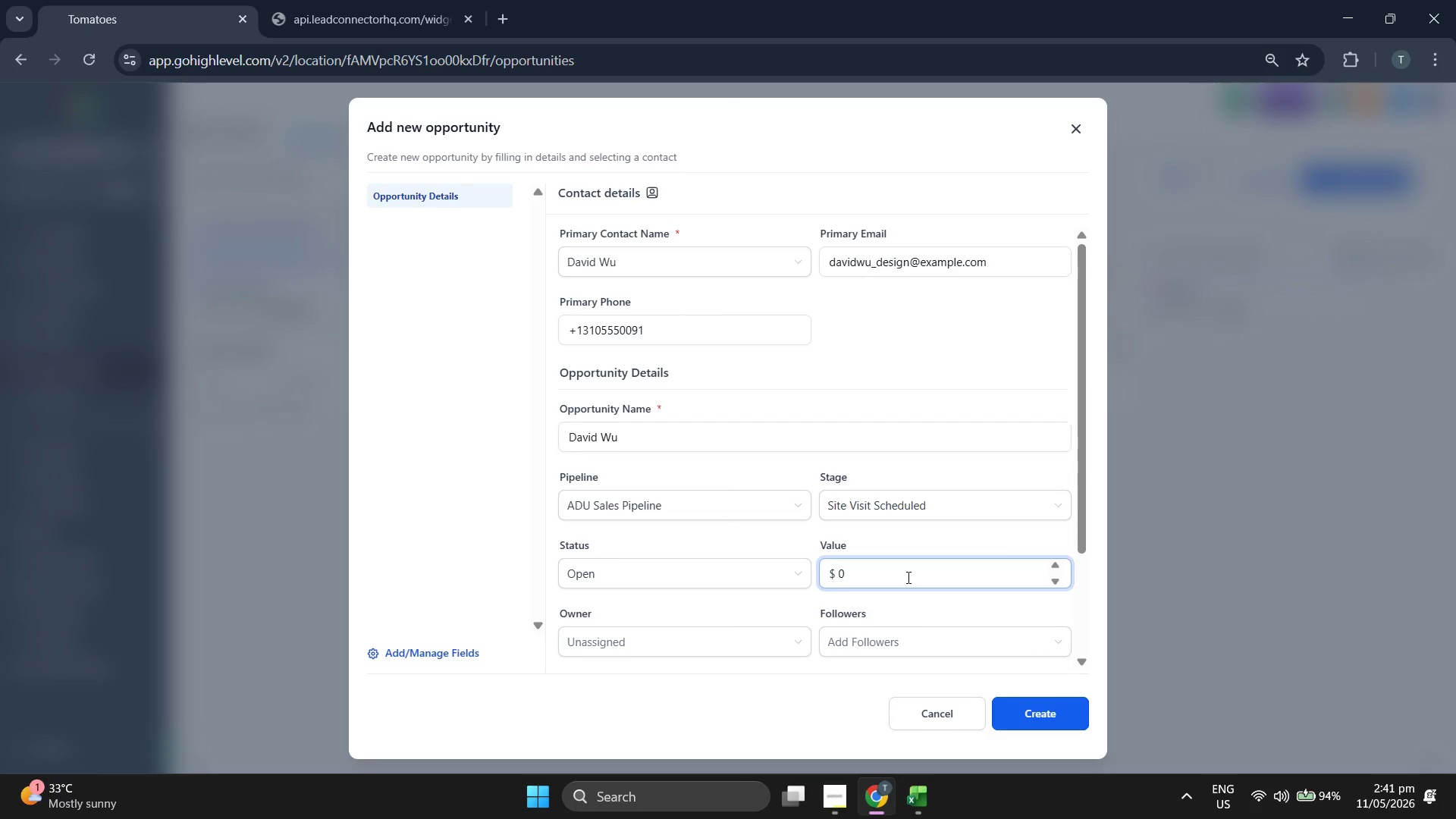 
key(Backspace)
type(150000)
 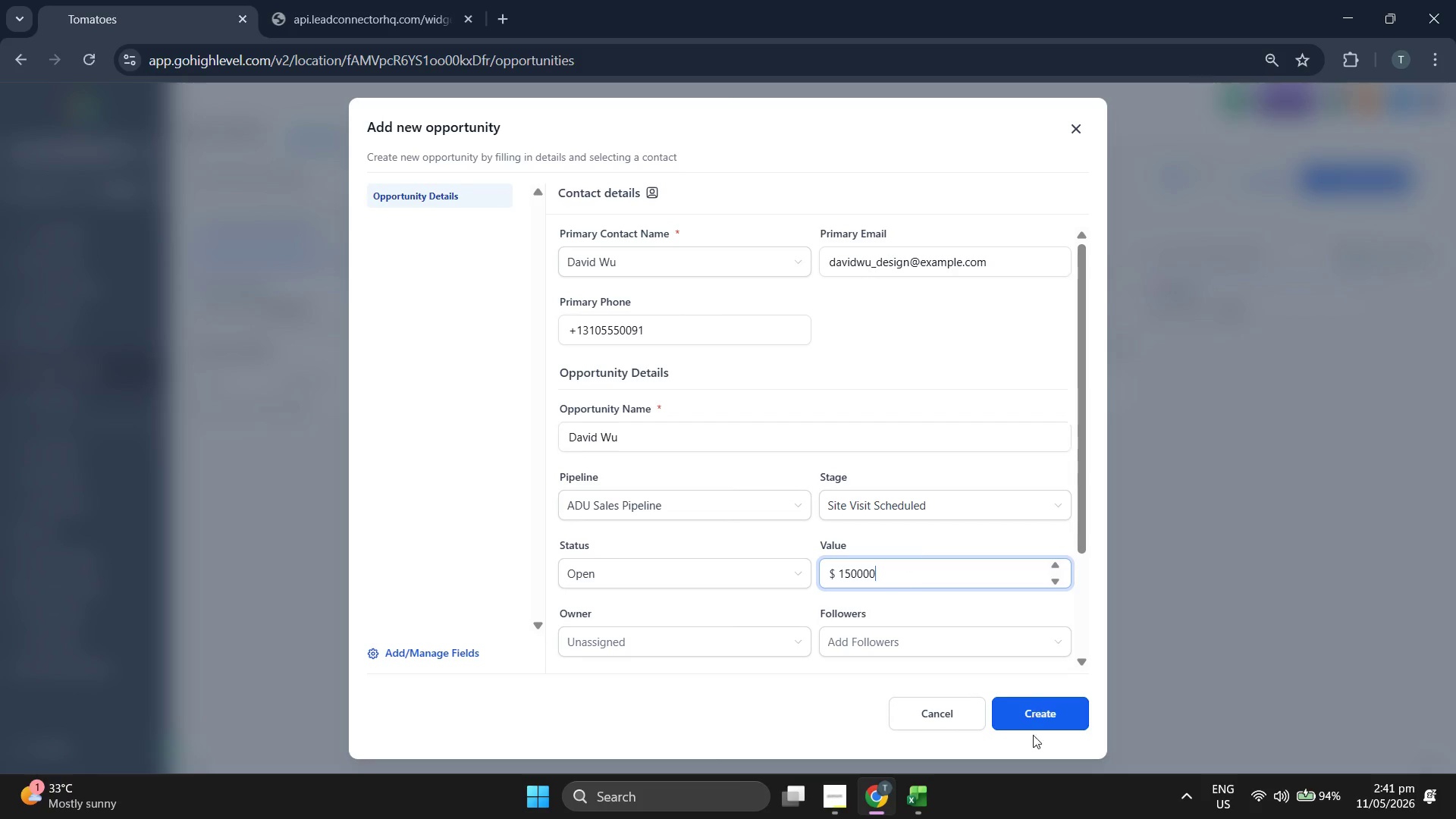 
left_click([1048, 725])
 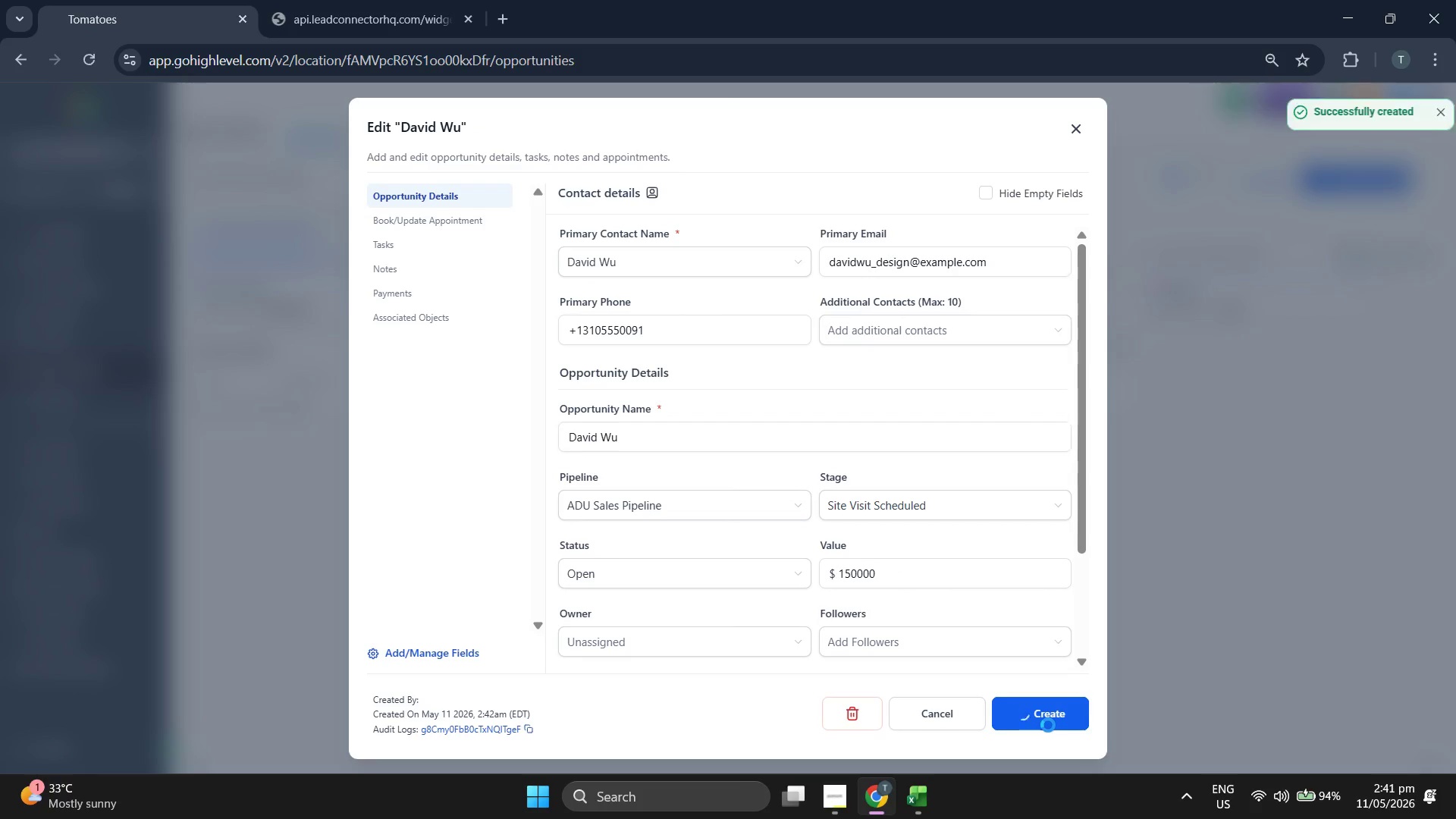 
left_click([1048, 725])
 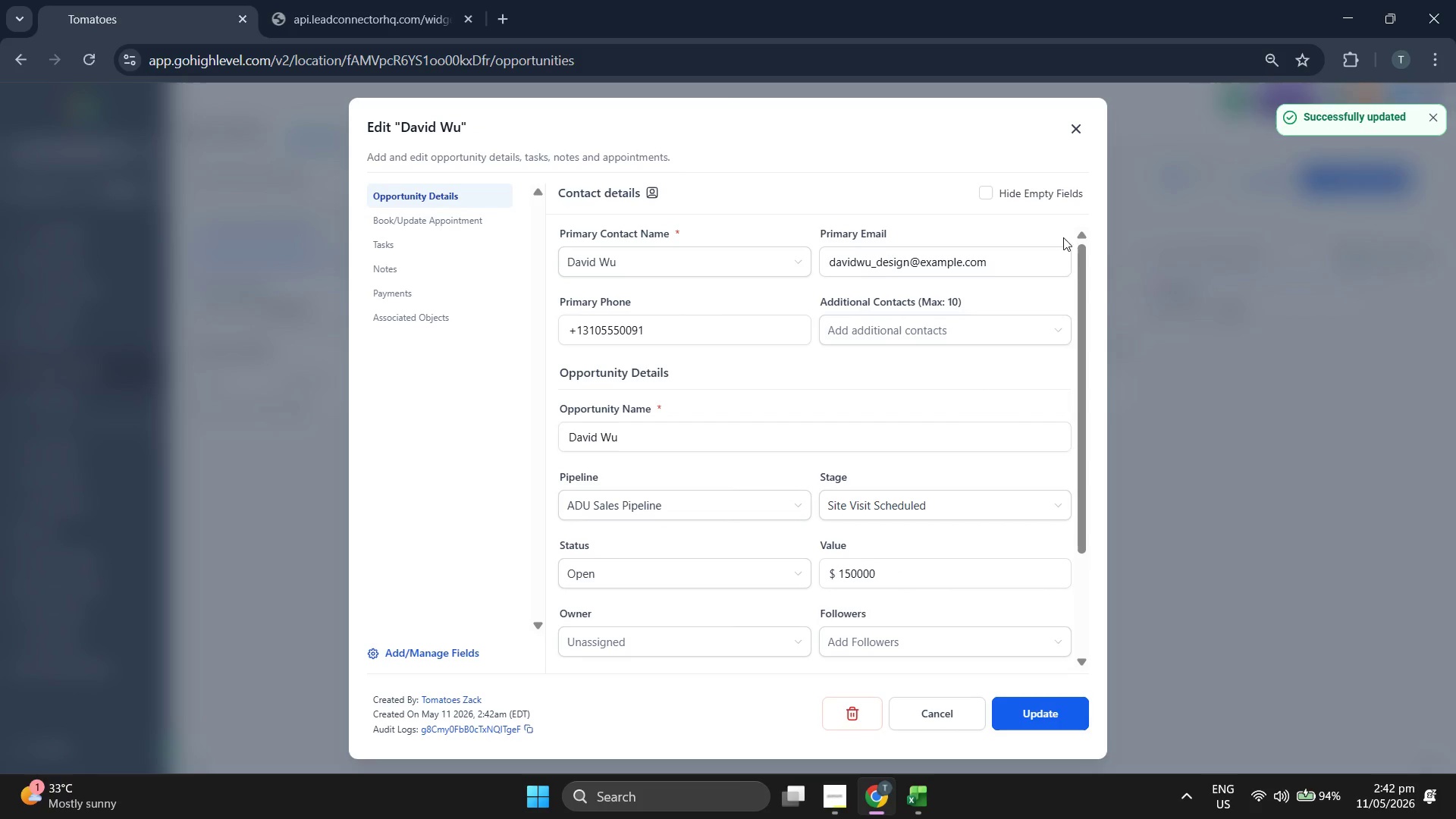 
left_click([1084, 129])
 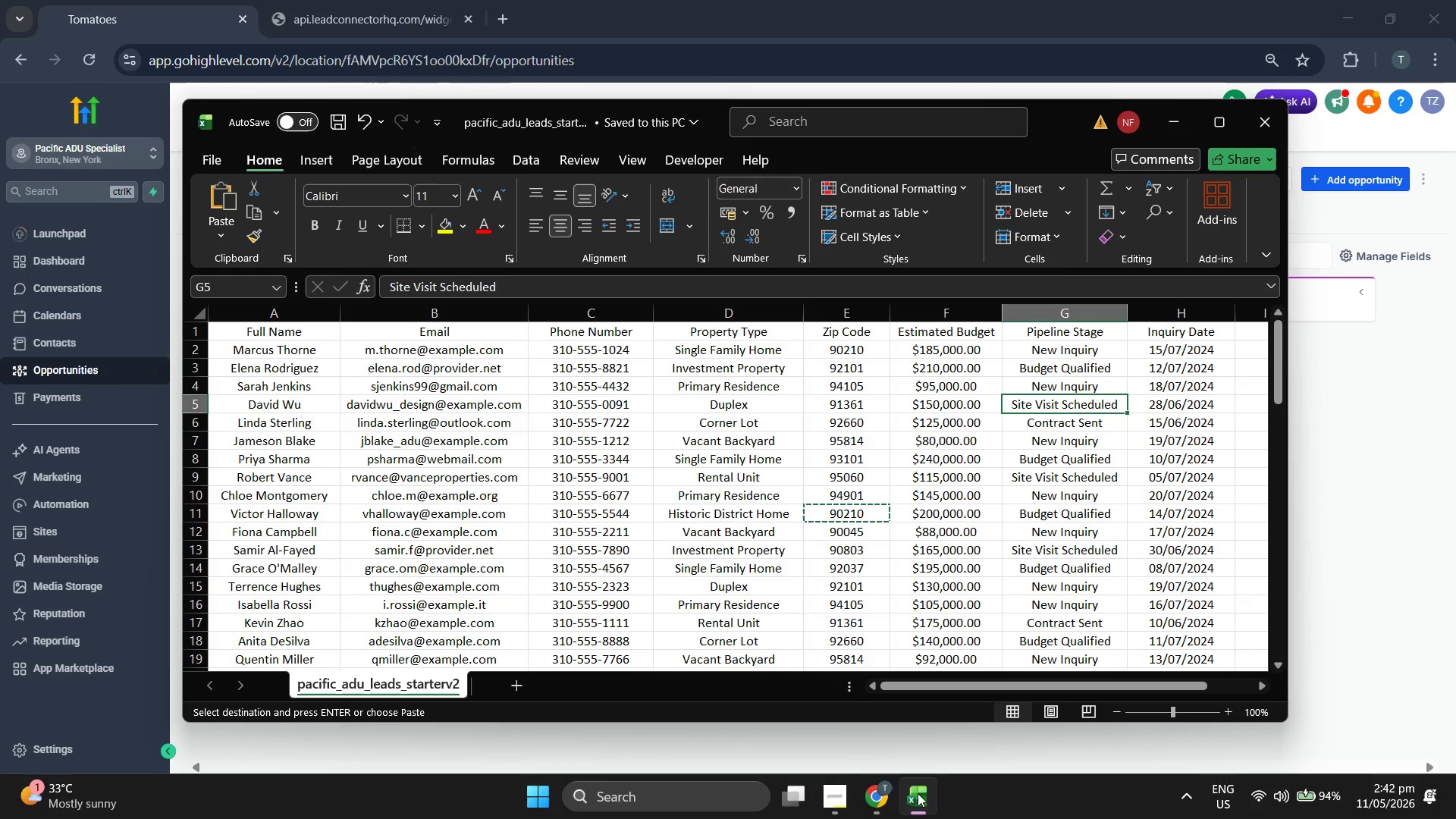 
key(ArrowLeft)
 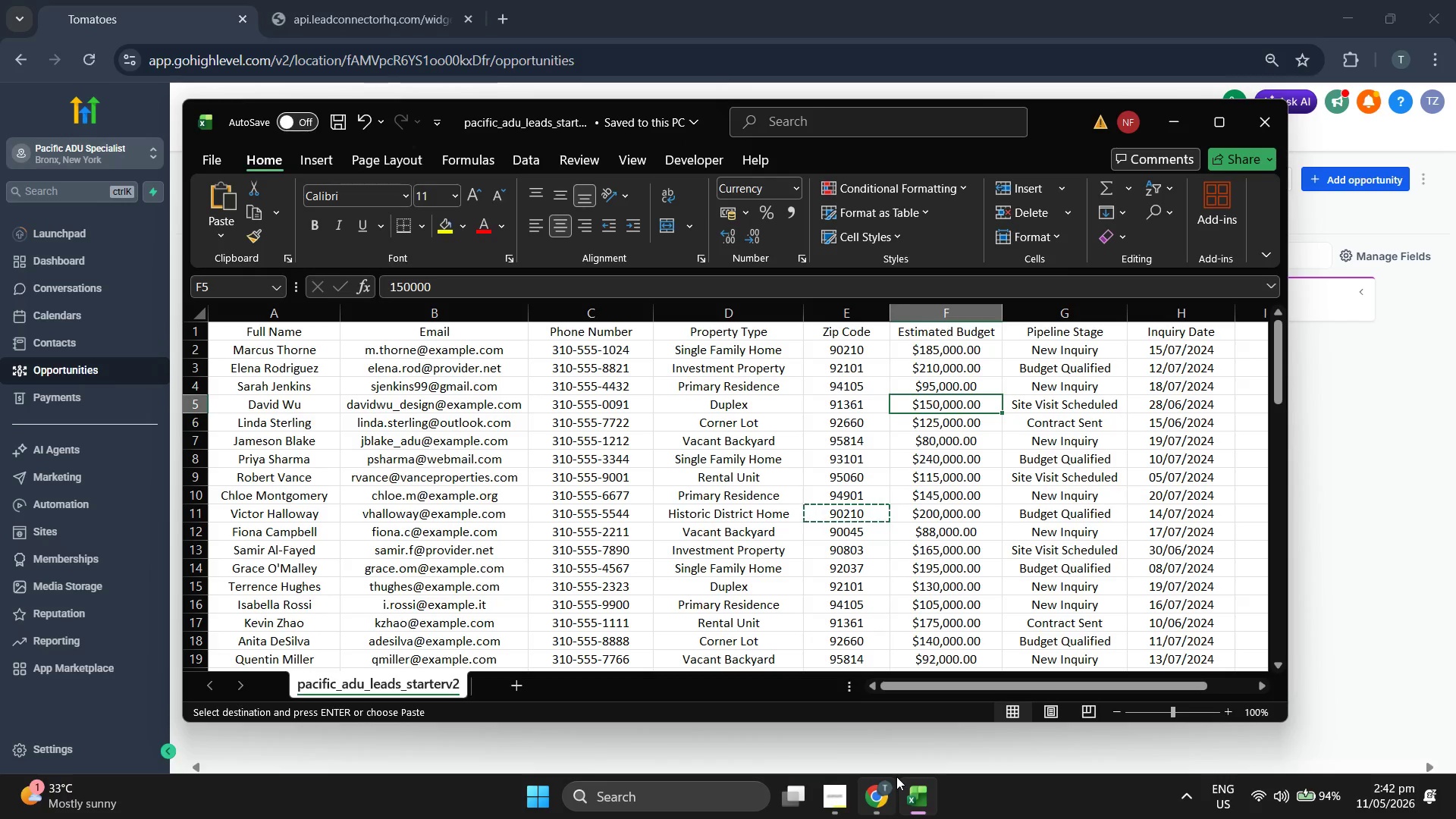 
key(ArrowLeft)
 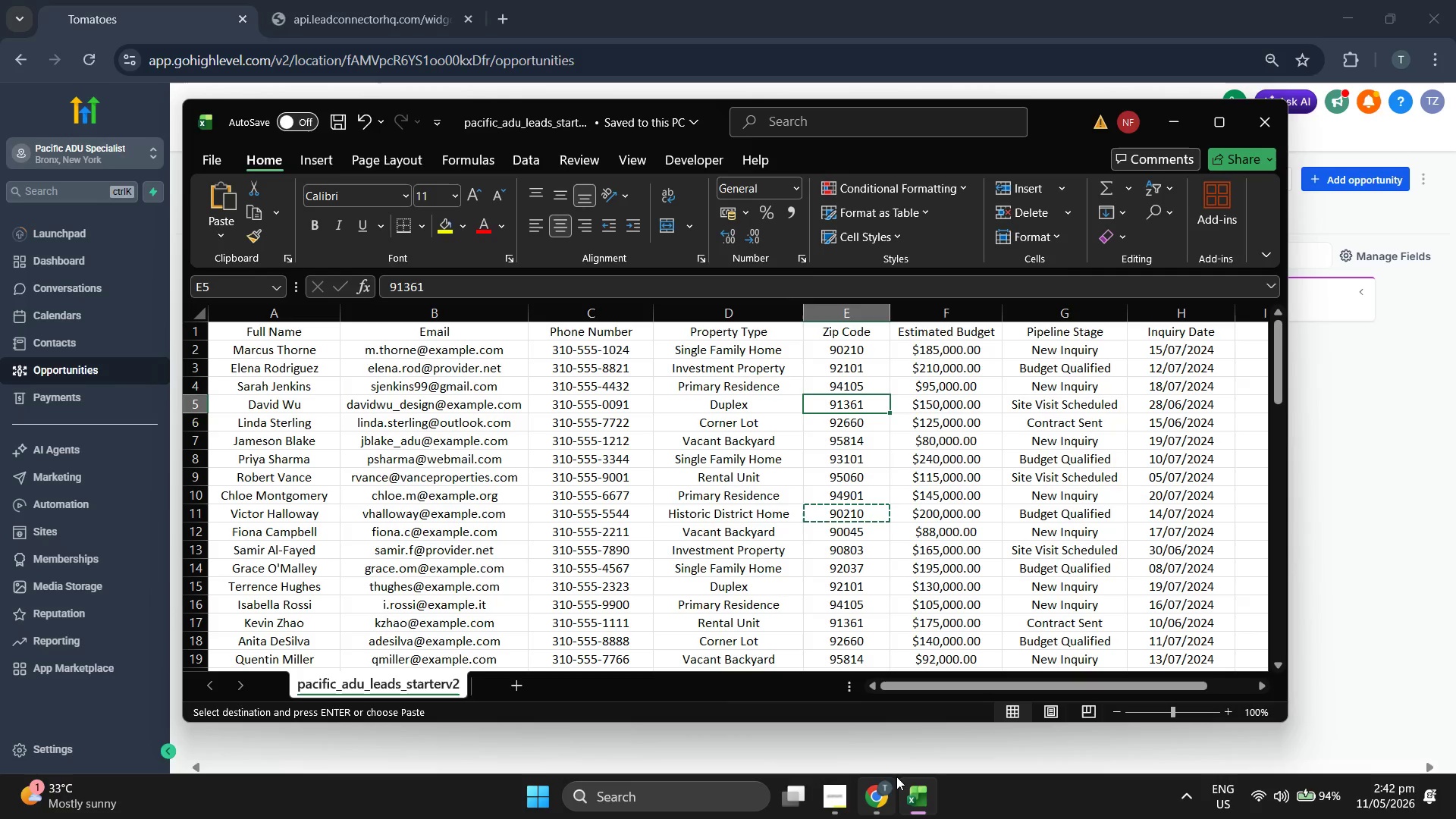 
key(ArrowUp)
 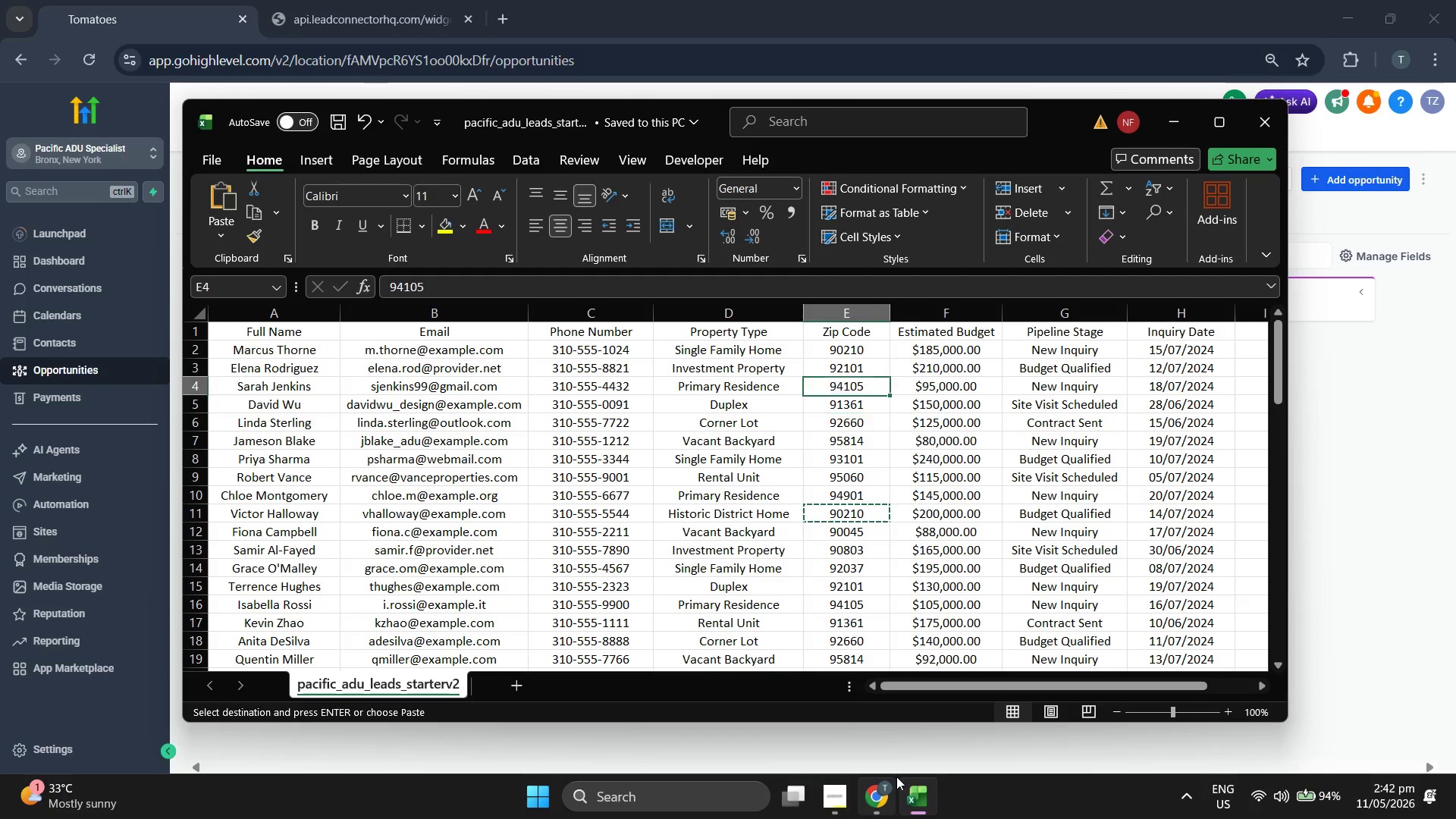 
key(ArrowRight)
 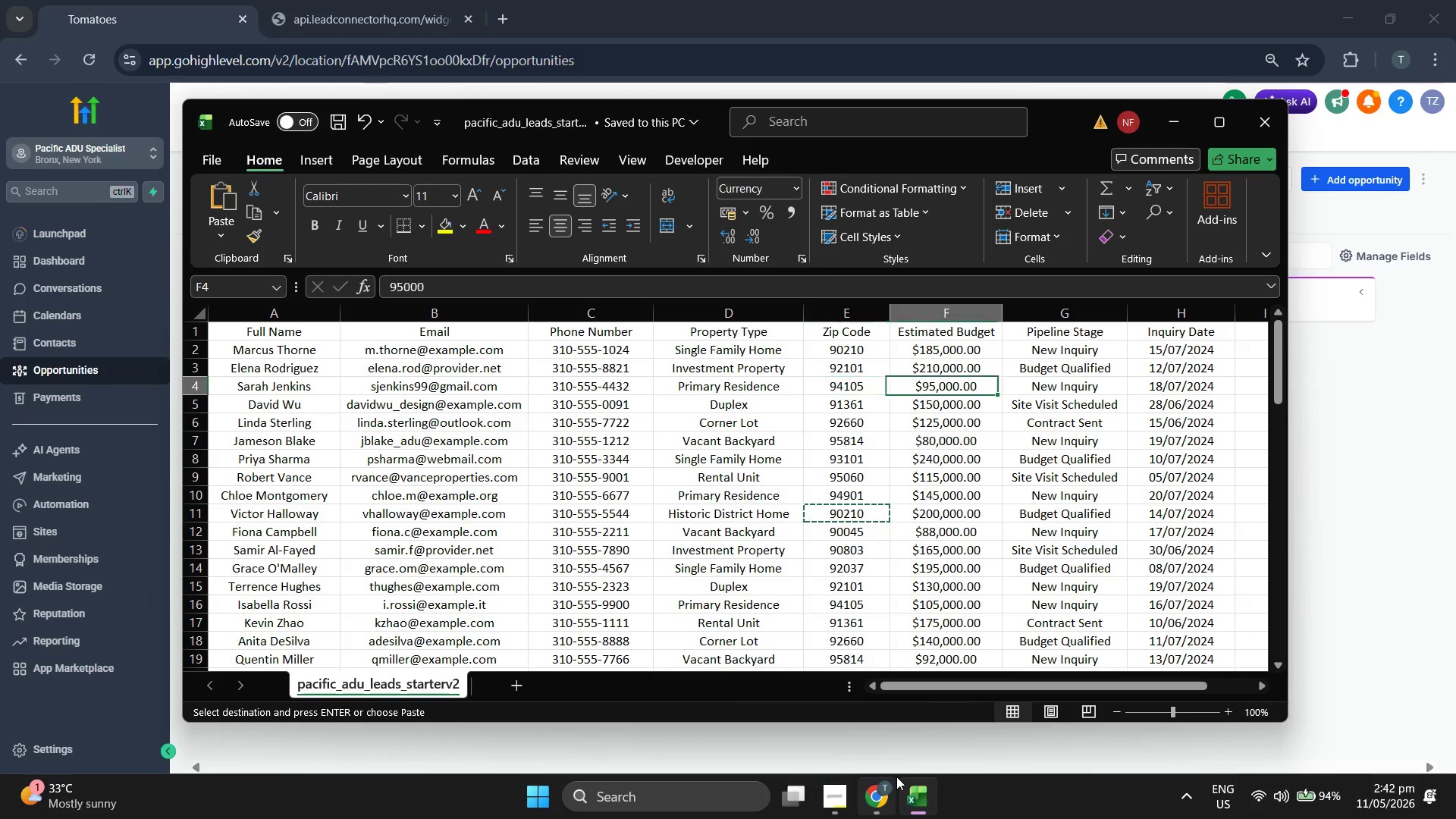 
key(ArrowRight)
 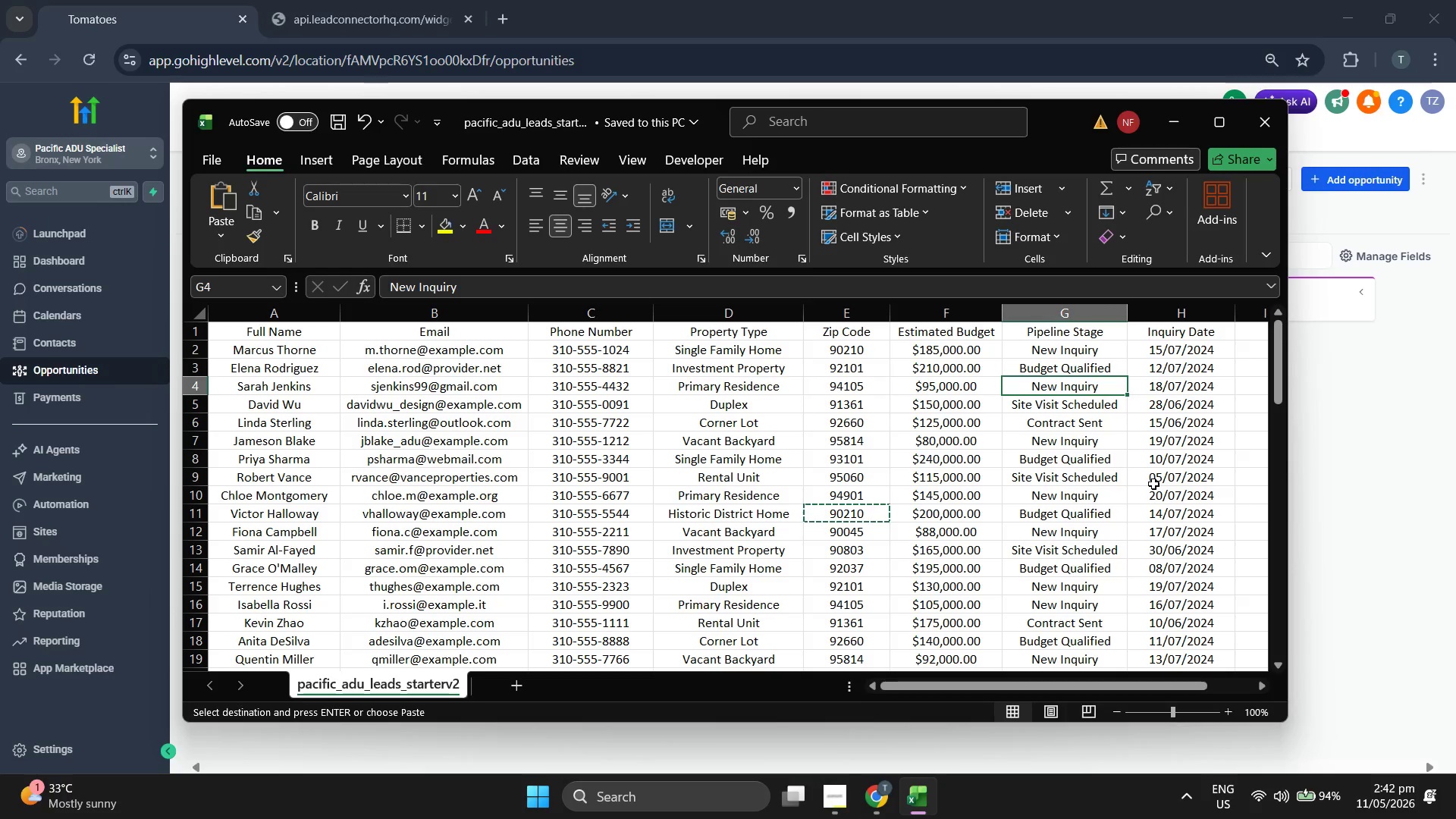 
left_click([1367, 444])
 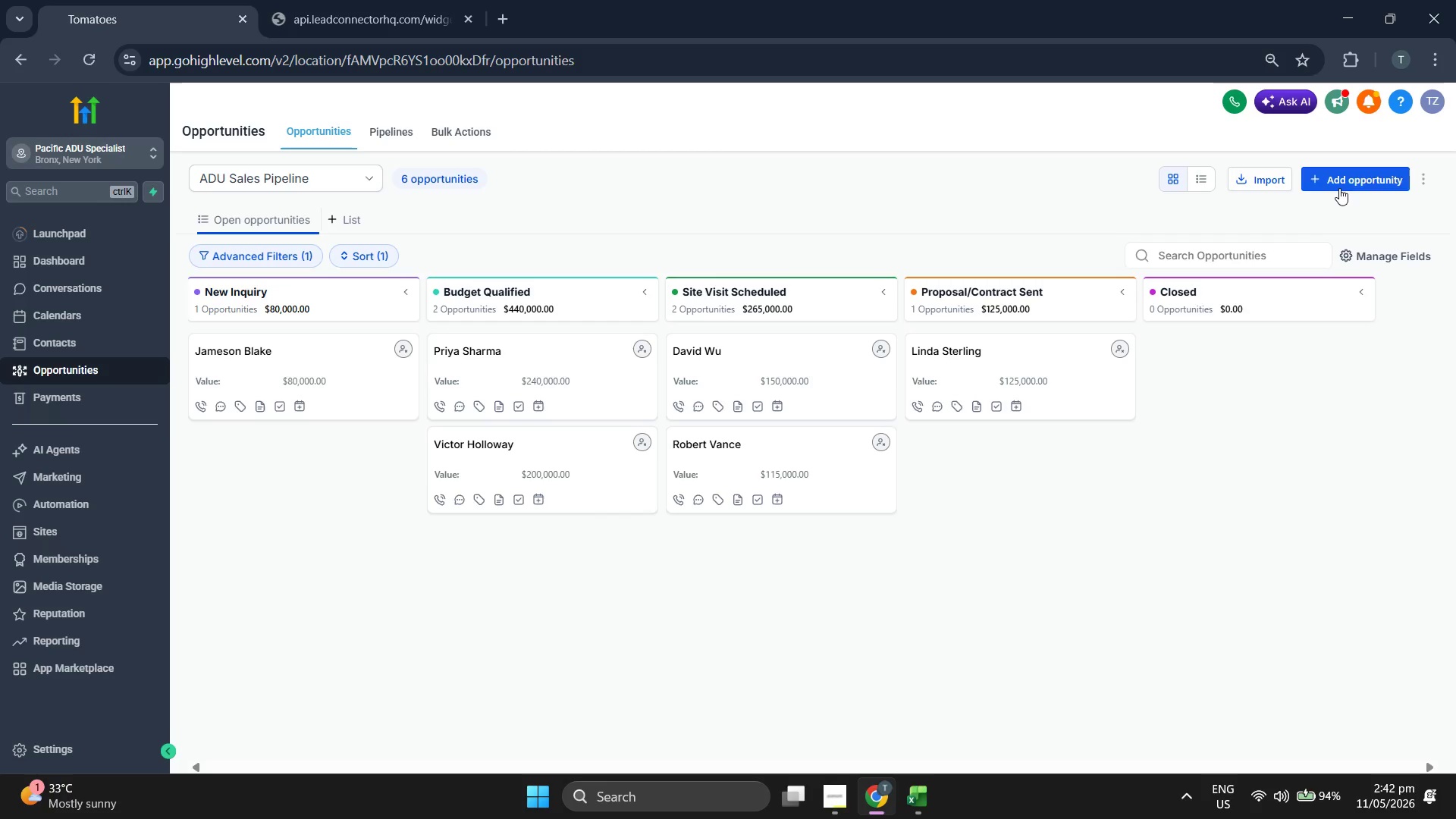 
left_click([1345, 184])
 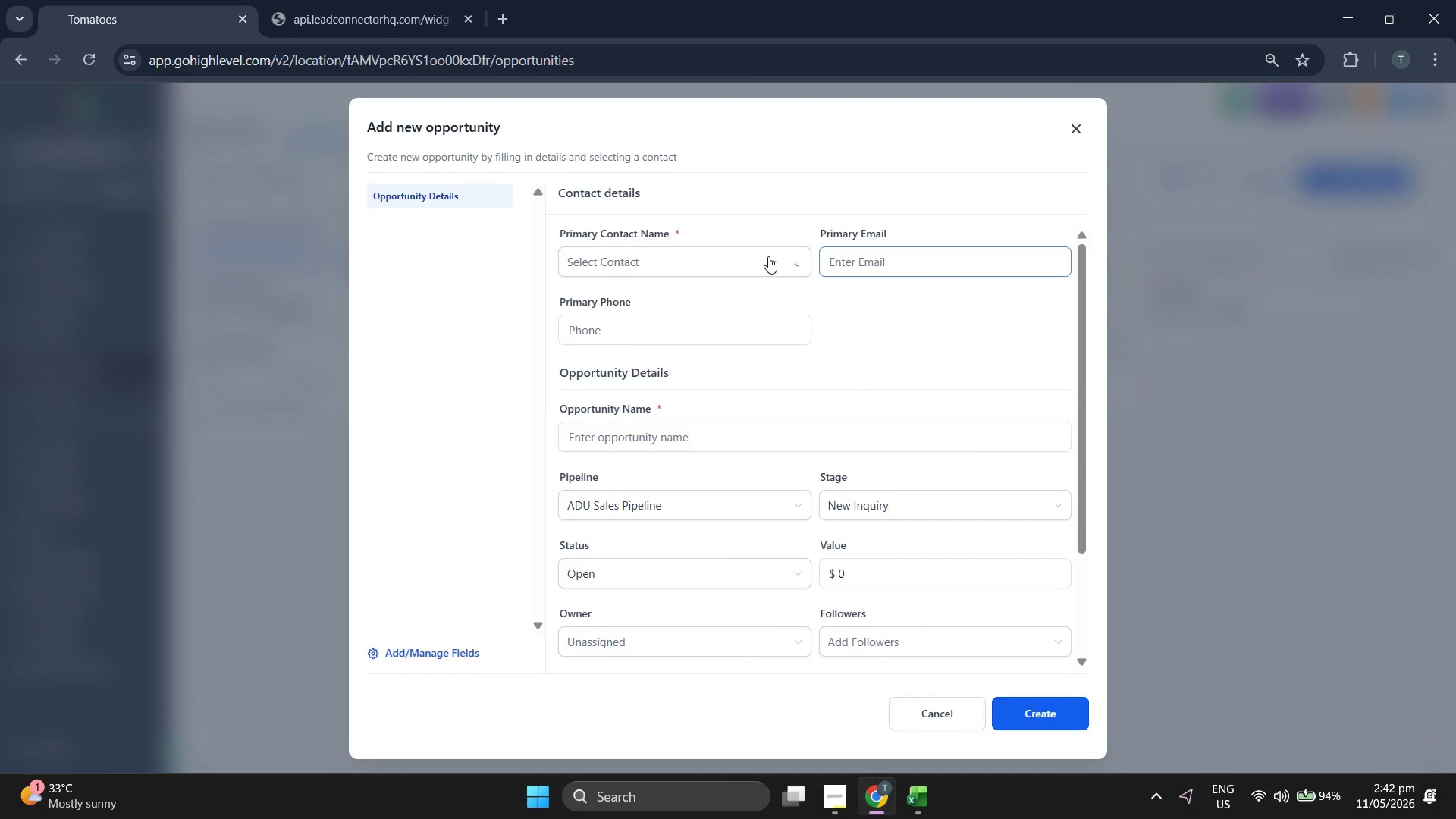 
left_click([741, 256])
 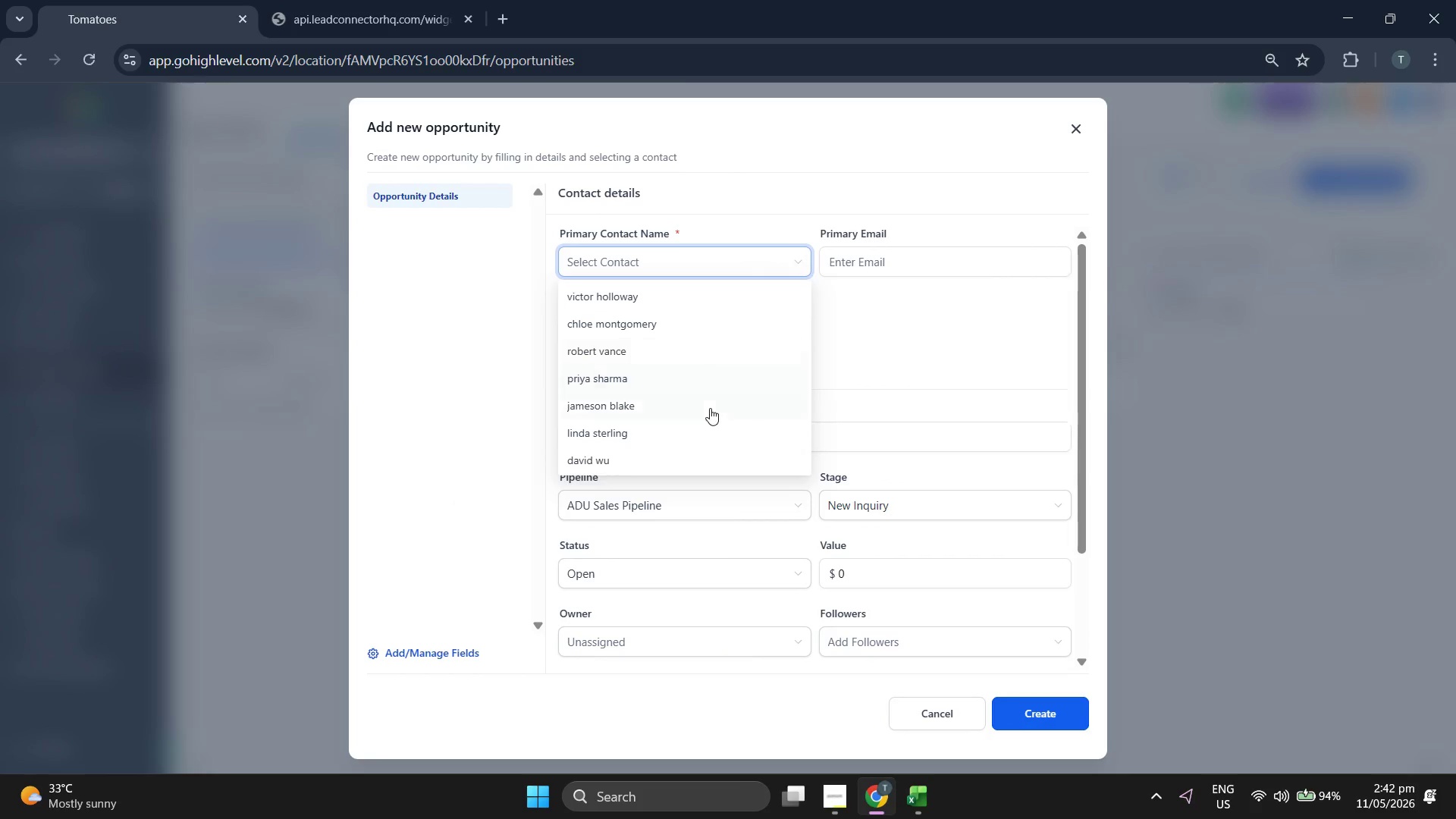 
scroll: coordinate [710, 408], scroll_direction: down, amount: 1.0
 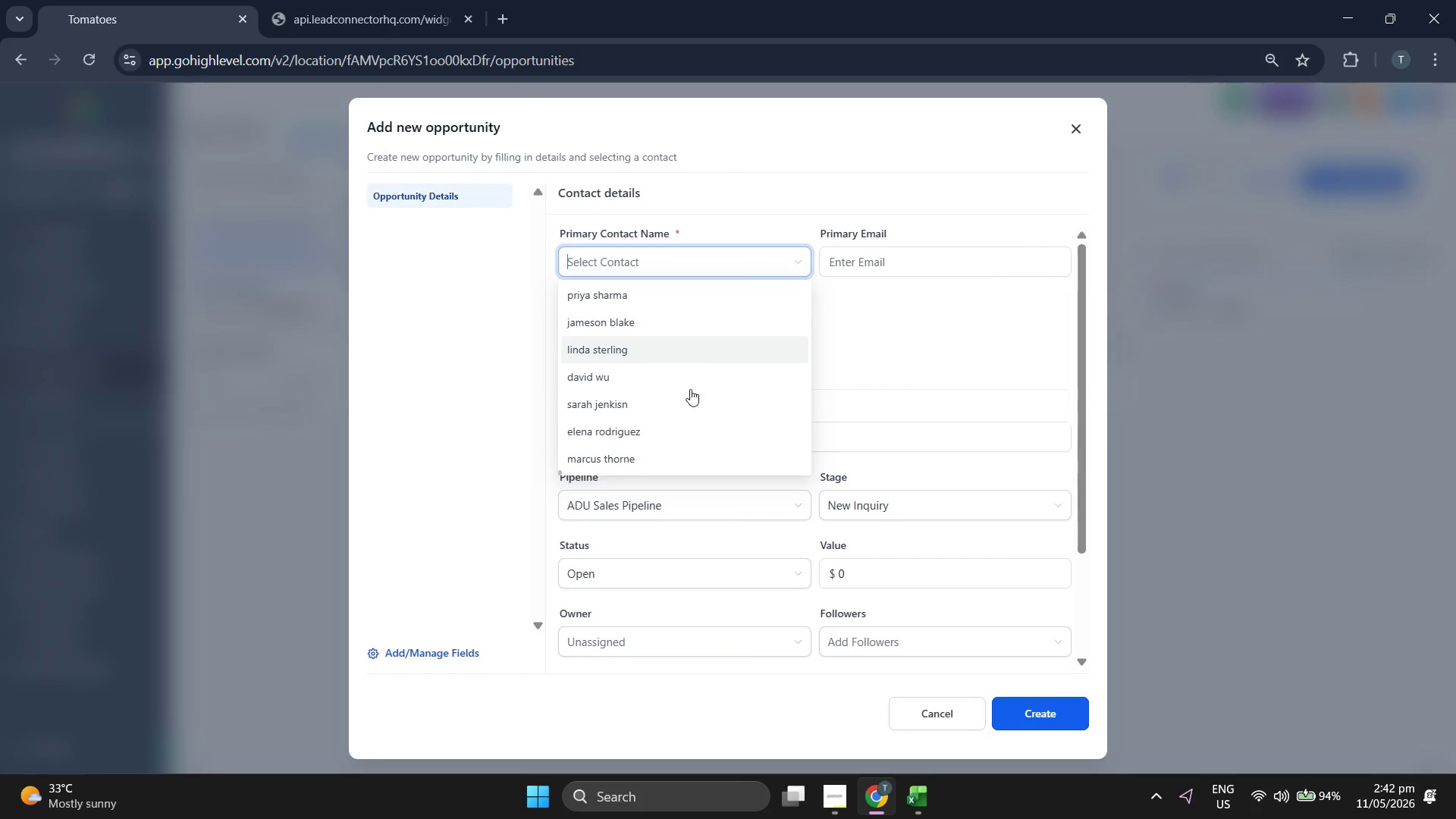 
left_click([686, 409])
 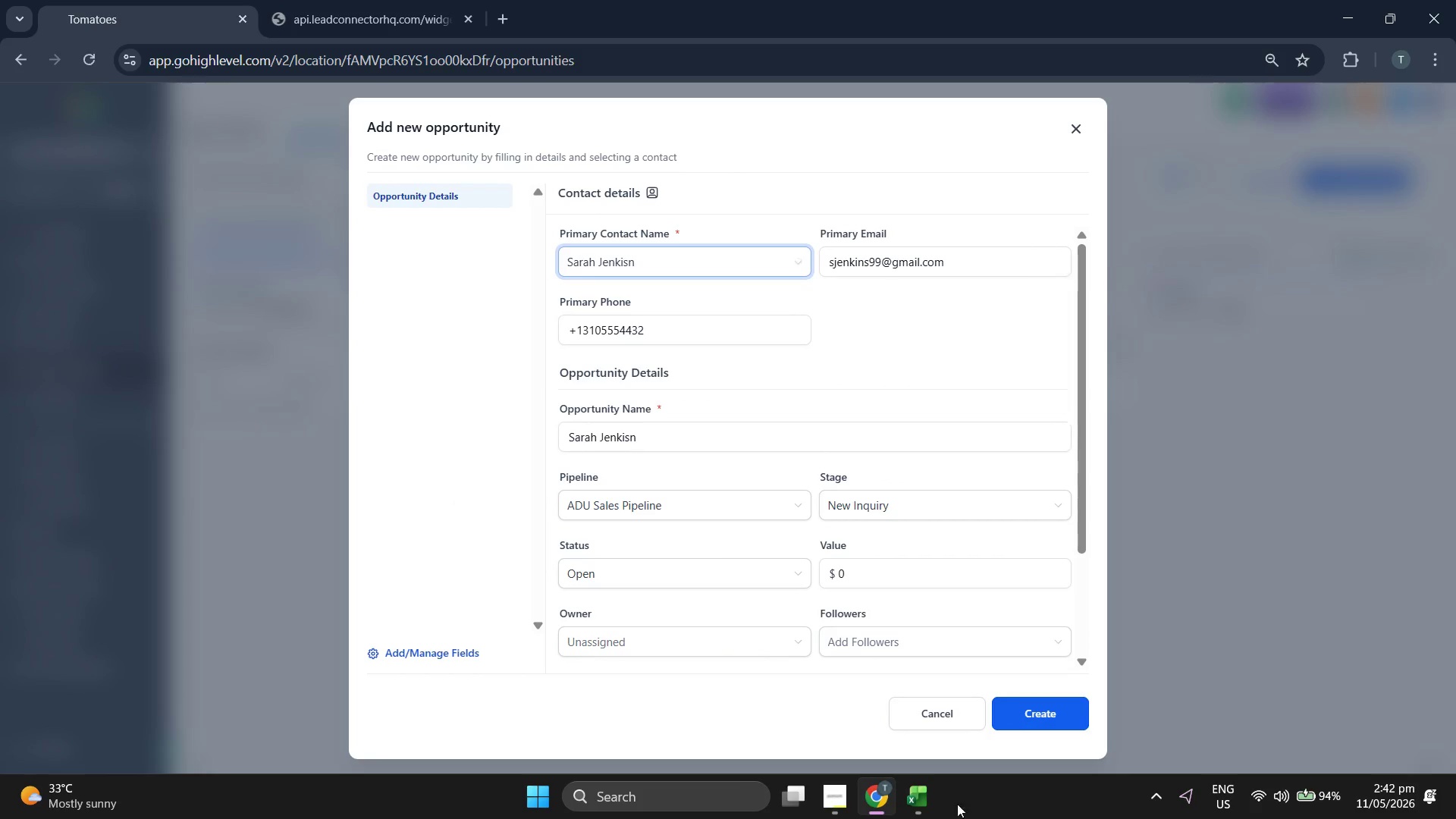 
left_click([925, 805])
 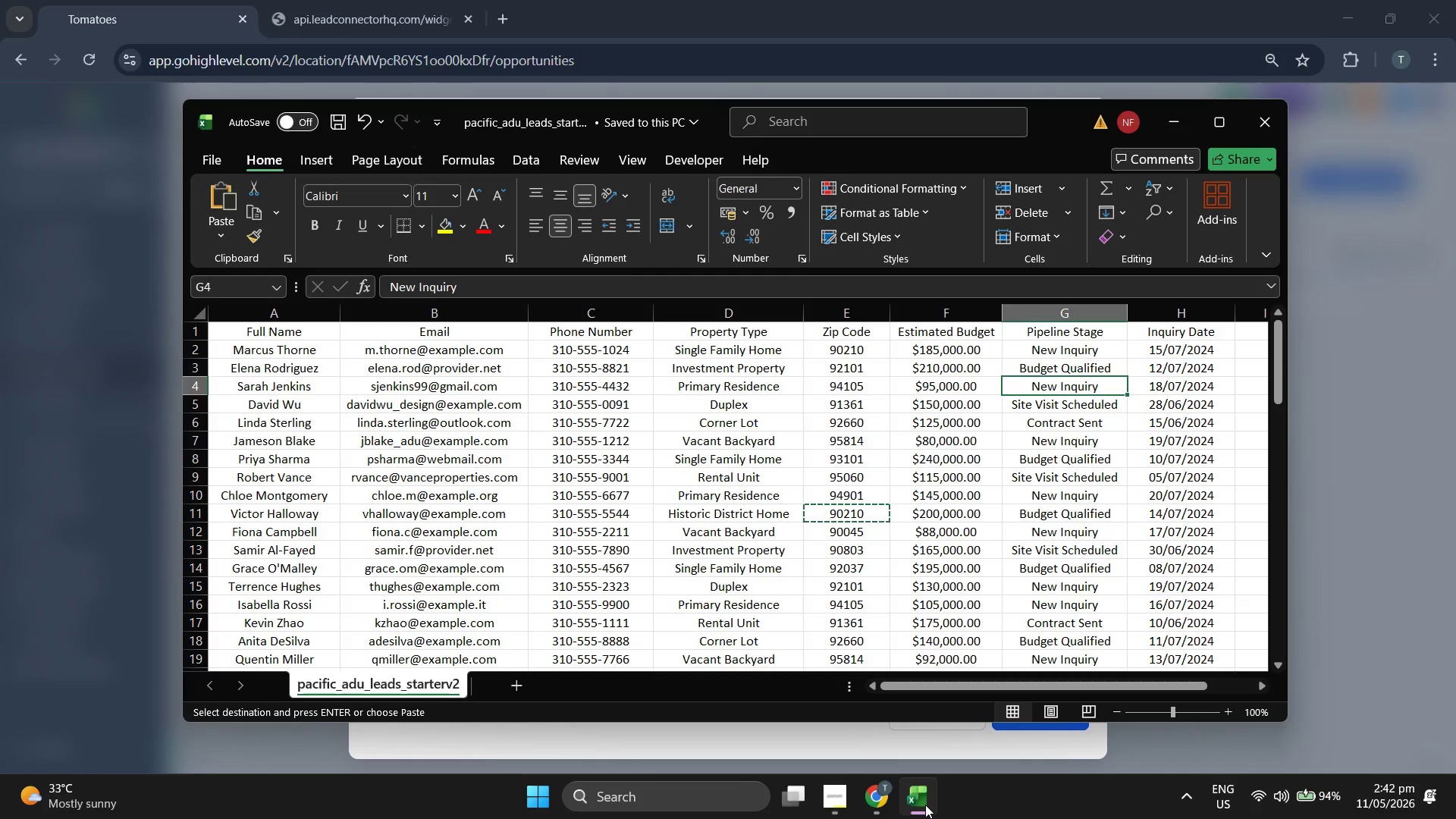 
left_click([925, 805])
 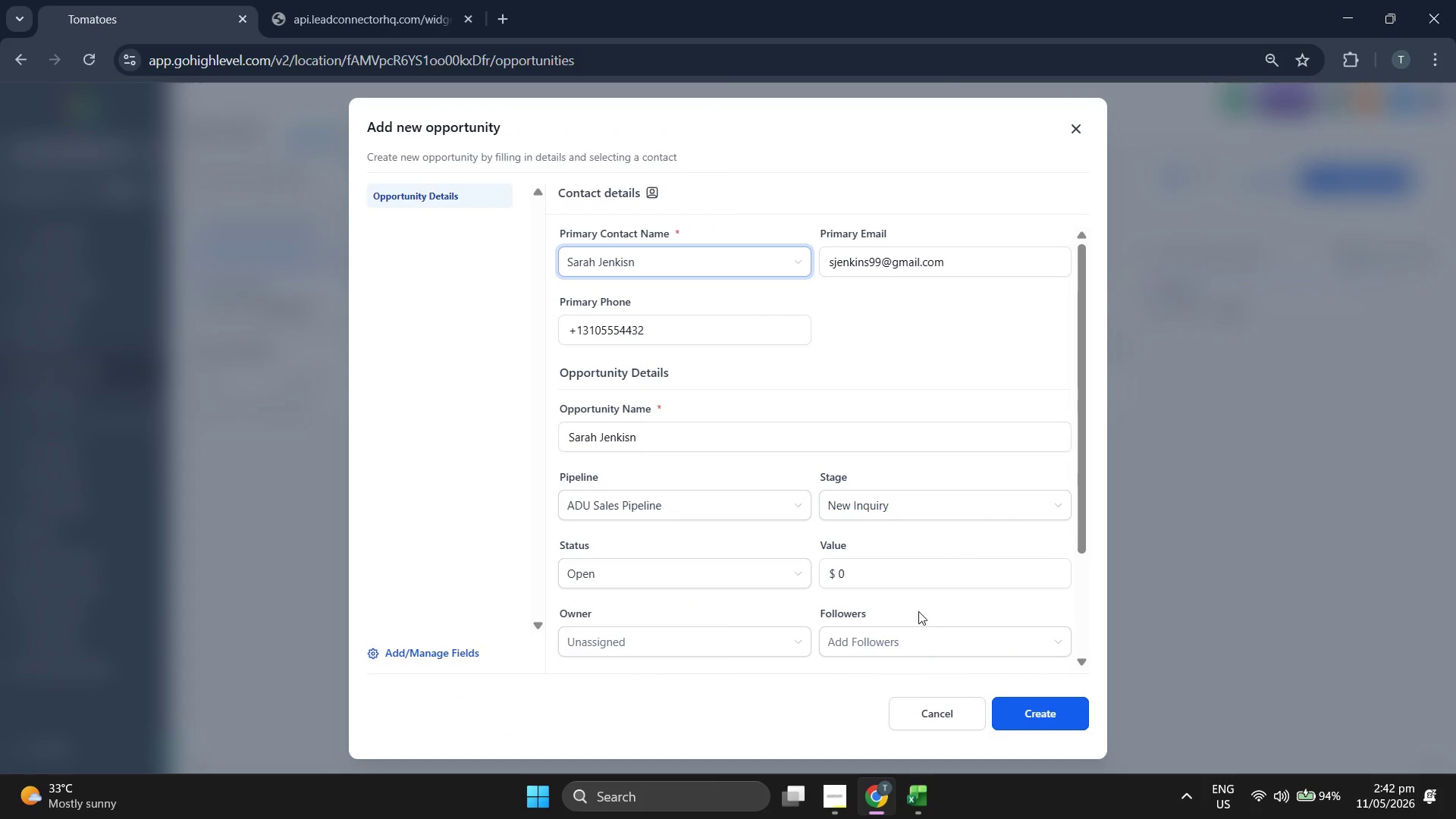 
left_click([908, 571])
 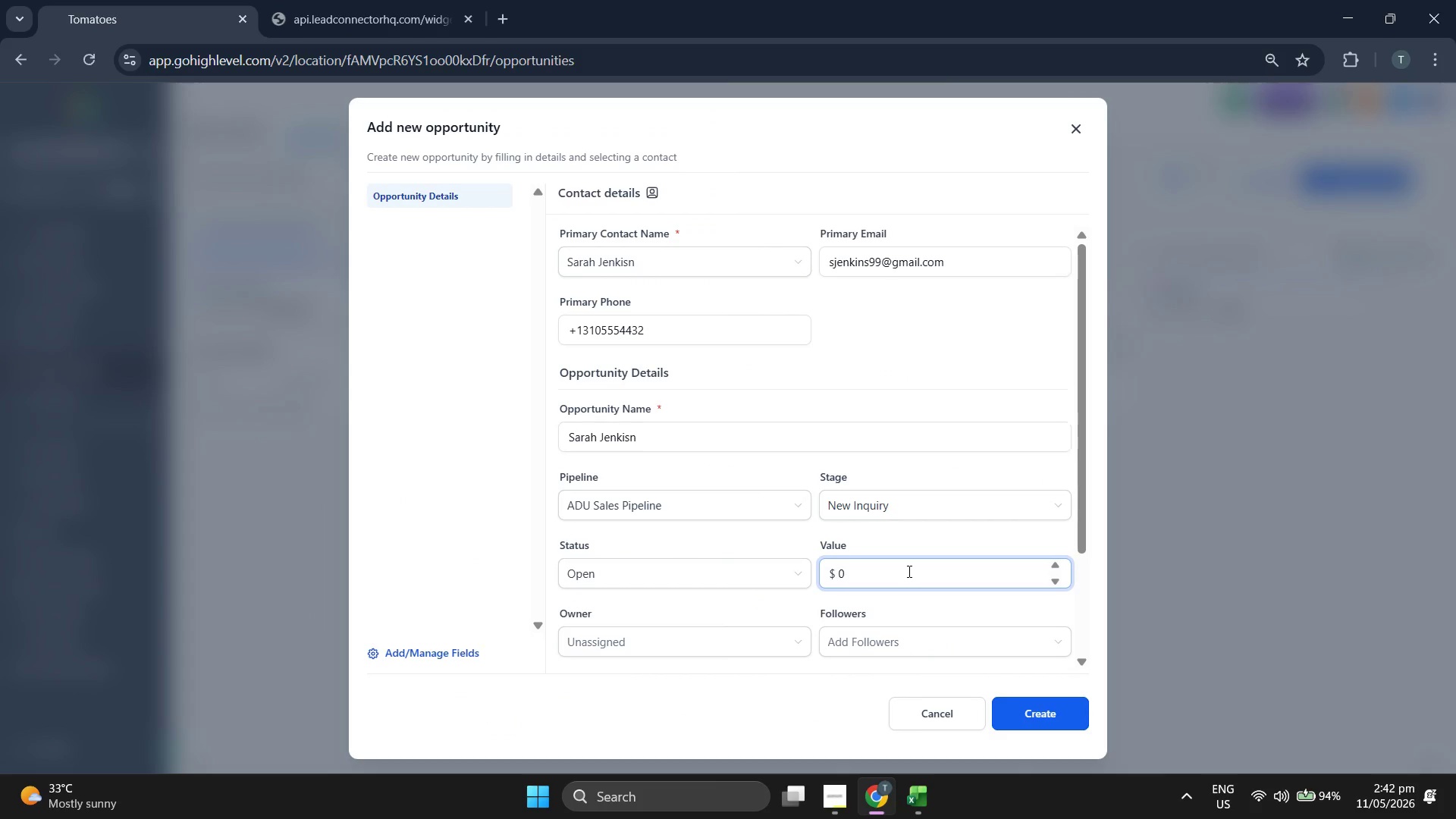 
key(Backspace)
type(95000)
 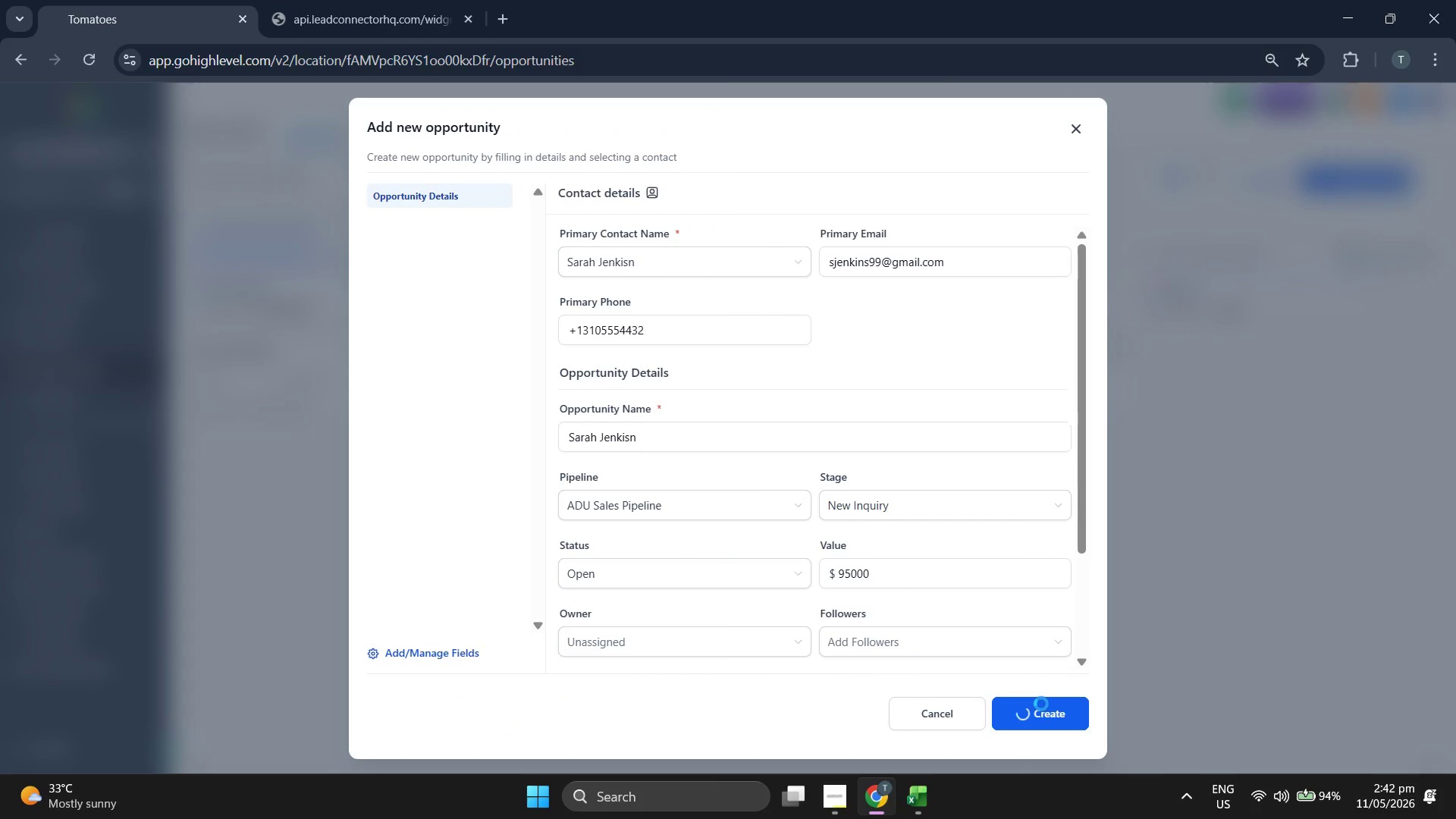 
left_click([1041, 704])
 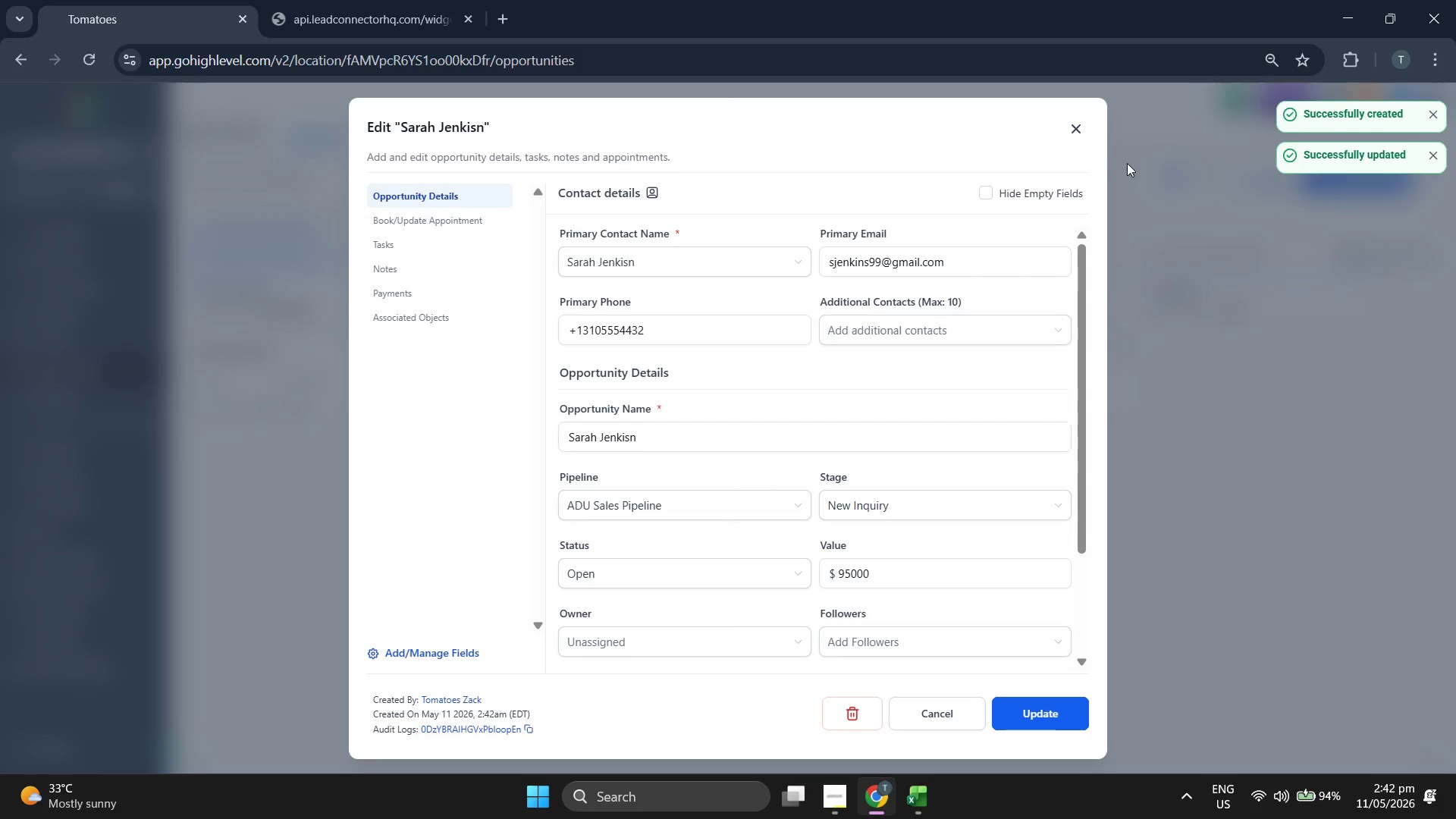 
left_click([1066, 130])
 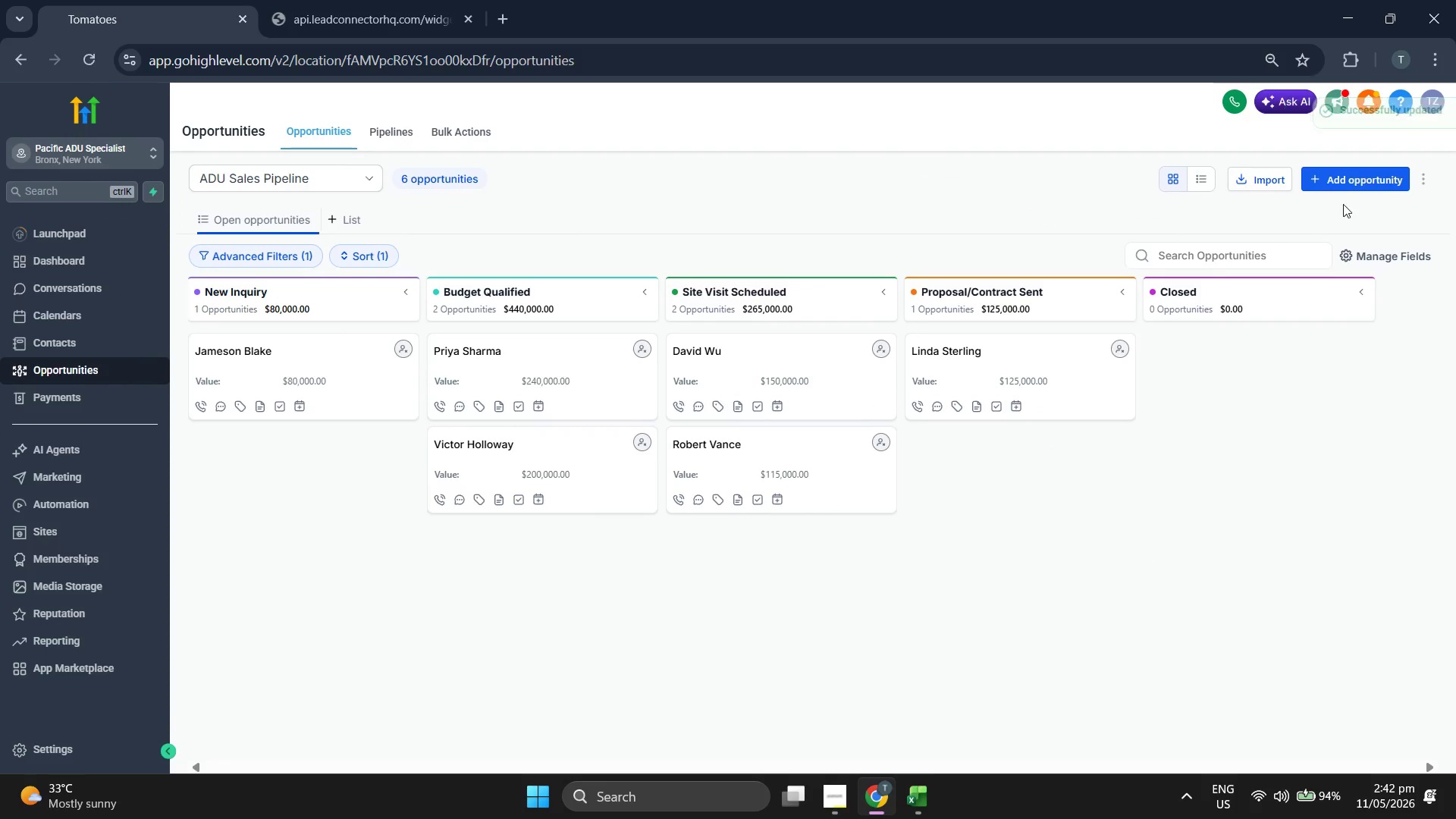 
left_click([1348, 190])
 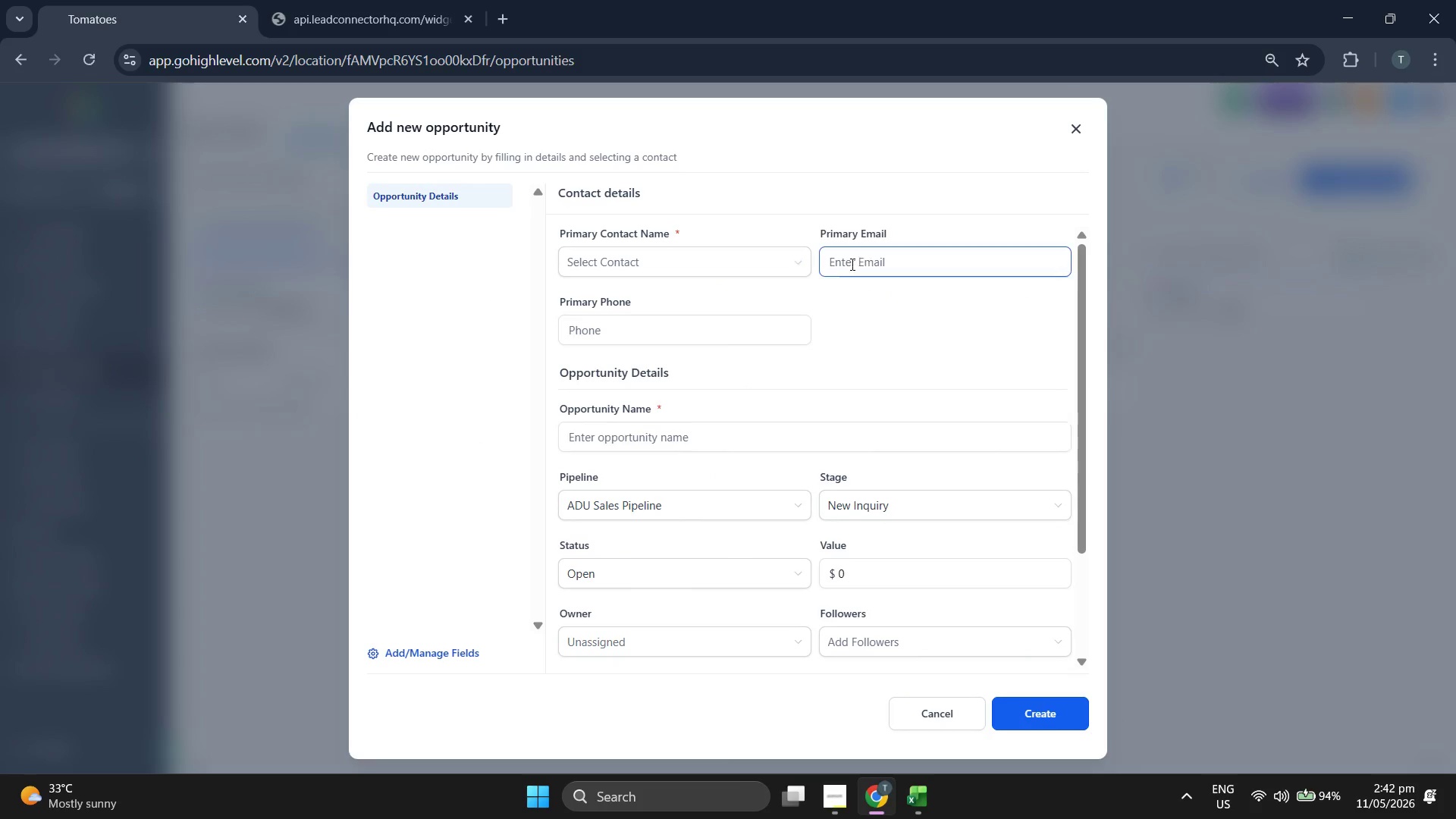 
left_click([719, 262])
 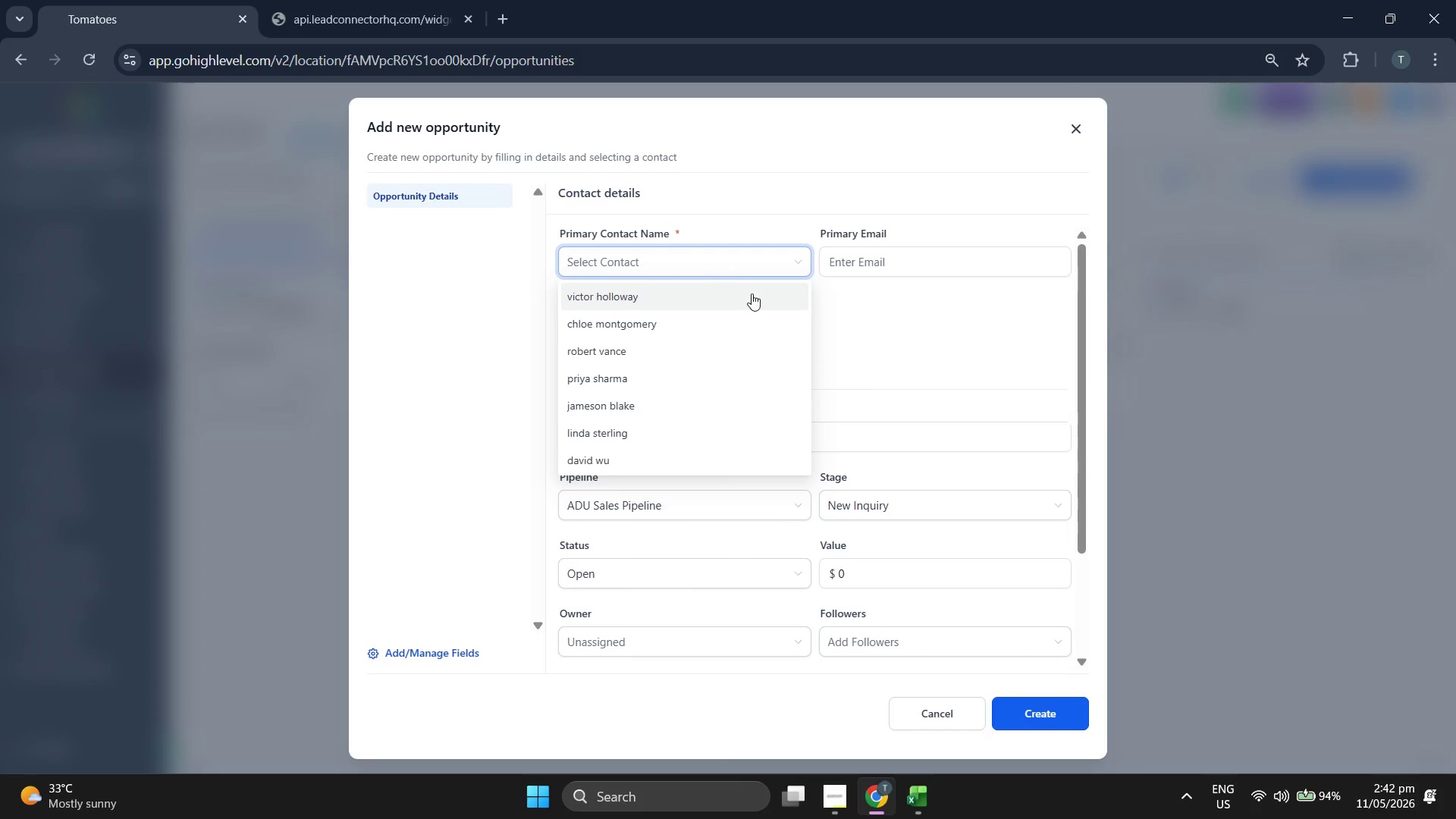 
scroll: coordinate [831, 362], scroll_direction: down, amount: 4.0
 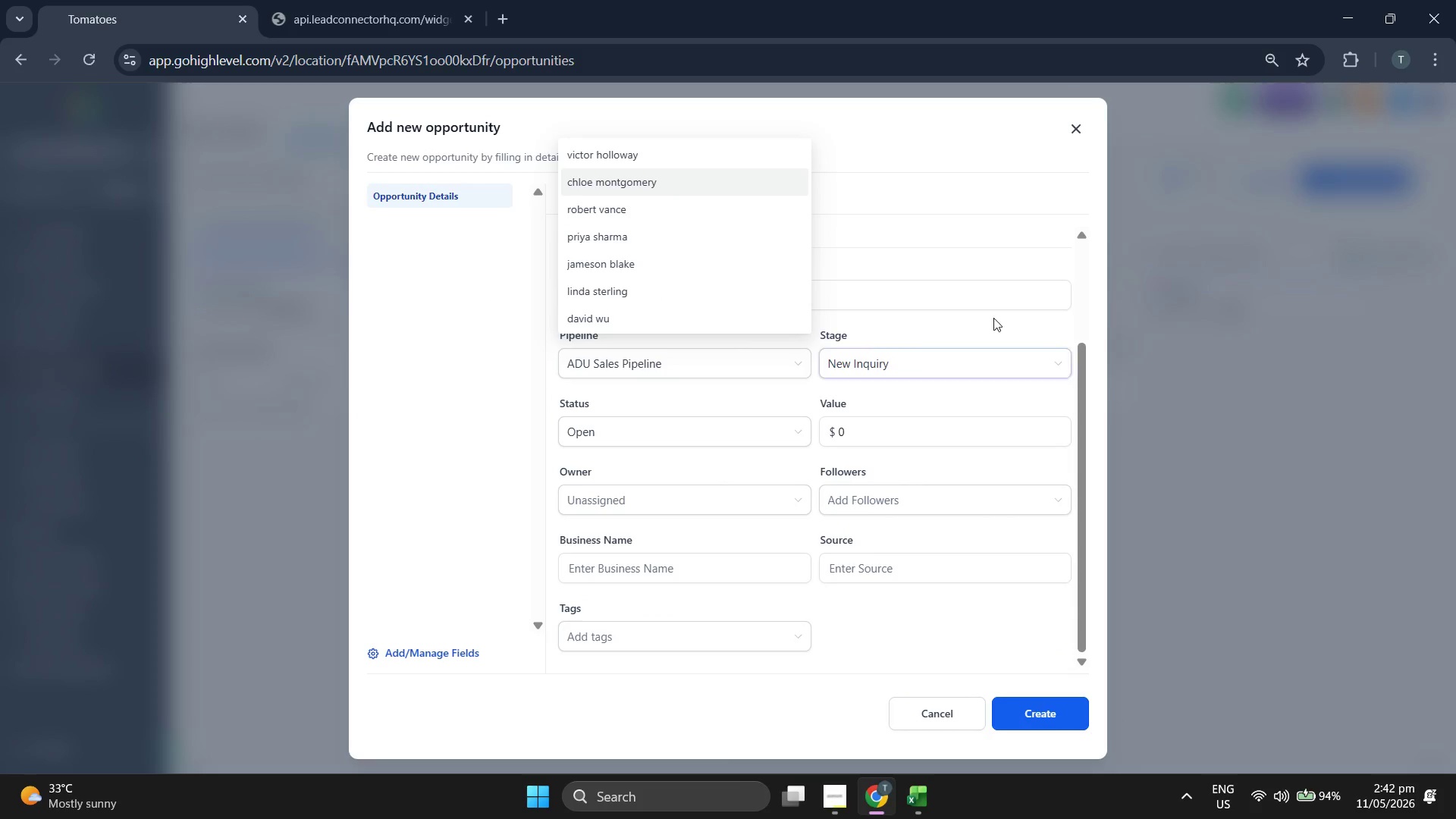 
scroll: coordinate [1046, 303], scroll_direction: up, amount: 3.0
 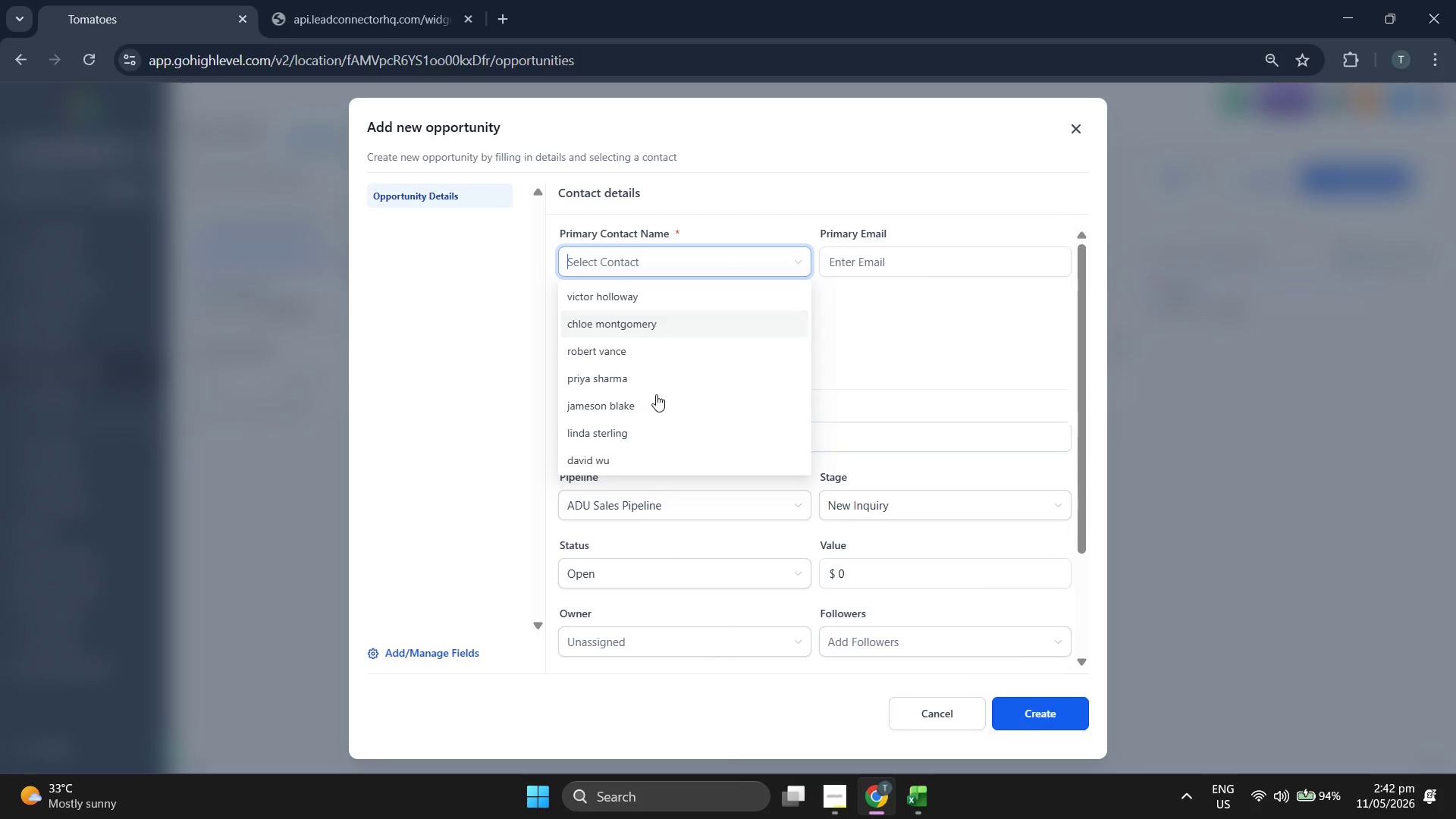 
scroll: coordinate [655, 394], scroll_direction: down, amount: 3.0
 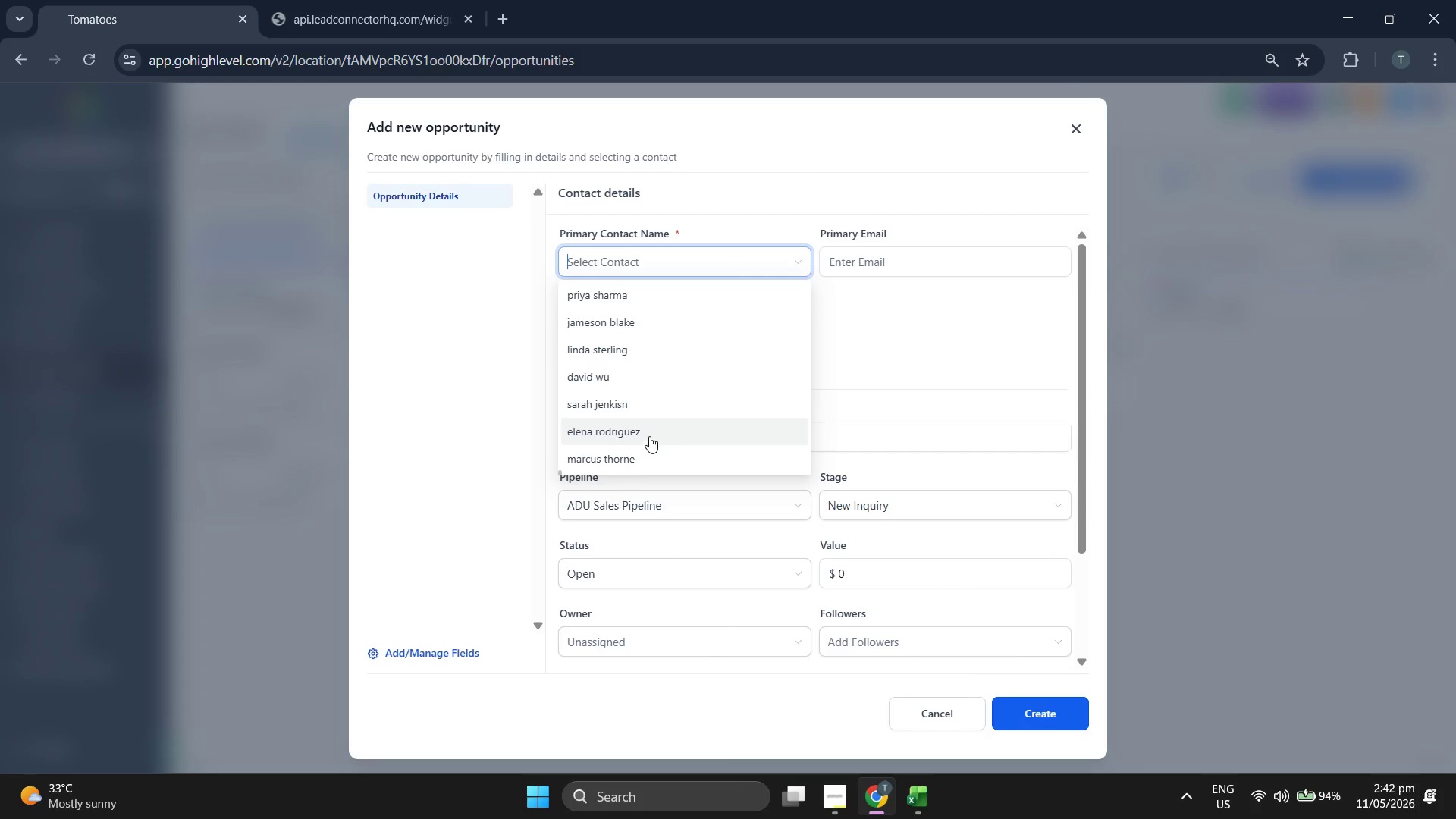 
left_click([650, 435])
 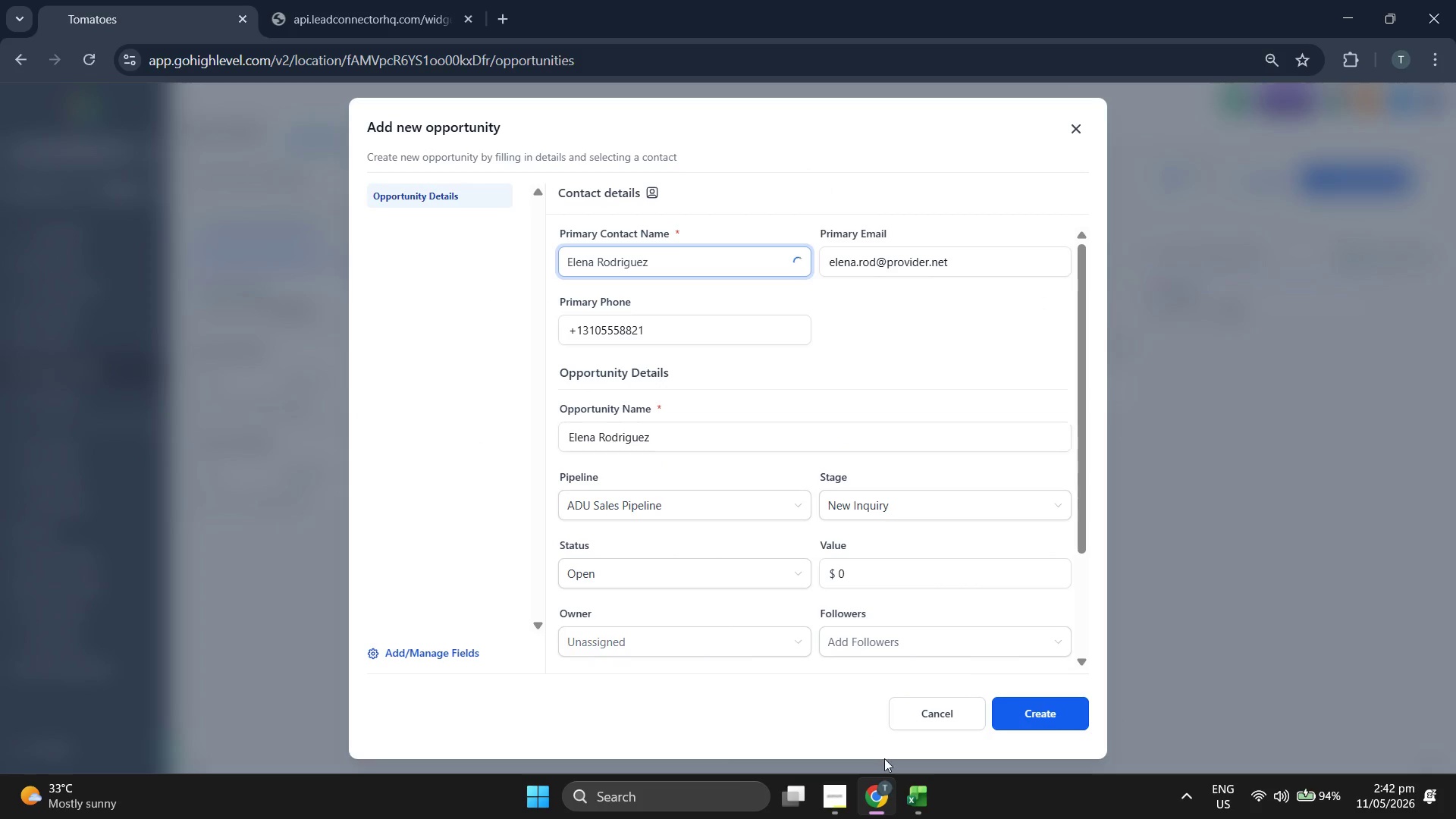 
left_click([927, 818])
 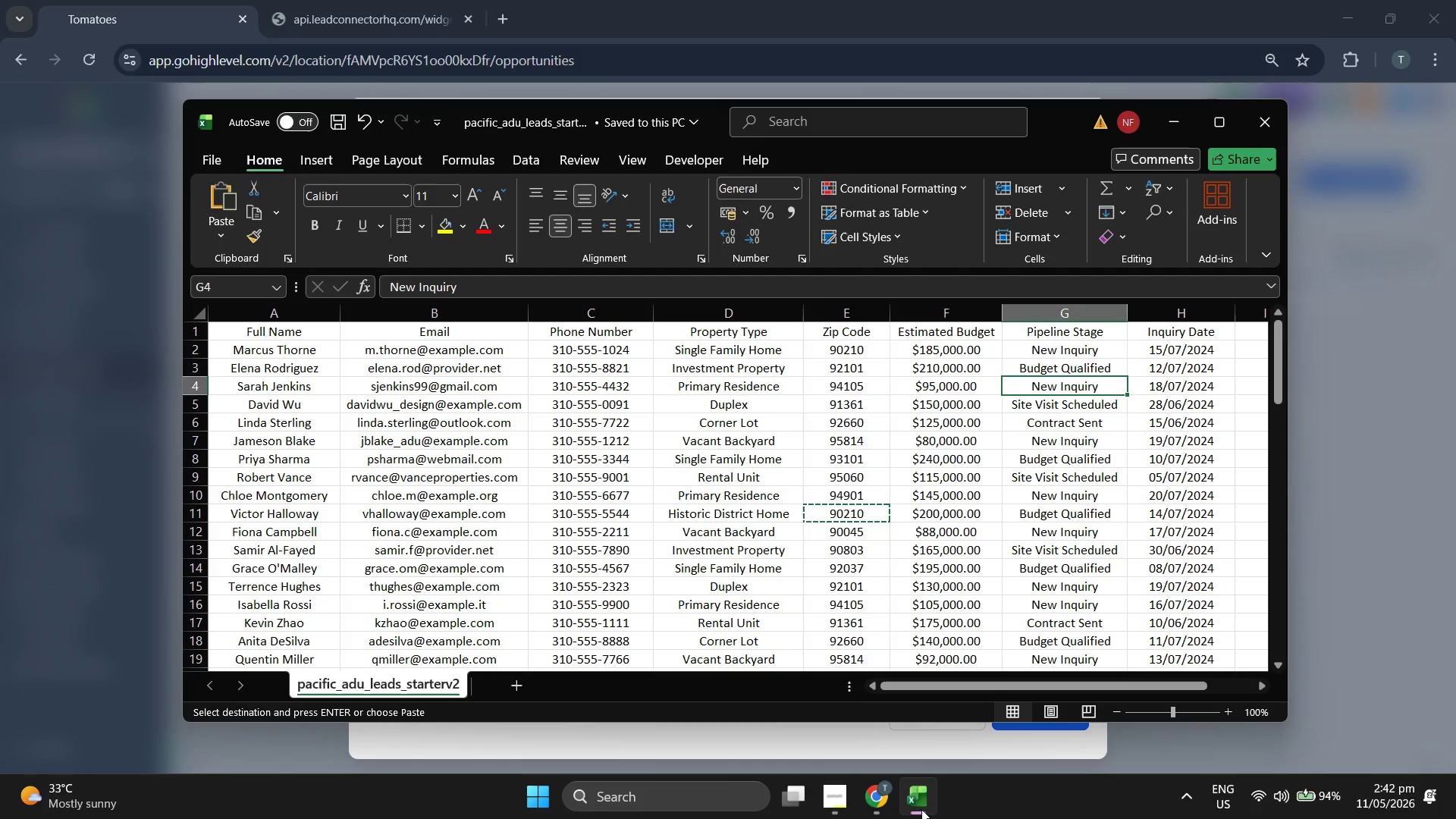 
key(ArrowUp)
 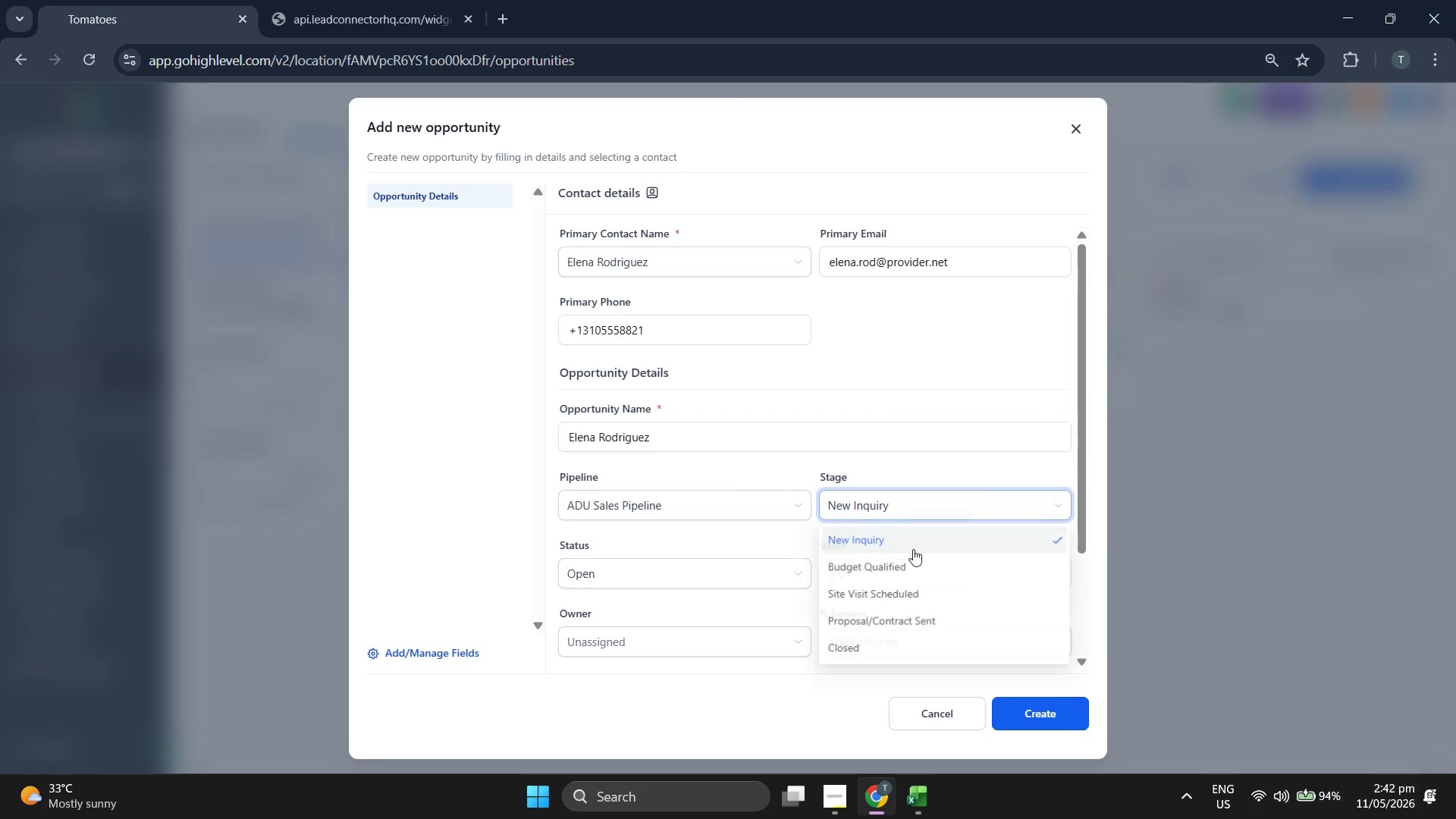 
left_click([907, 563])
 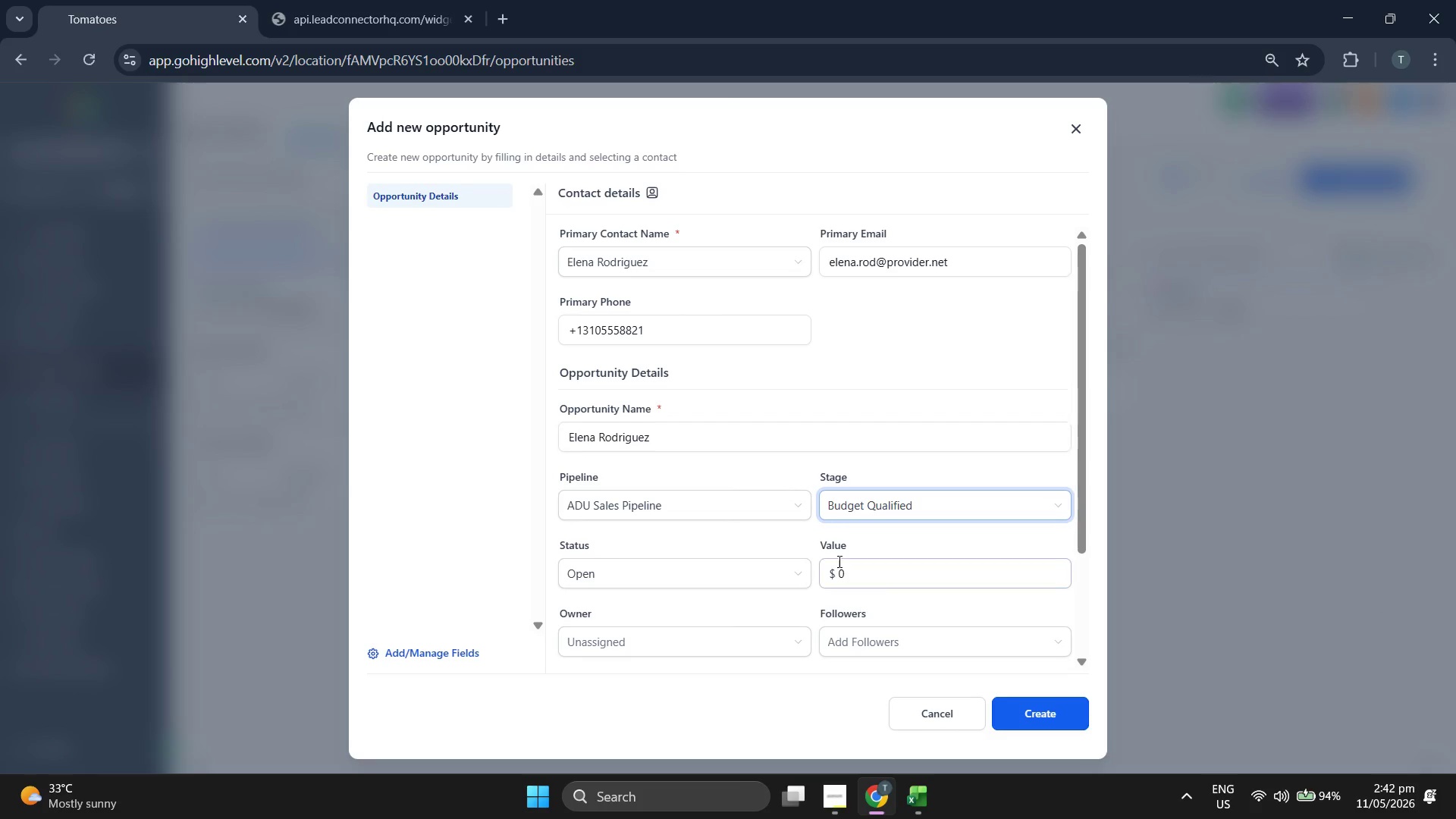 
left_click([868, 562])
 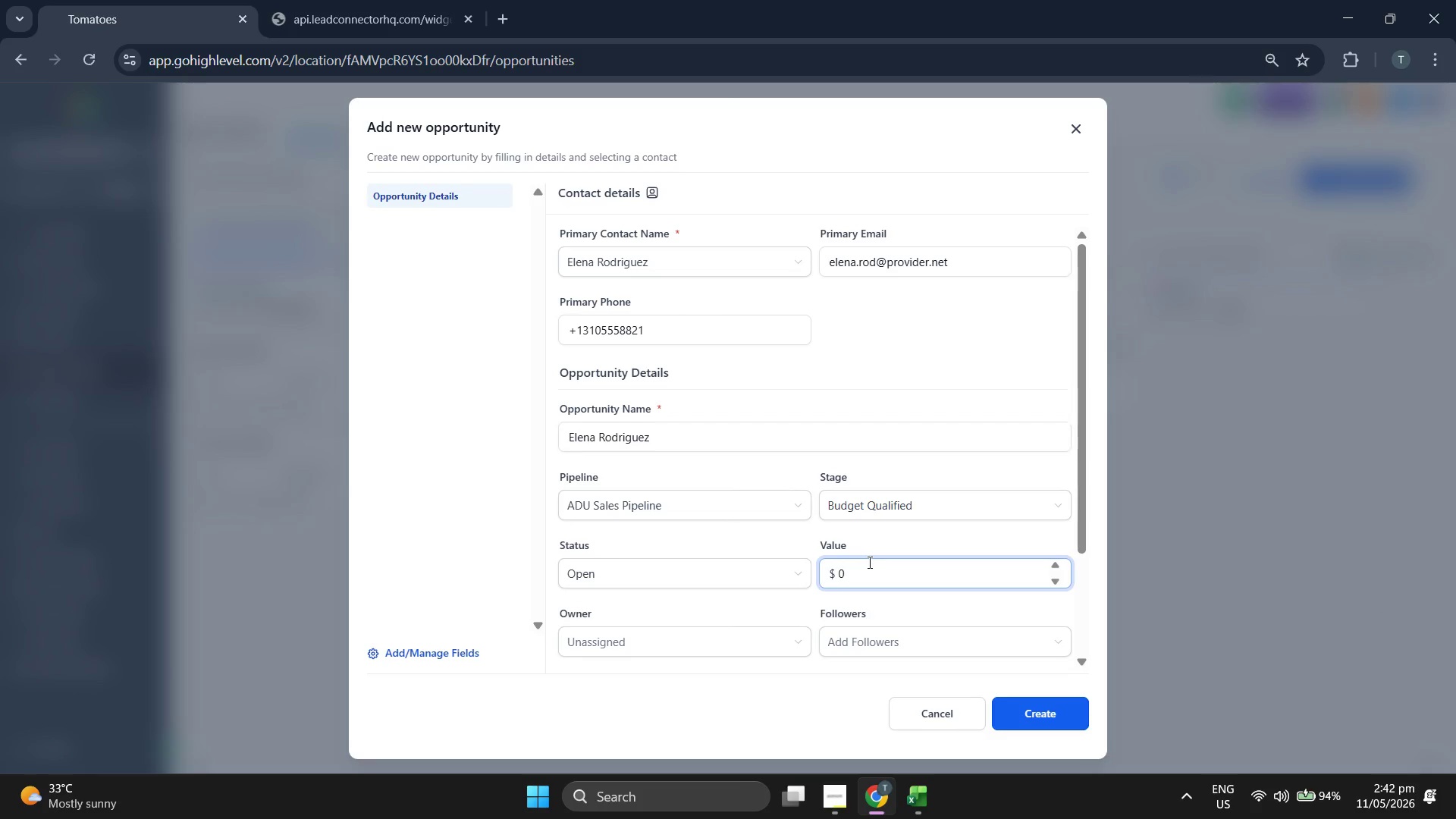 
key(Backspace)
type(210000)
key(Backspace)
type(0)
 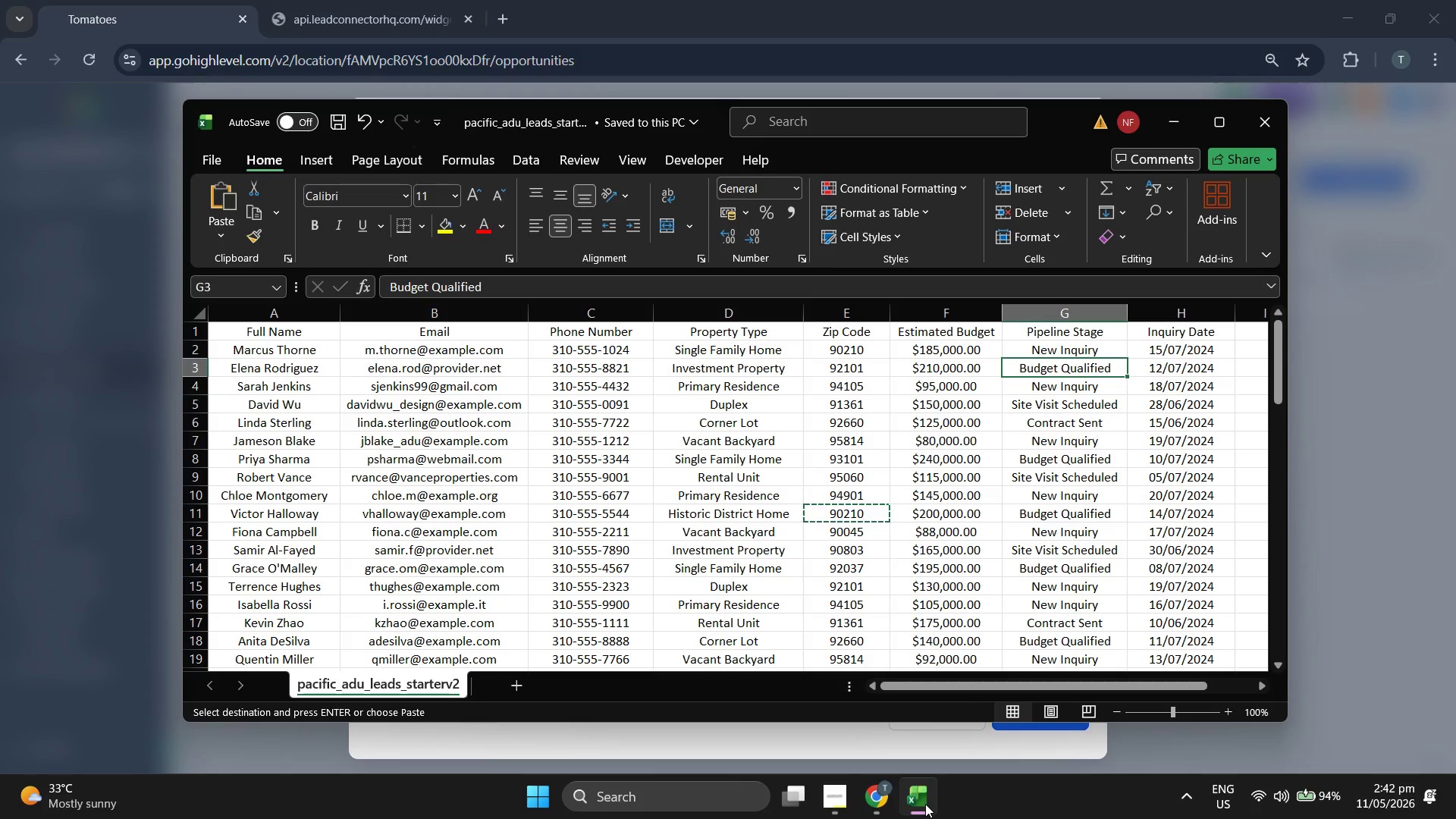 
left_click([925, 804])
 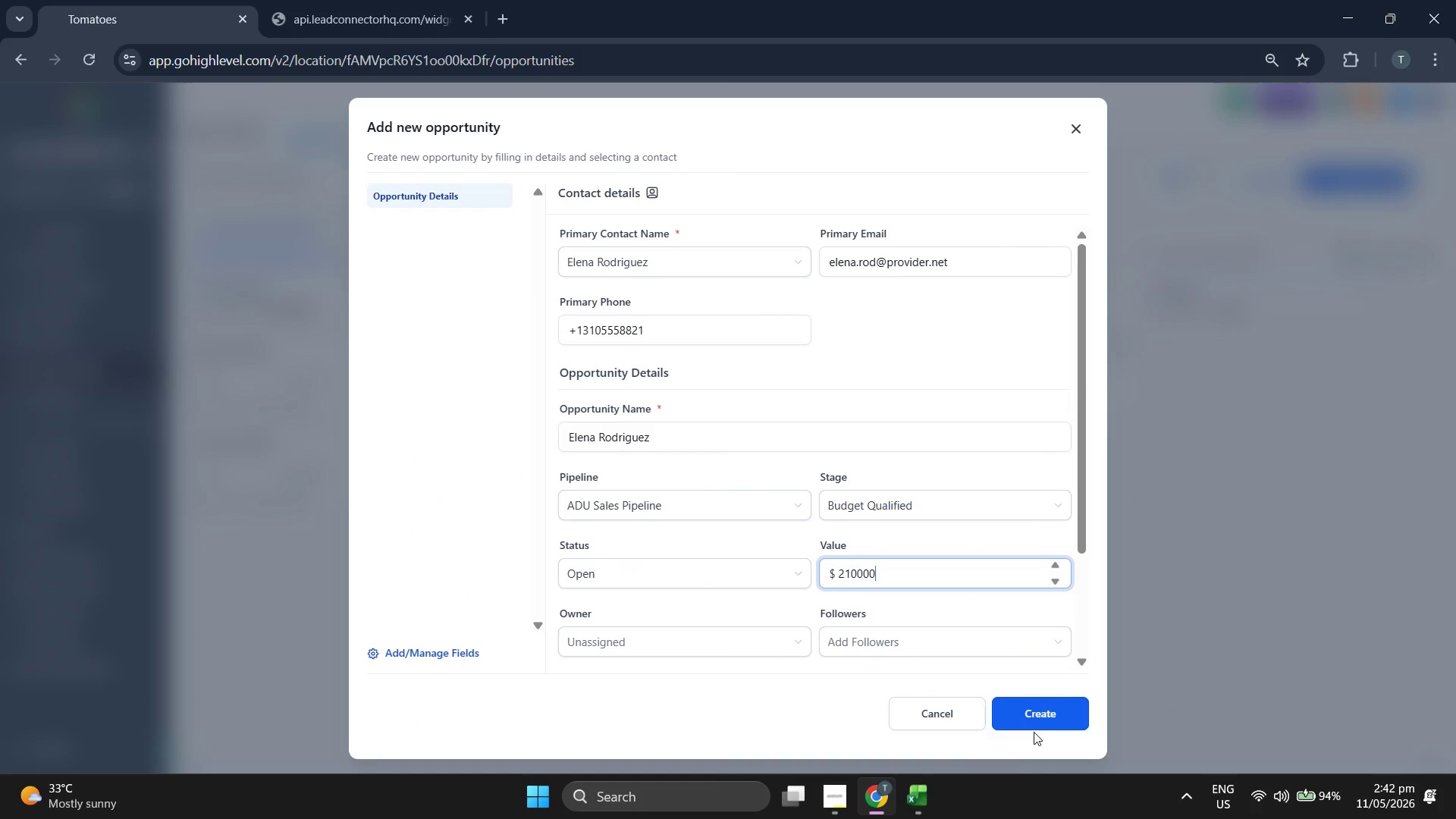 
left_click([1049, 727])
 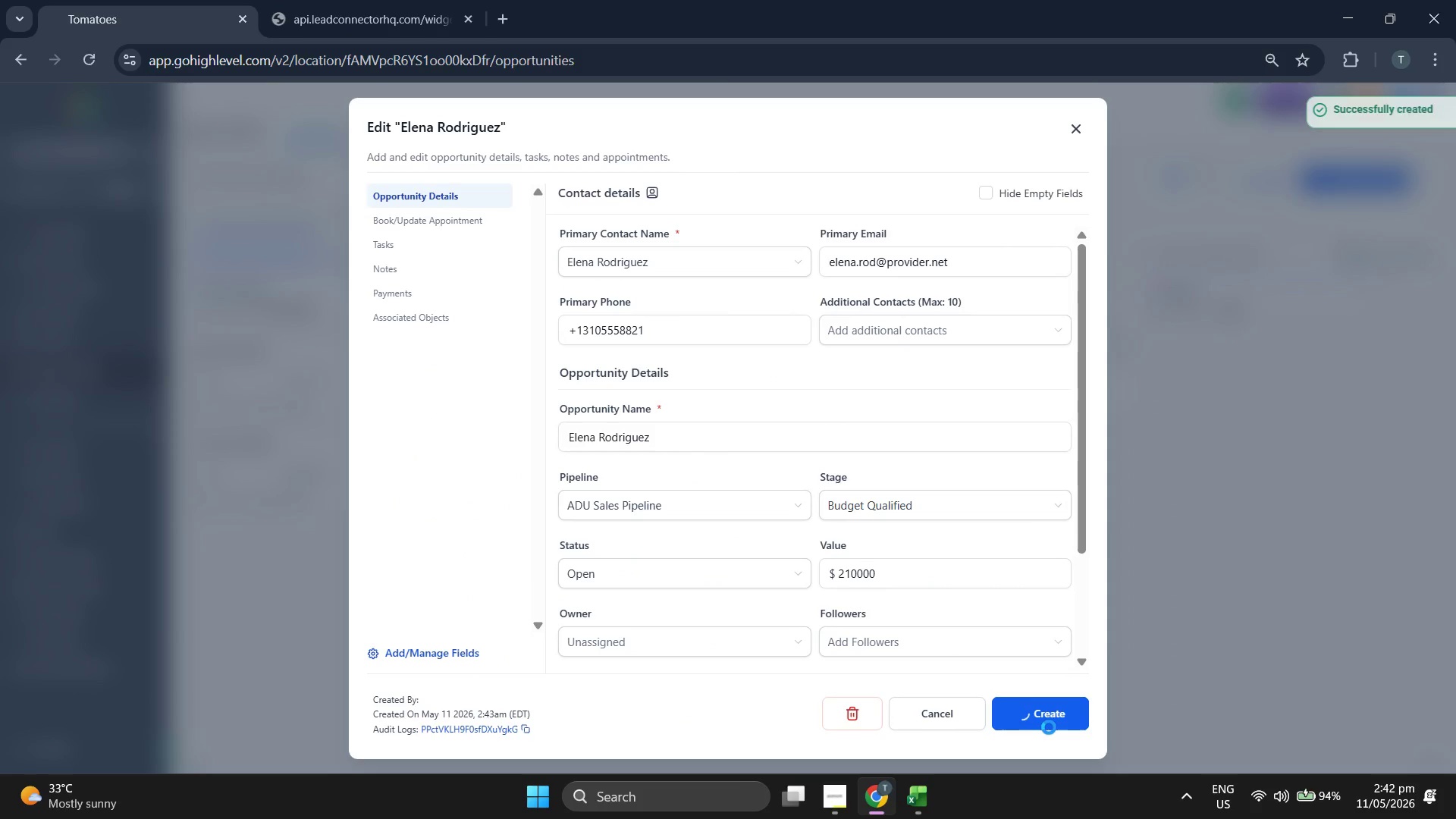 
left_click([1049, 727])
 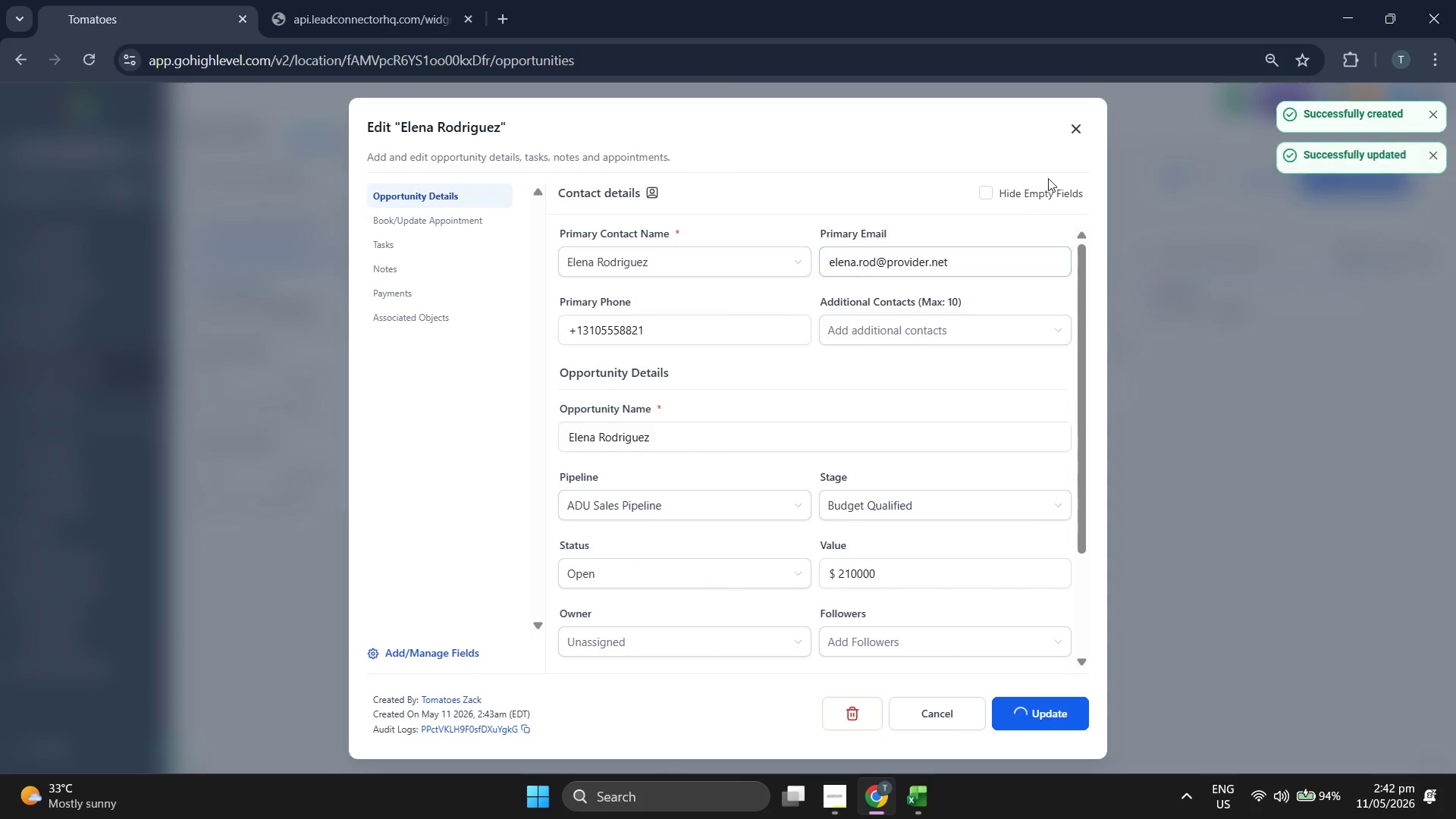 
left_click([1078, 119])
 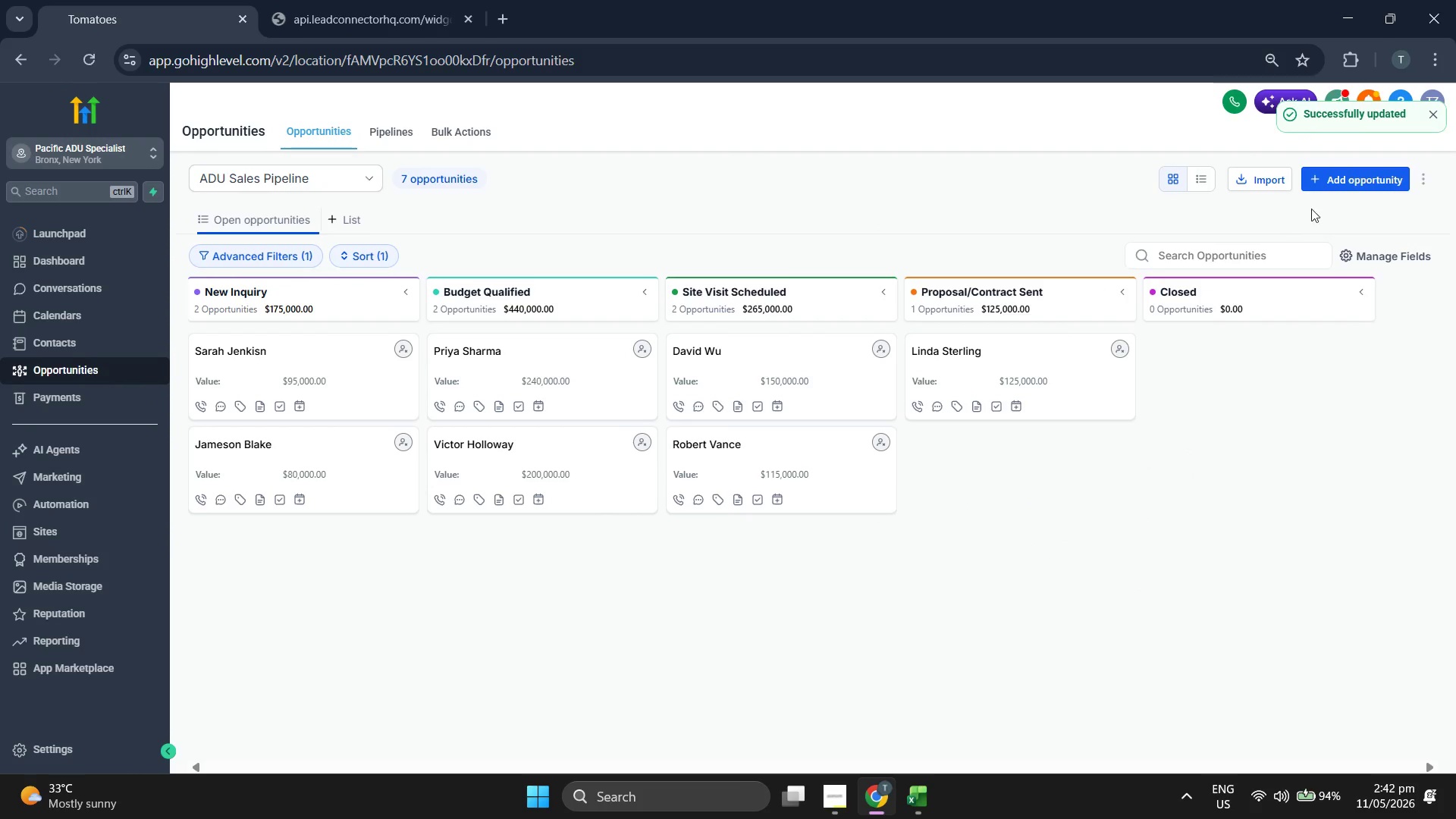 
left_click([1354, 185])
 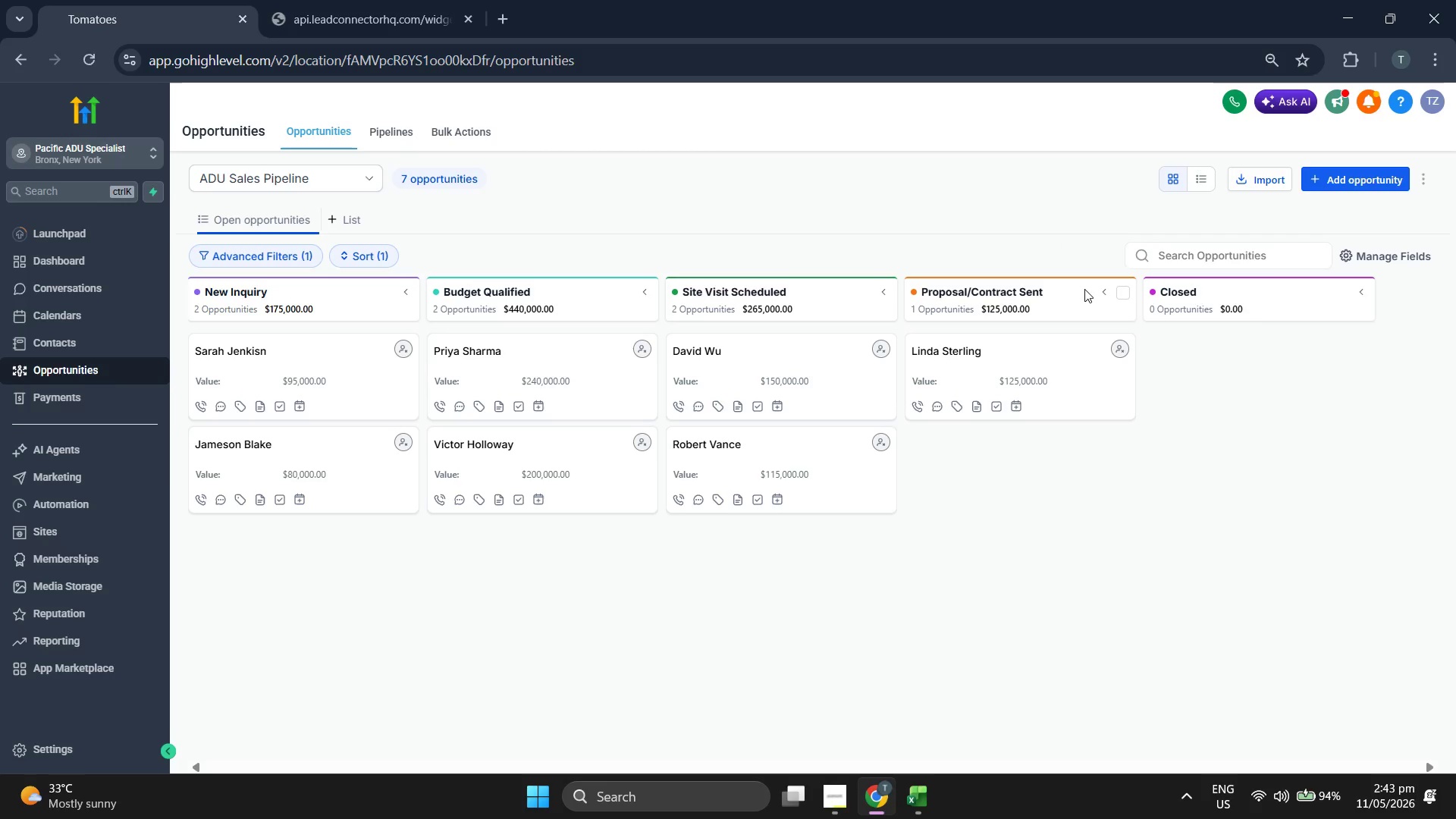 
left_click([1337, 176])
 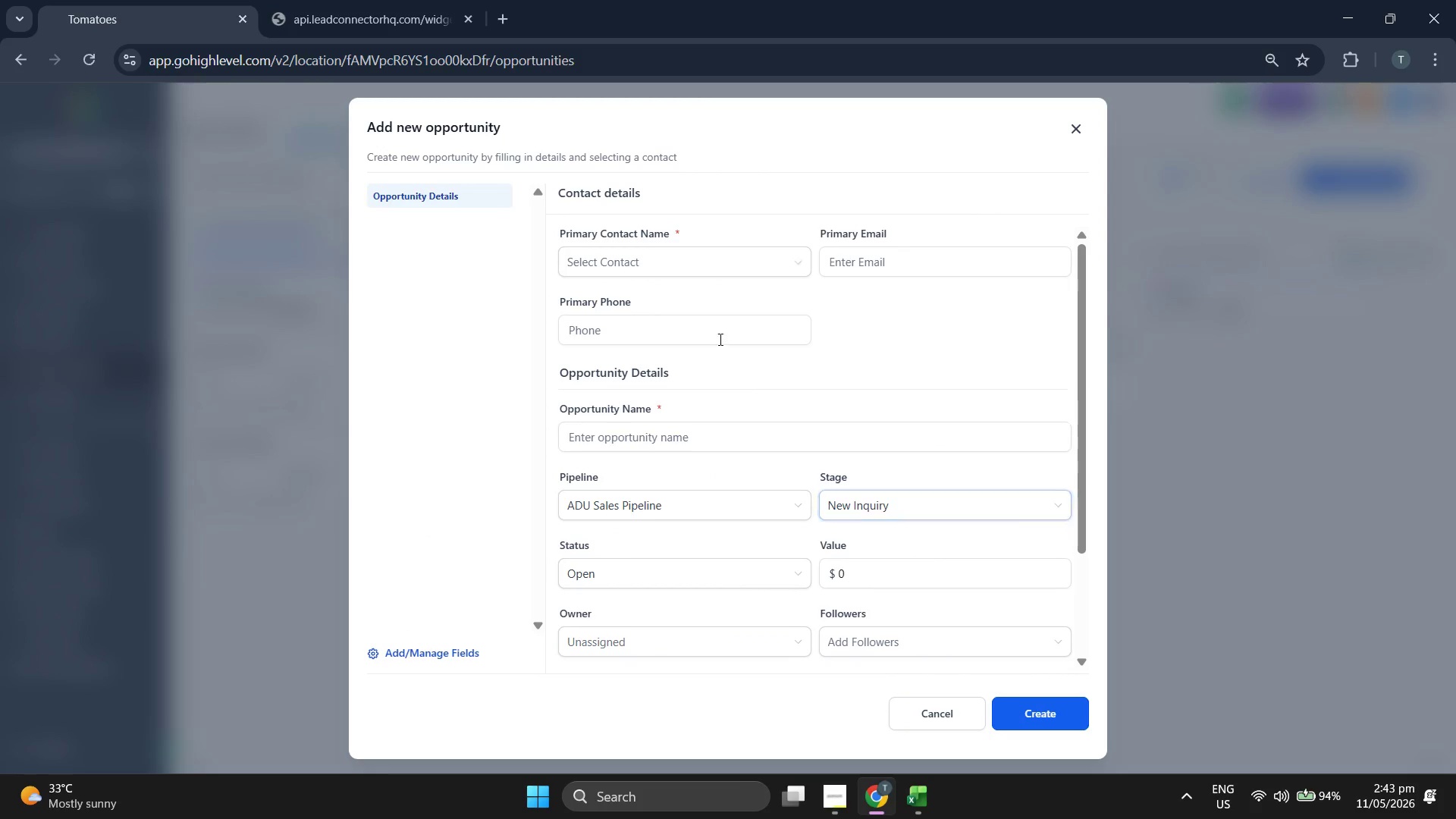 
left_click([718, 256])
 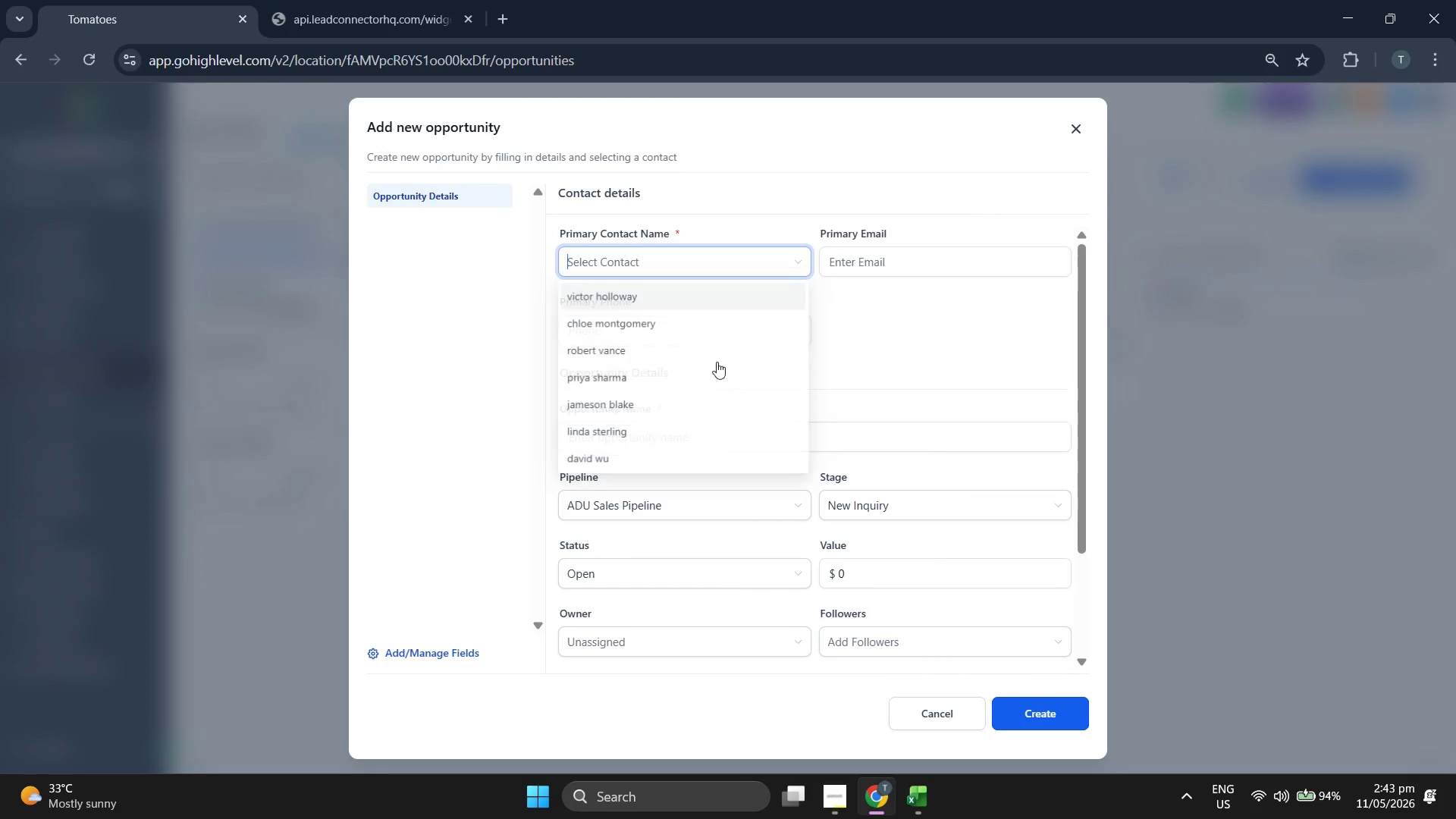 
scroll: coordinate [715, 370], scroll_direction: down, amount: 8.0
 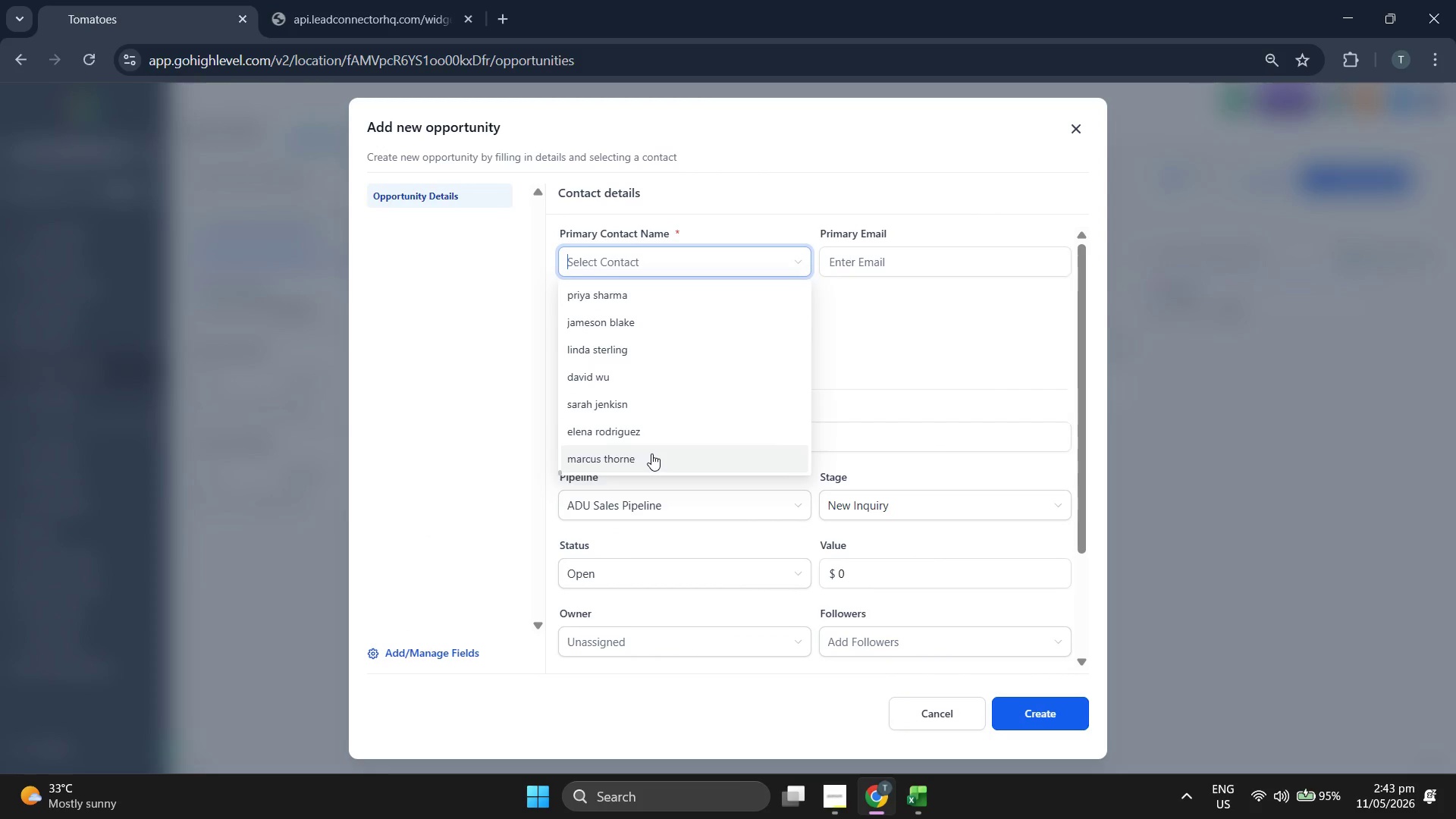 
left_click([651, 453])
 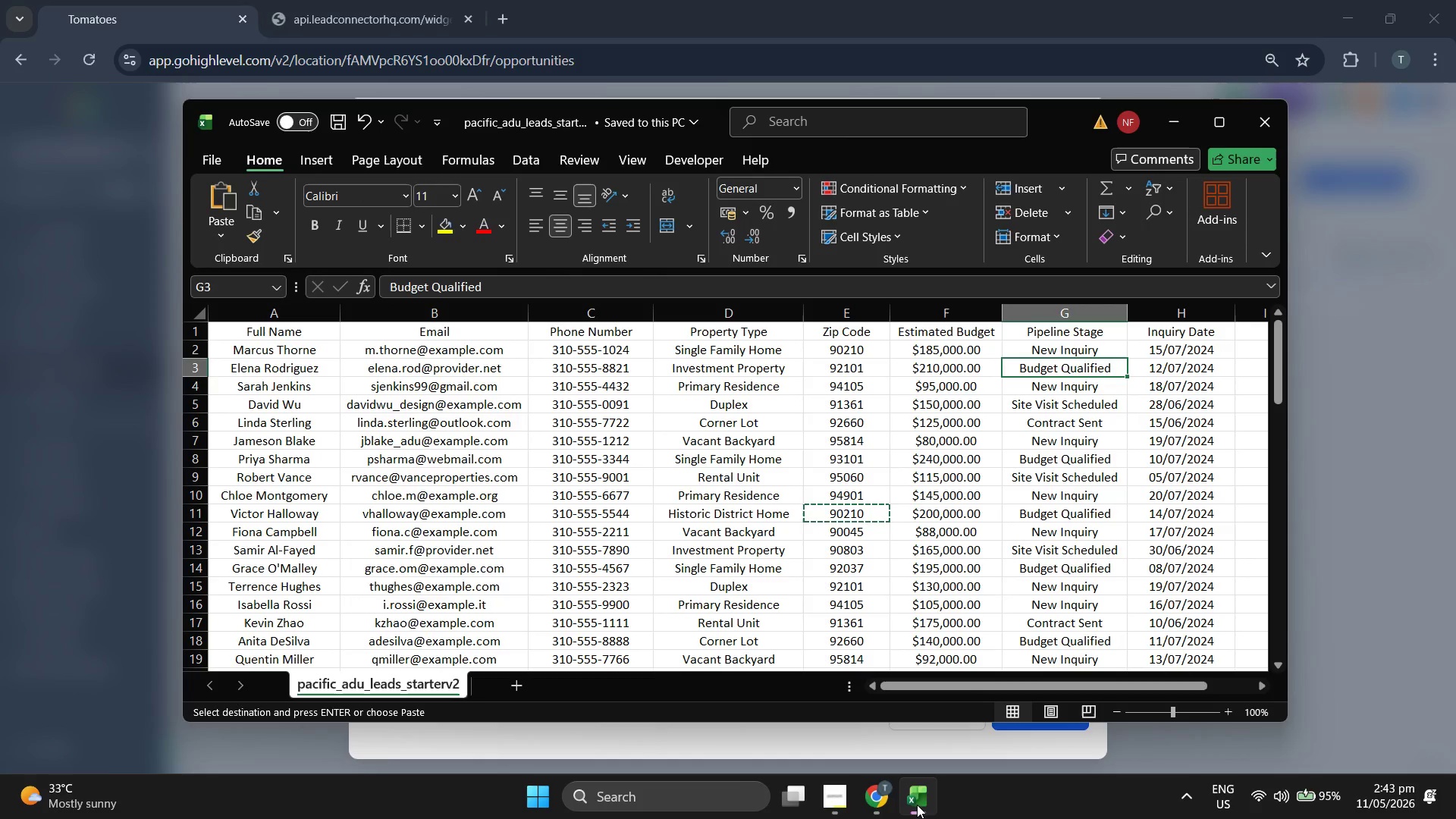 
key(ArrowUp)
 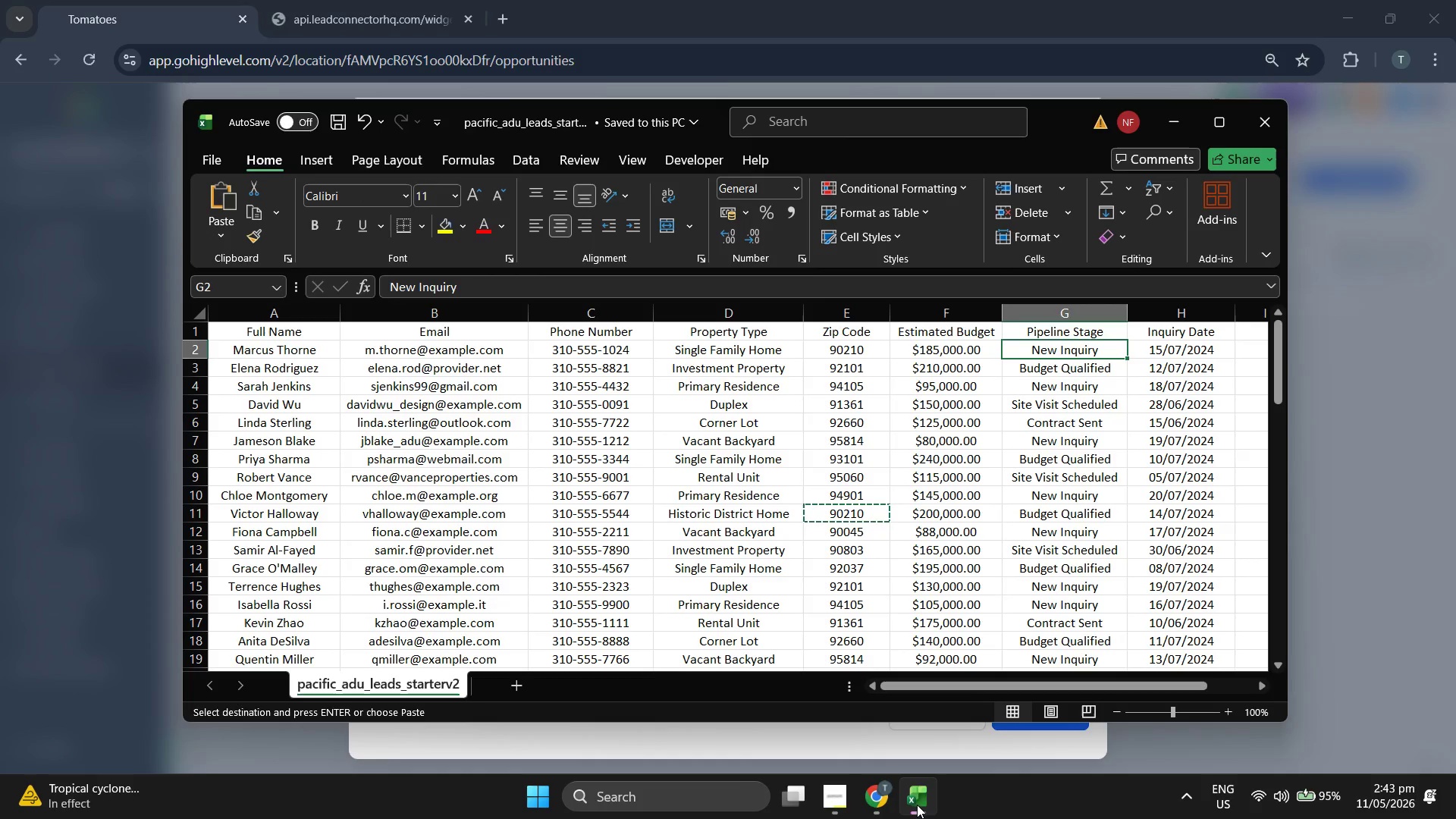 
key(ArrowDown)
 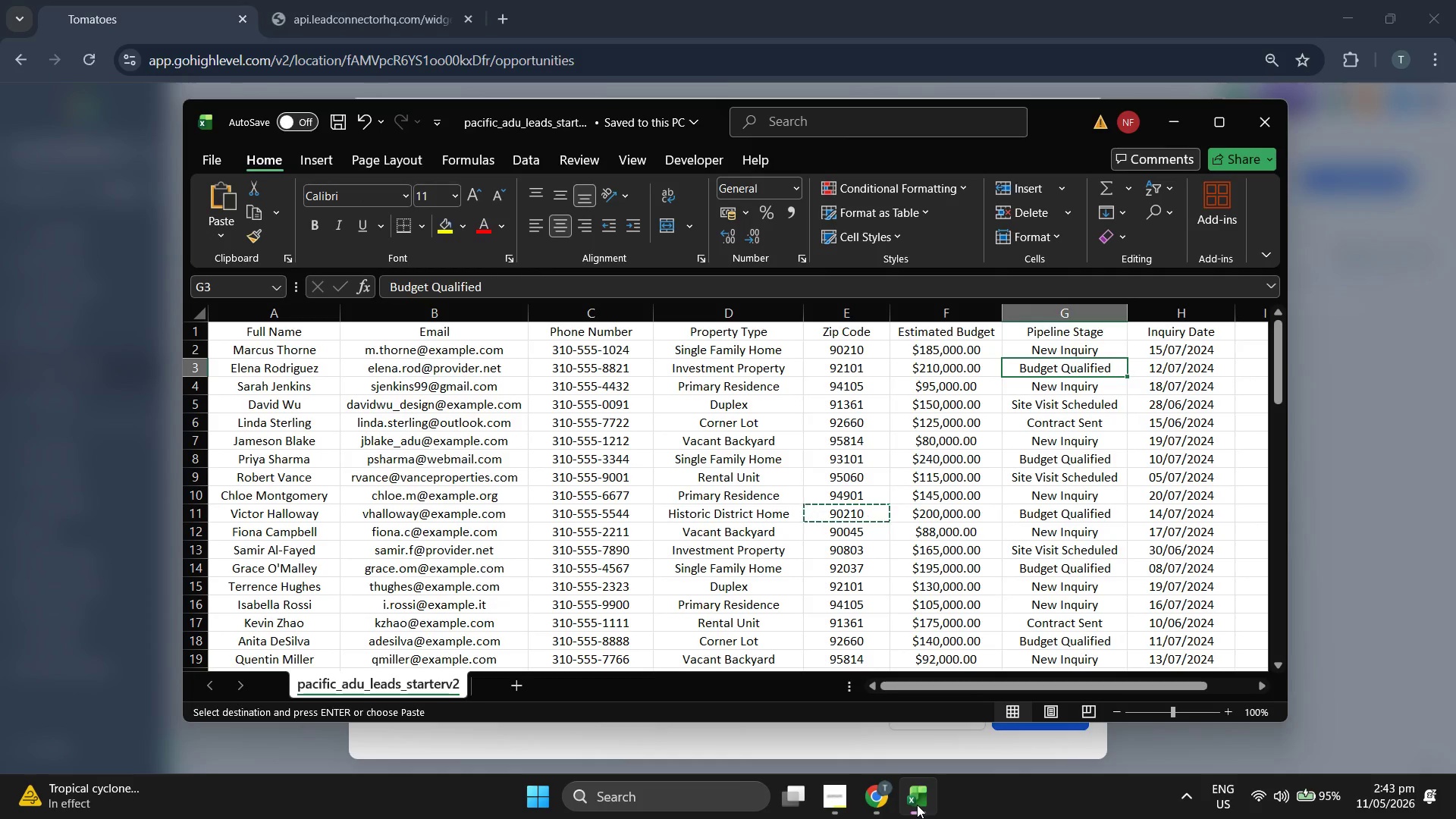 
wait(6.3)
 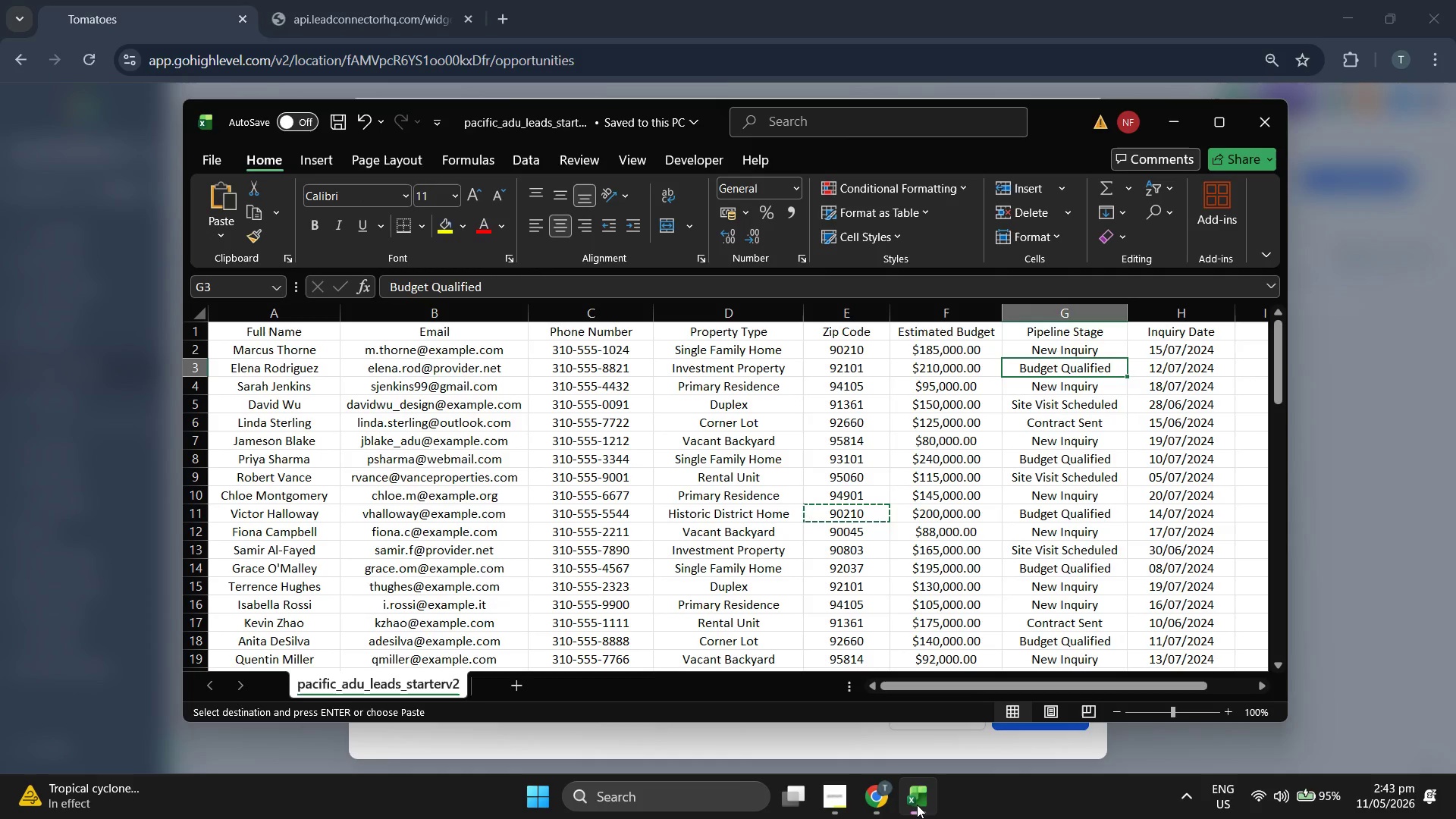 
left_click([1314, 592])
 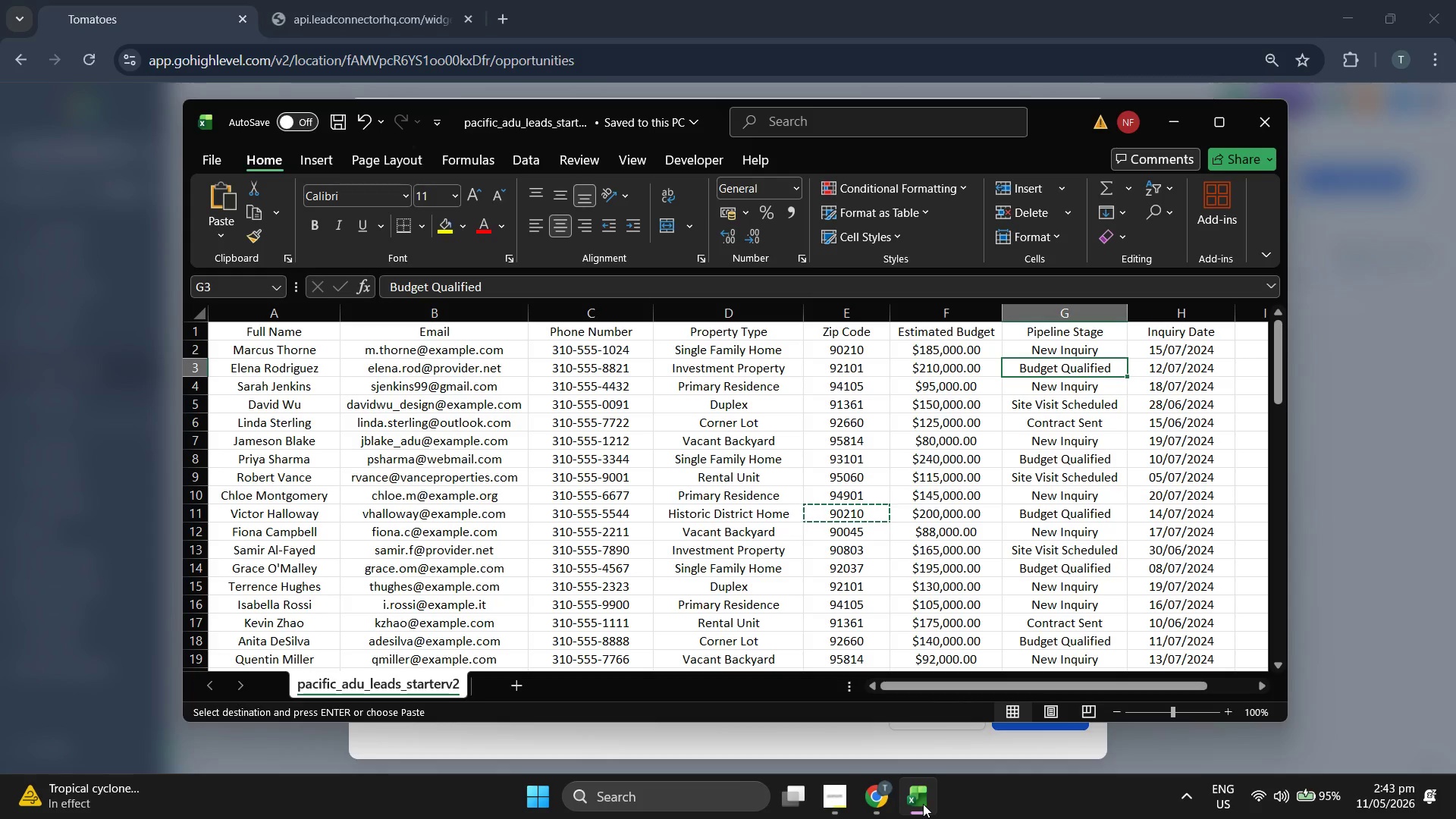 
key(ArrowUp)
 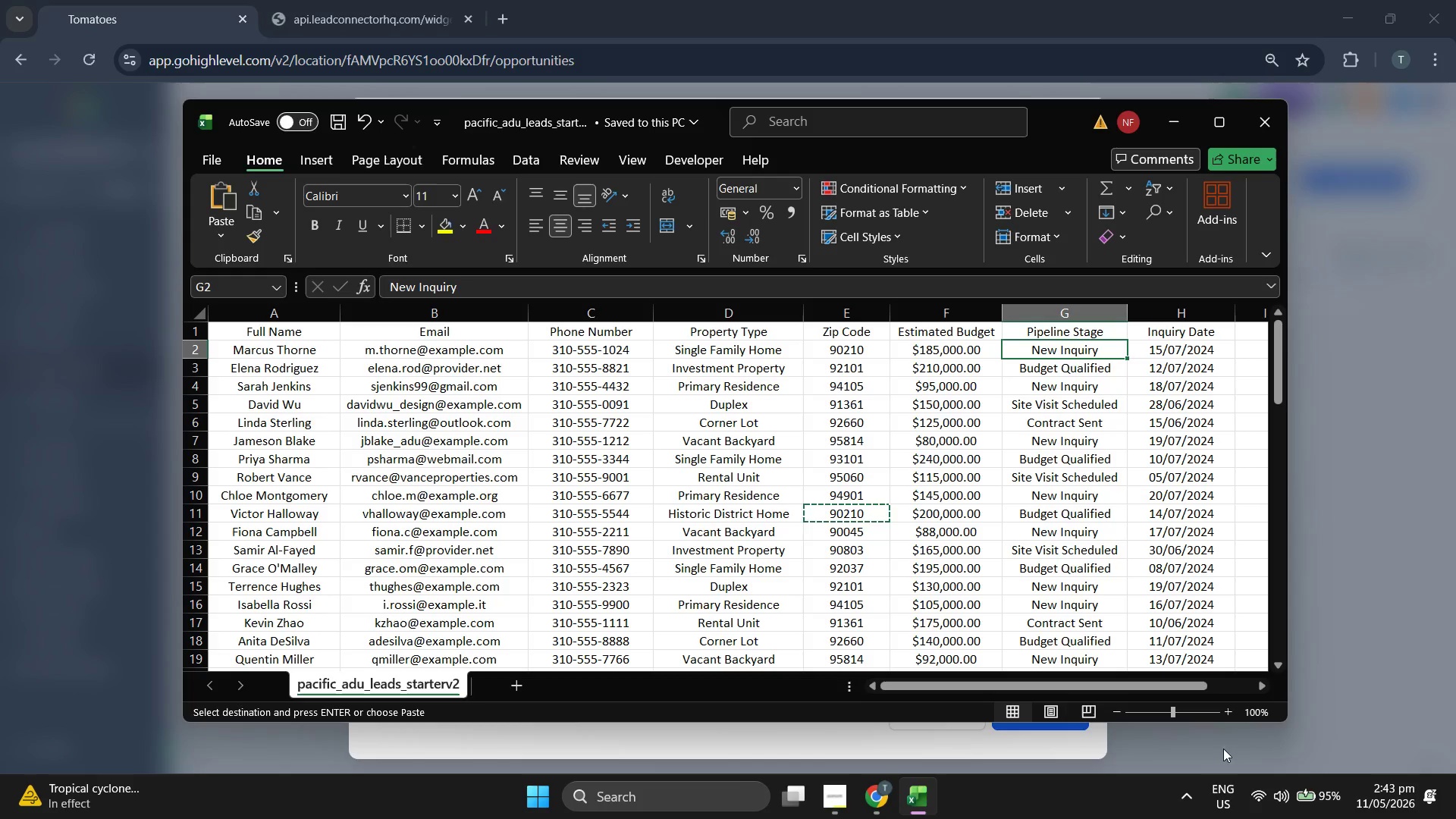 
left_click([1418, 629])
 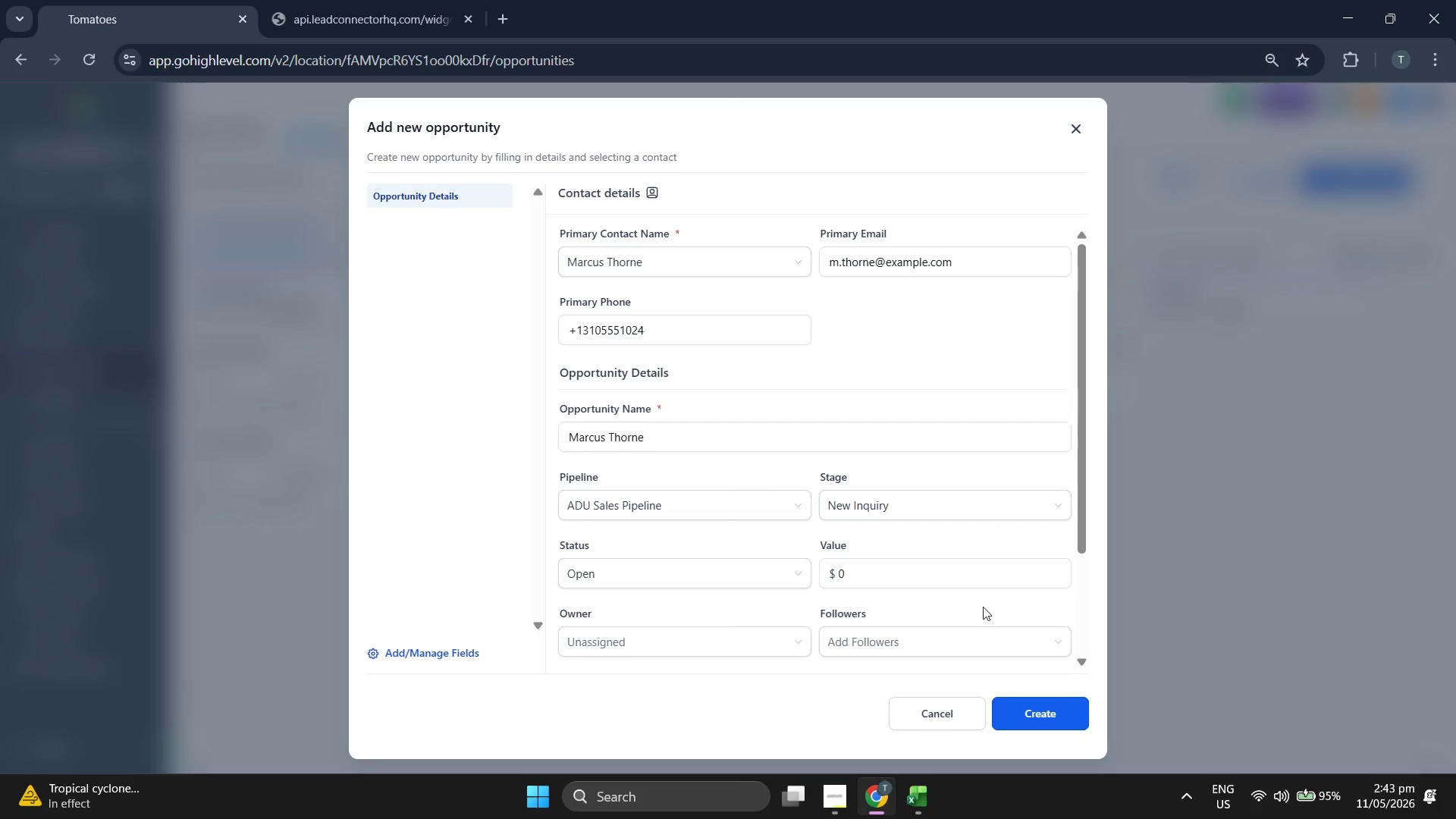 
left_click([968, 587])
 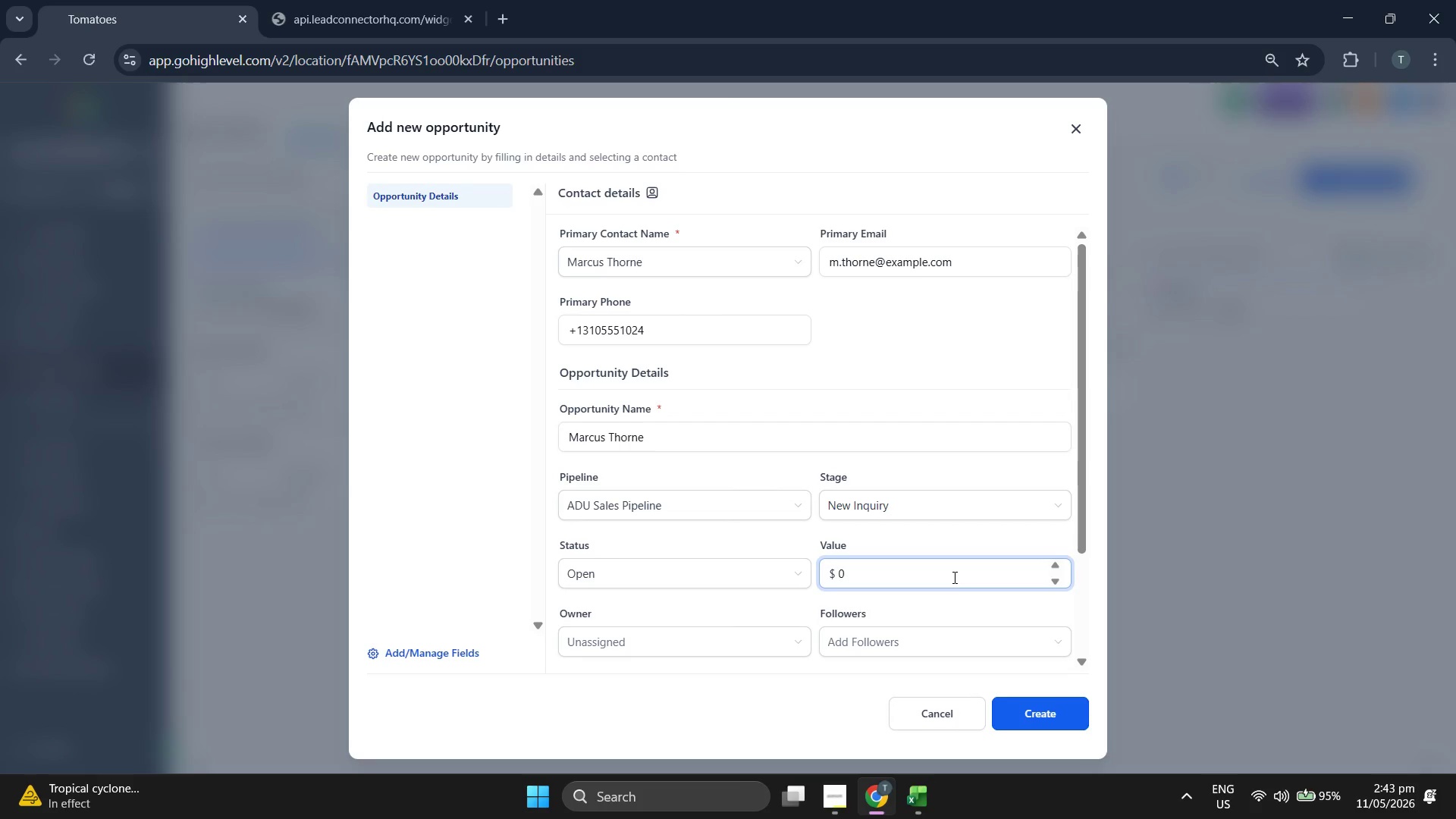 
key(Backspace)
type(185000)
 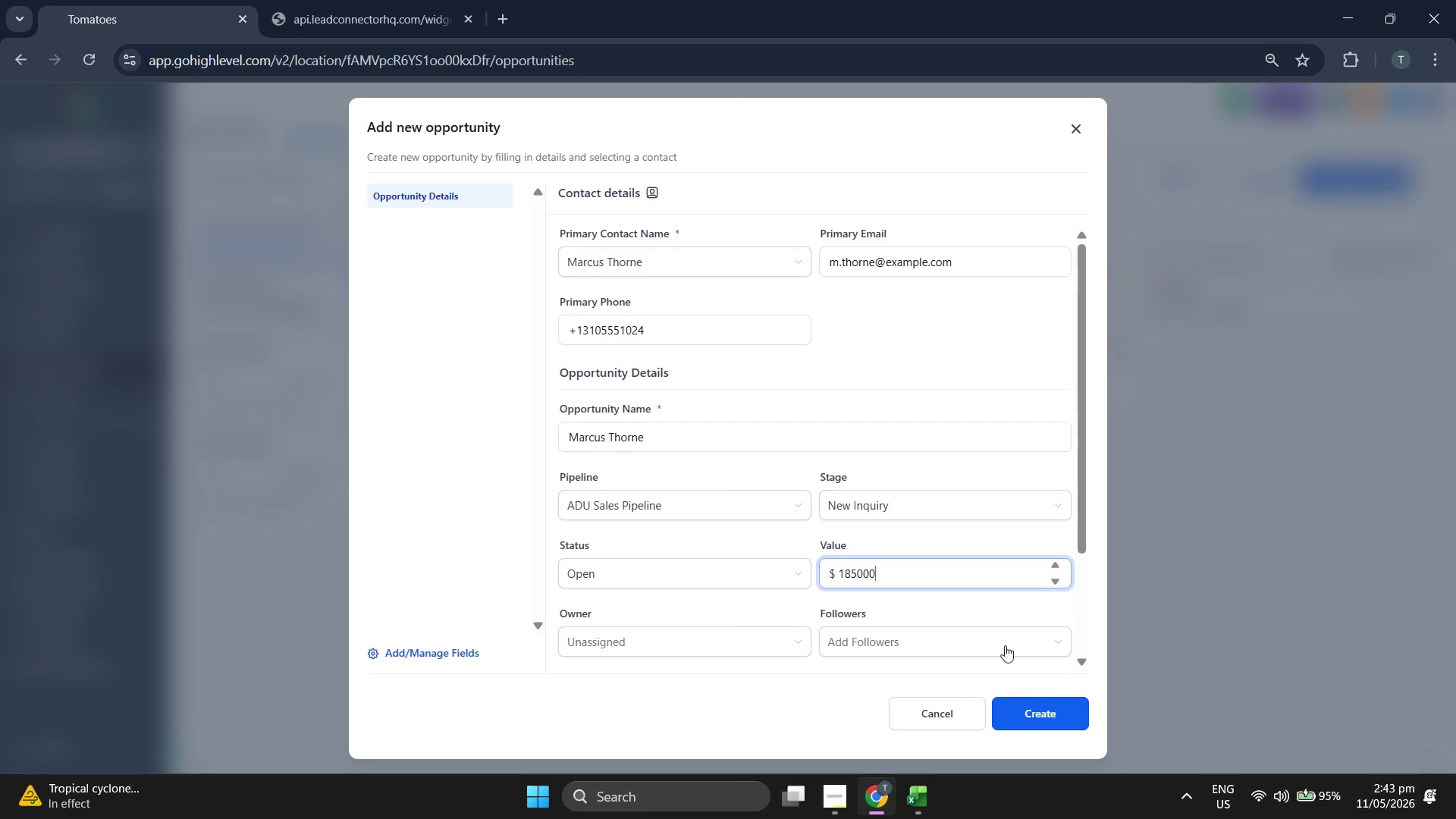 
left_click([1042, 730])
 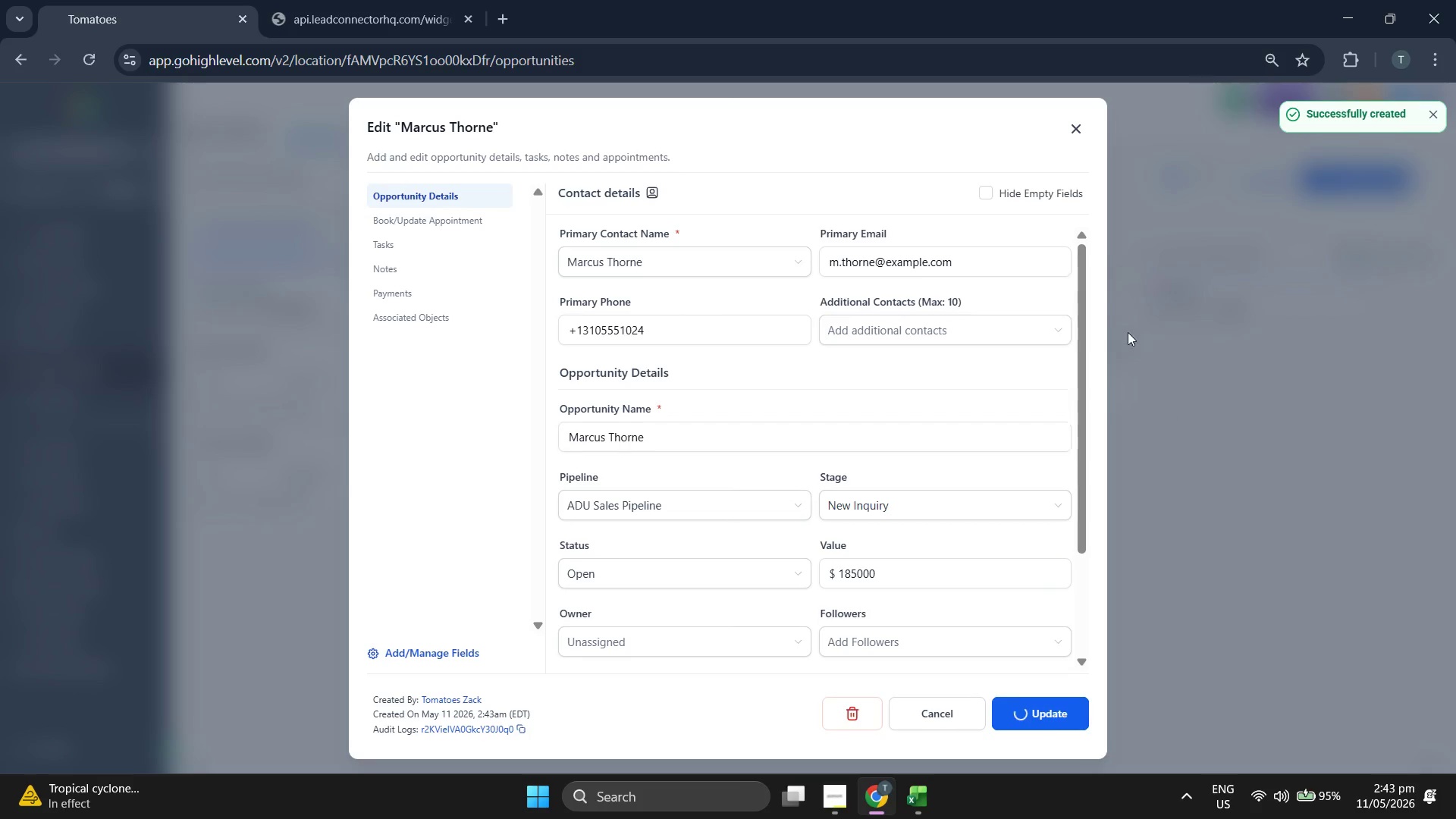 
left_click([1073, 133])
 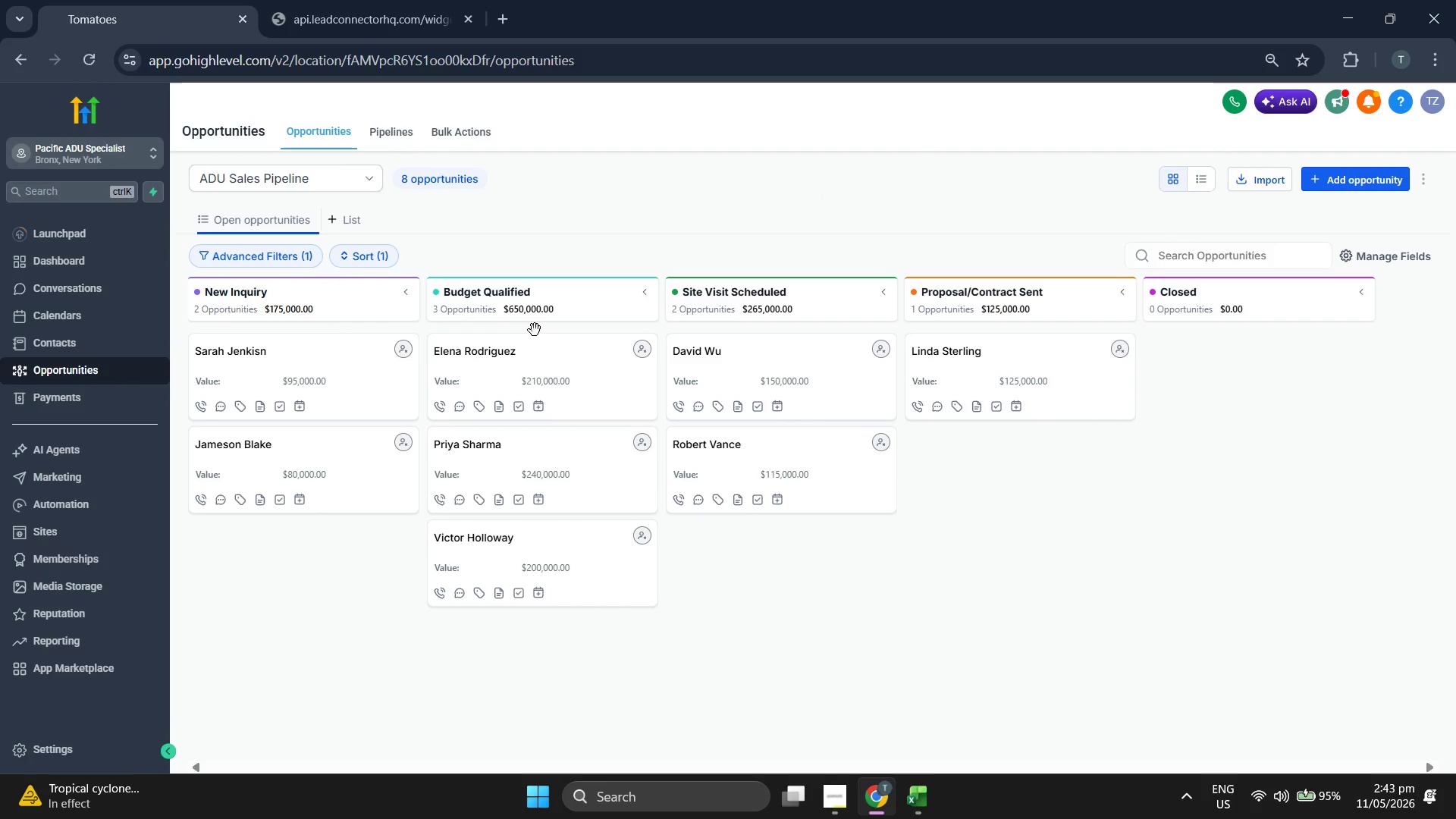 
left_click([98, 276])
 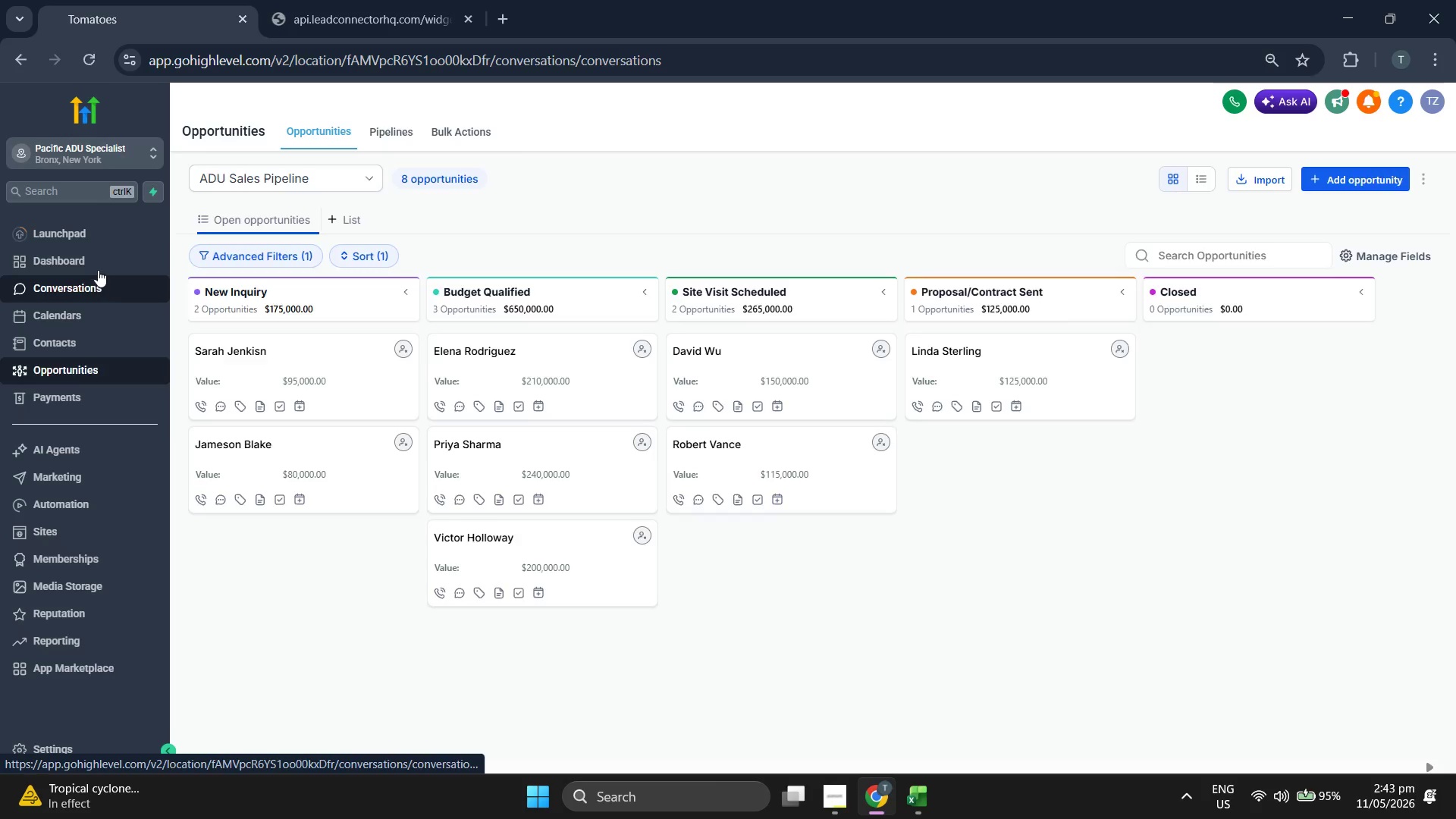 
left_click([98, 268])
 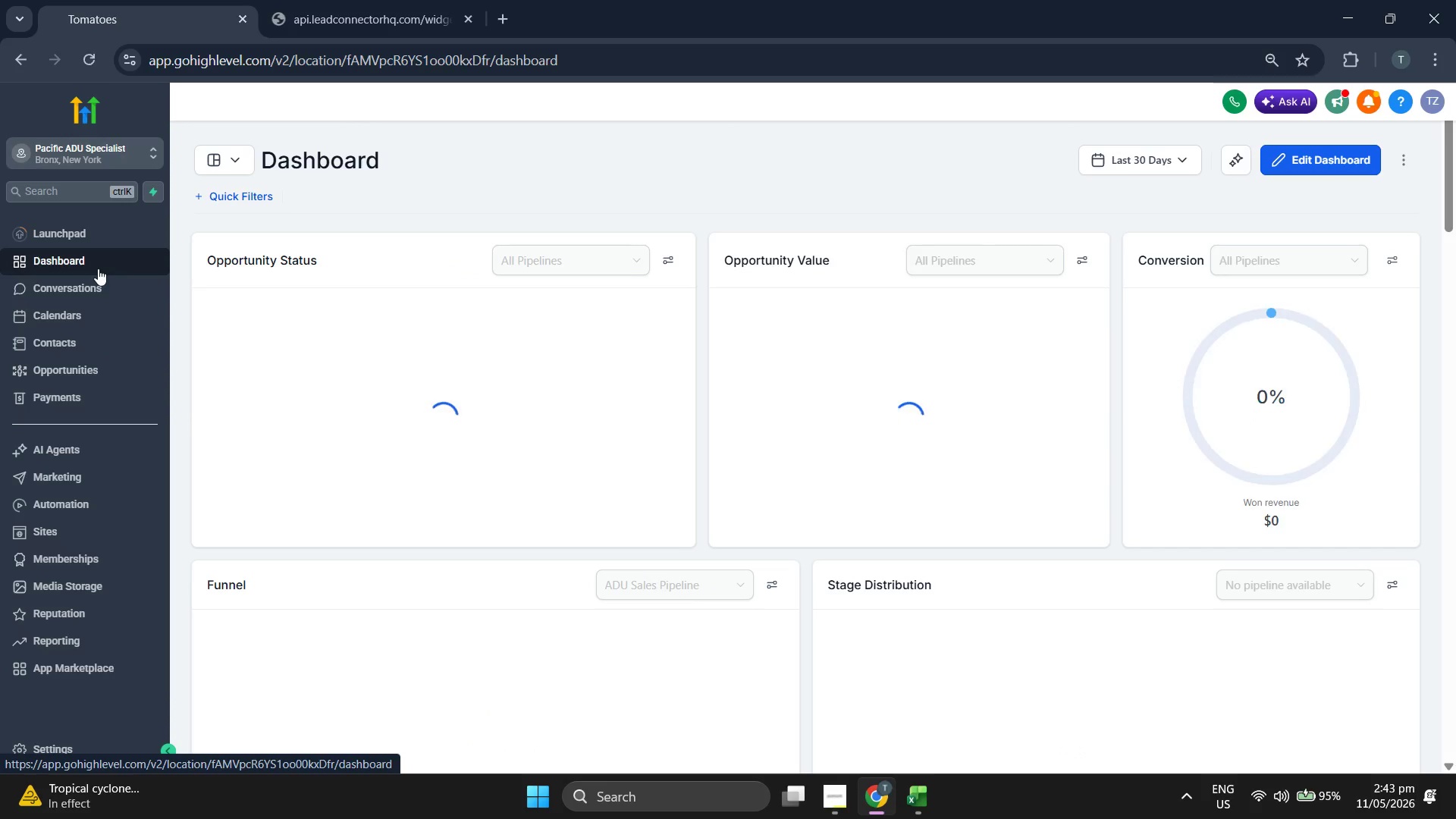 
wait(6.48)
 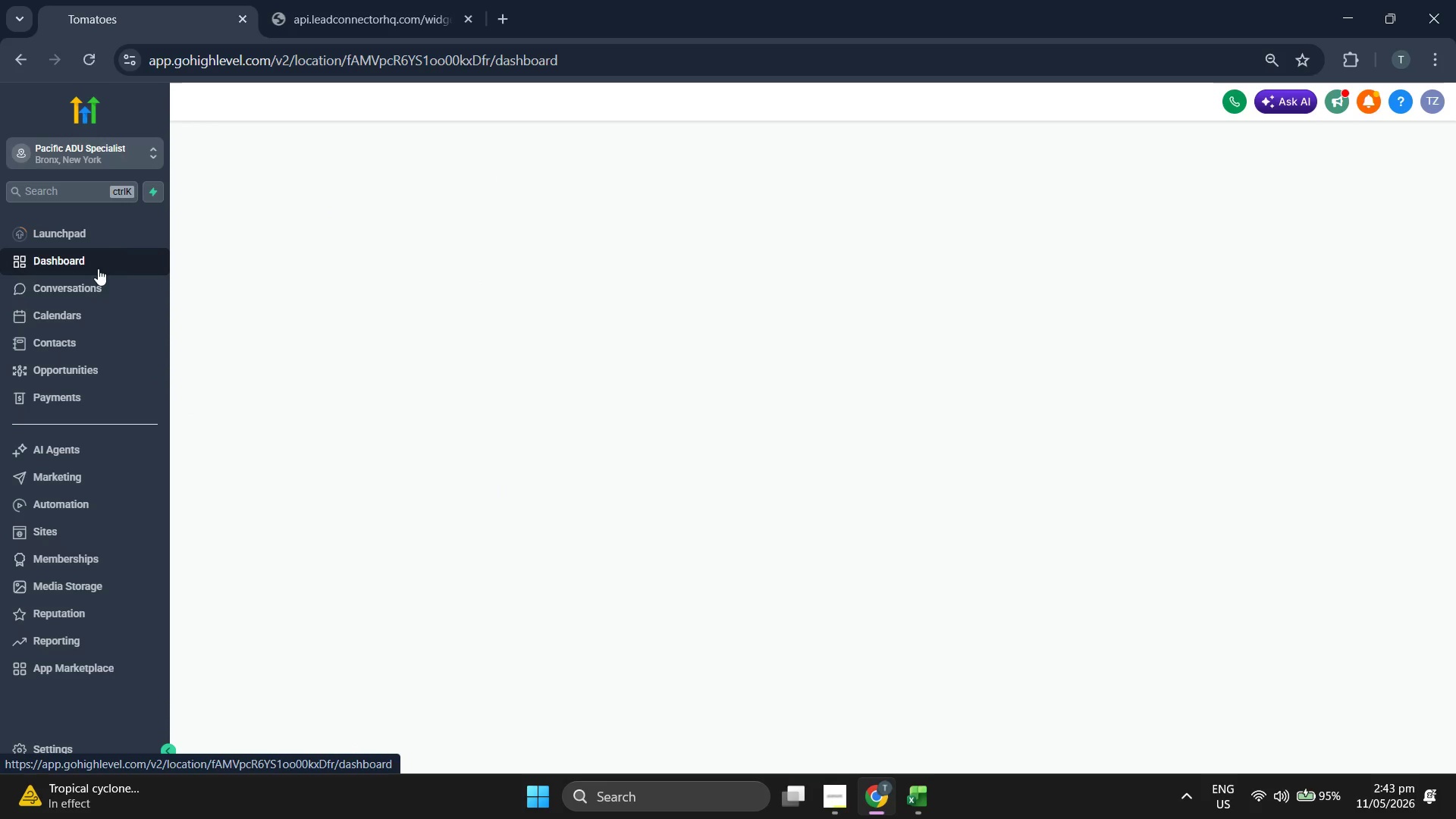 
scroll: coordinate [539, 313], scroll_direction: down, amount: 4.0
 